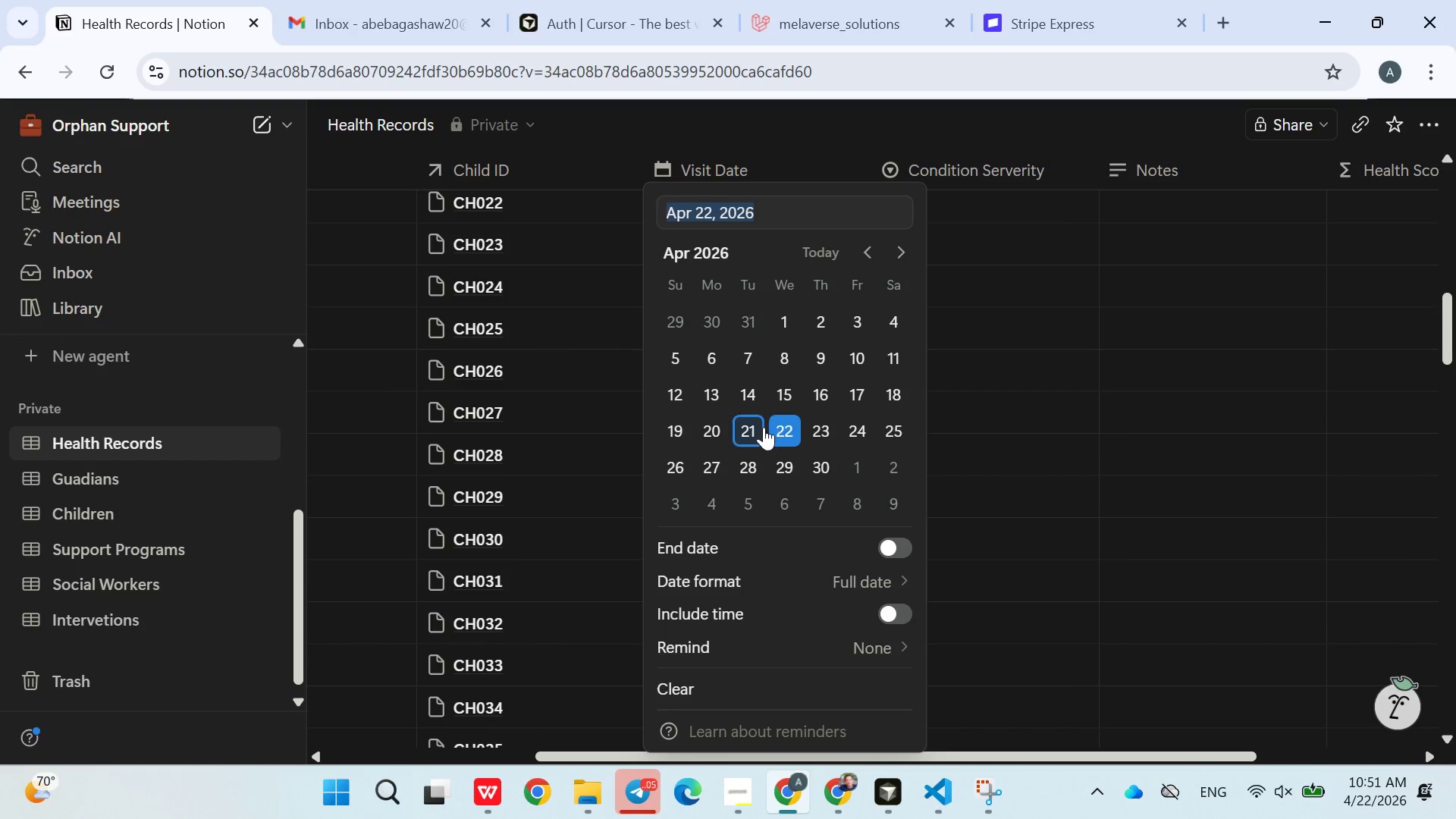 
left_click([764, 427])
 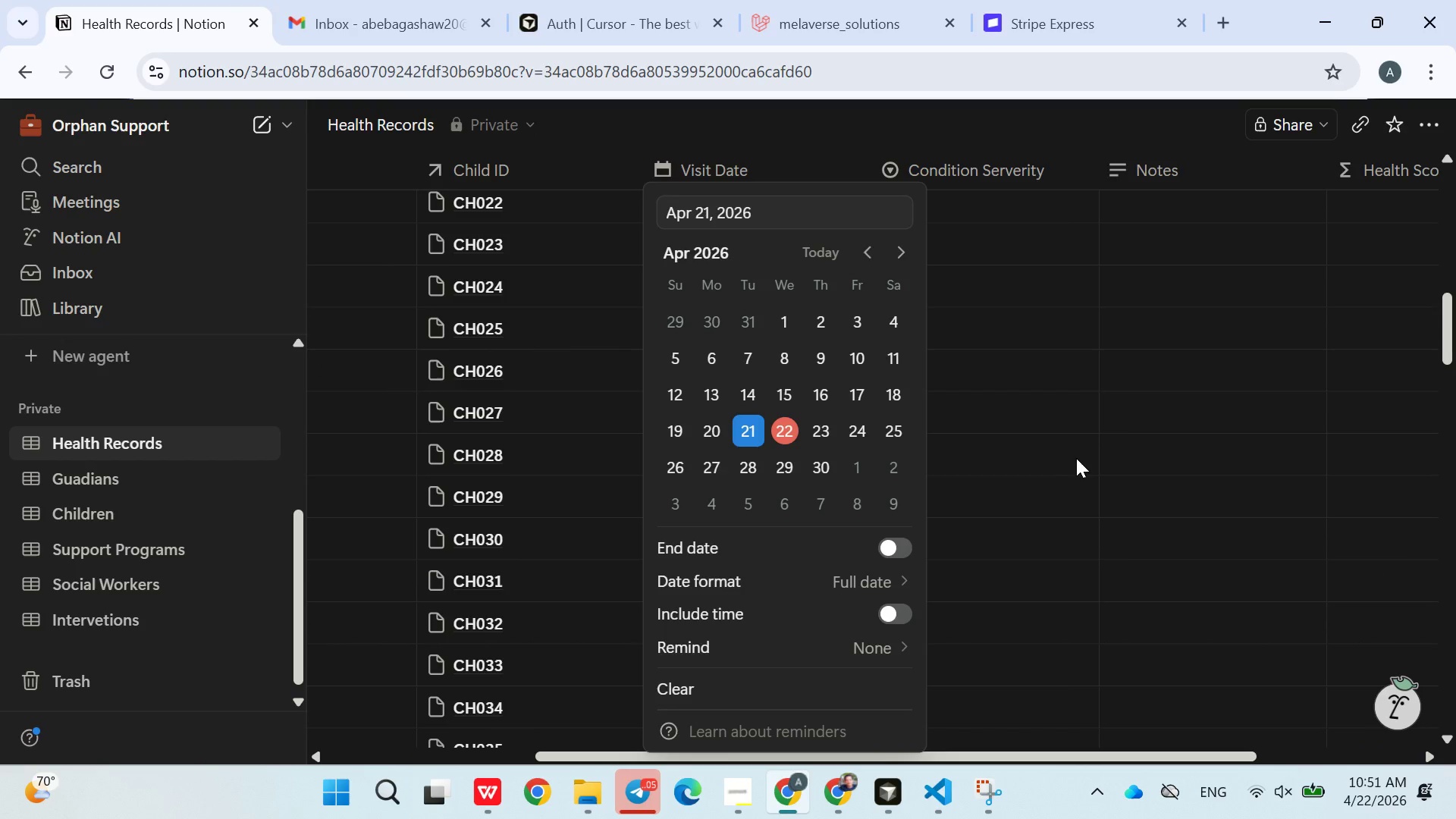 
left_click([1078, 458])
 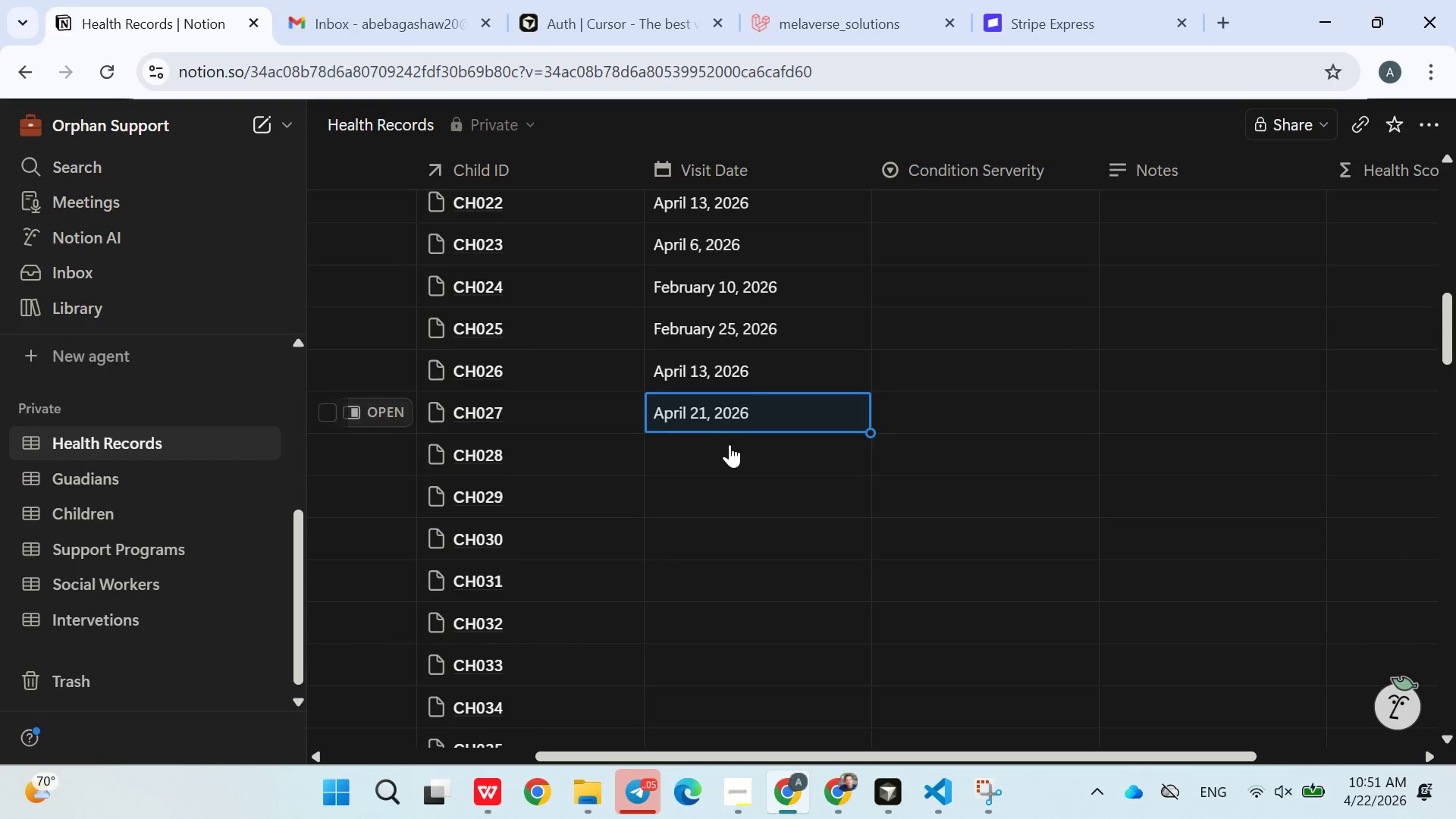 
left_click([726, 446])
 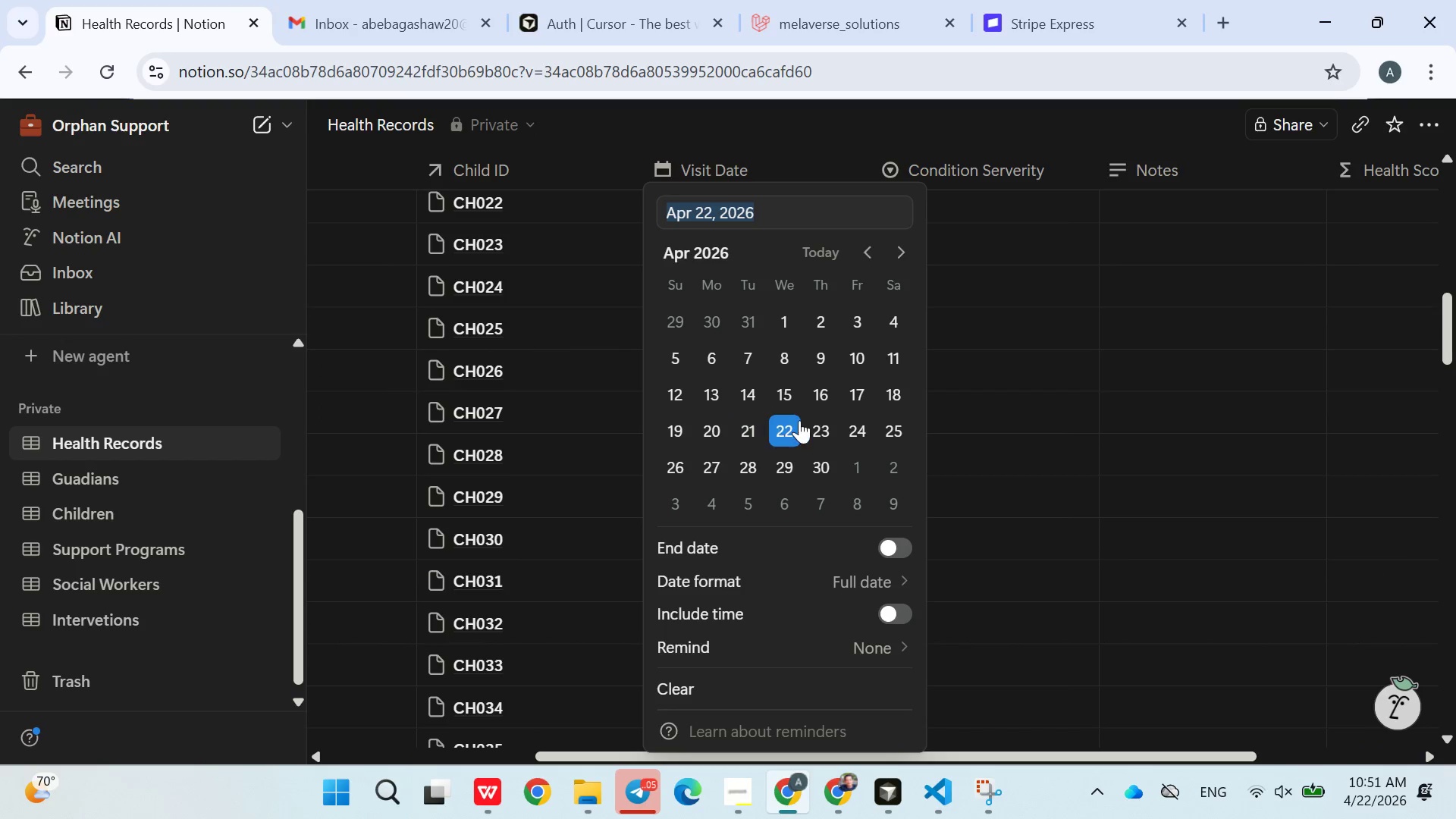 
left_click([799, 419])
 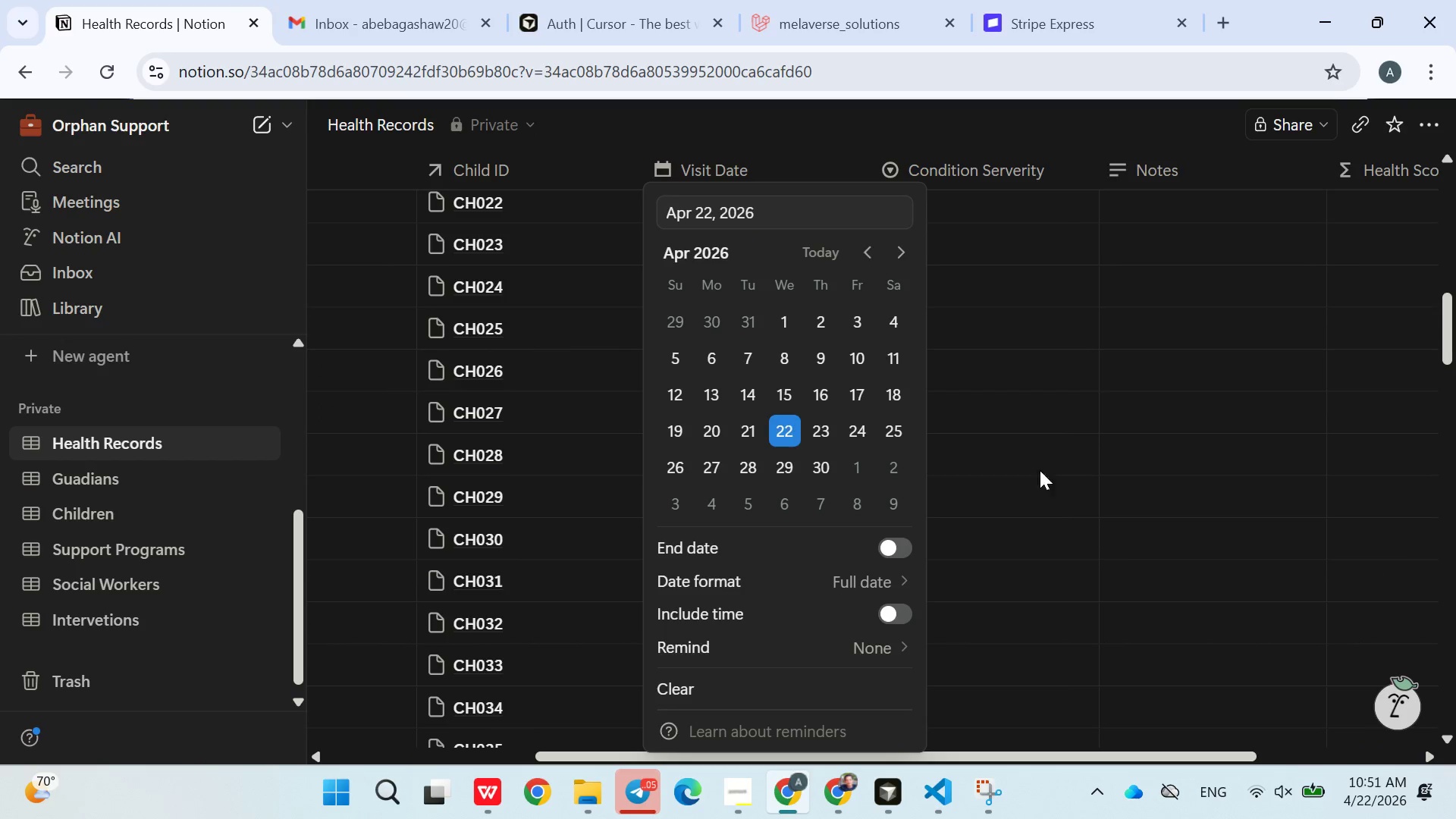 
left_click([1058, 473])
 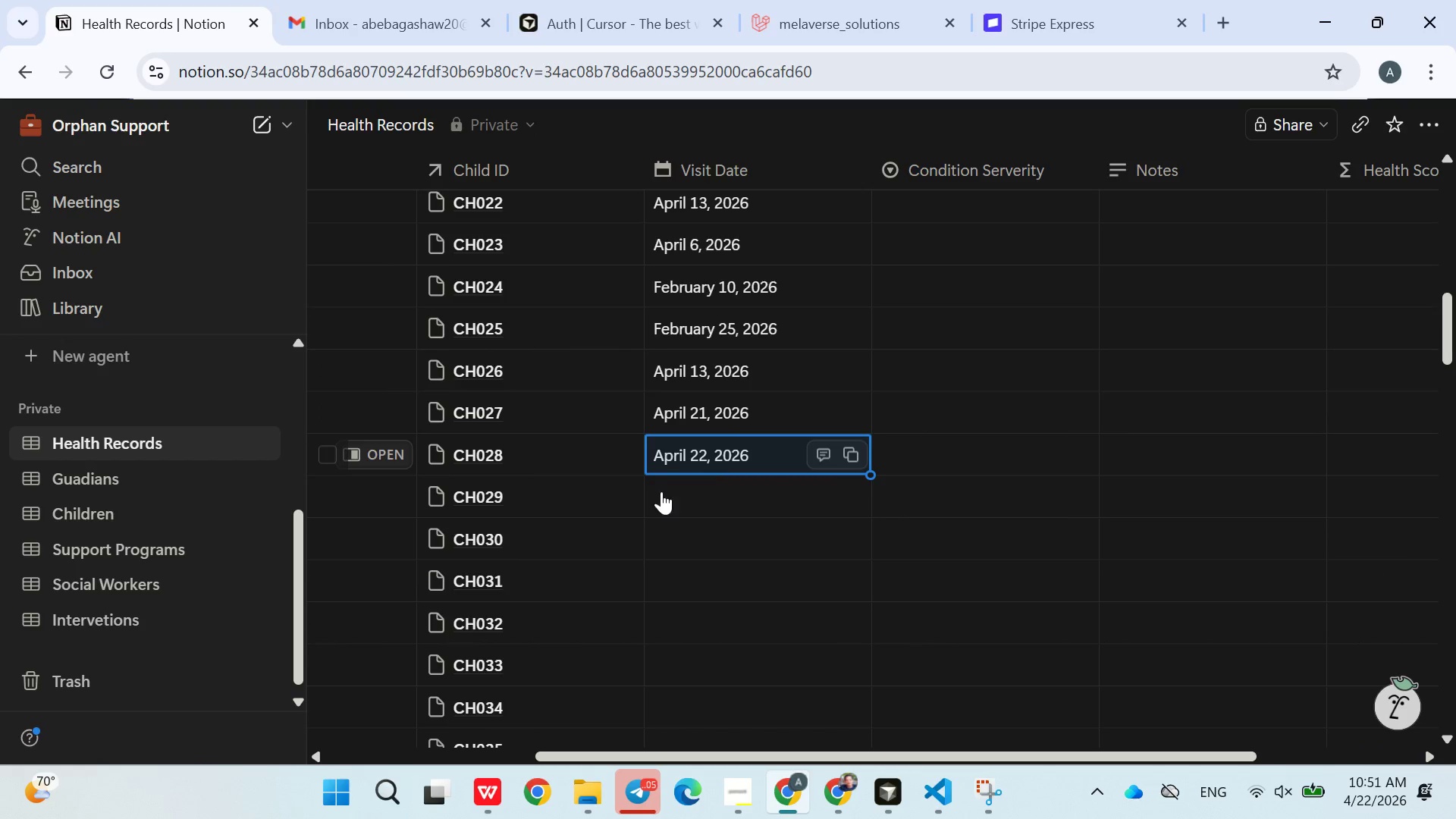 
left_click([653, 496])
 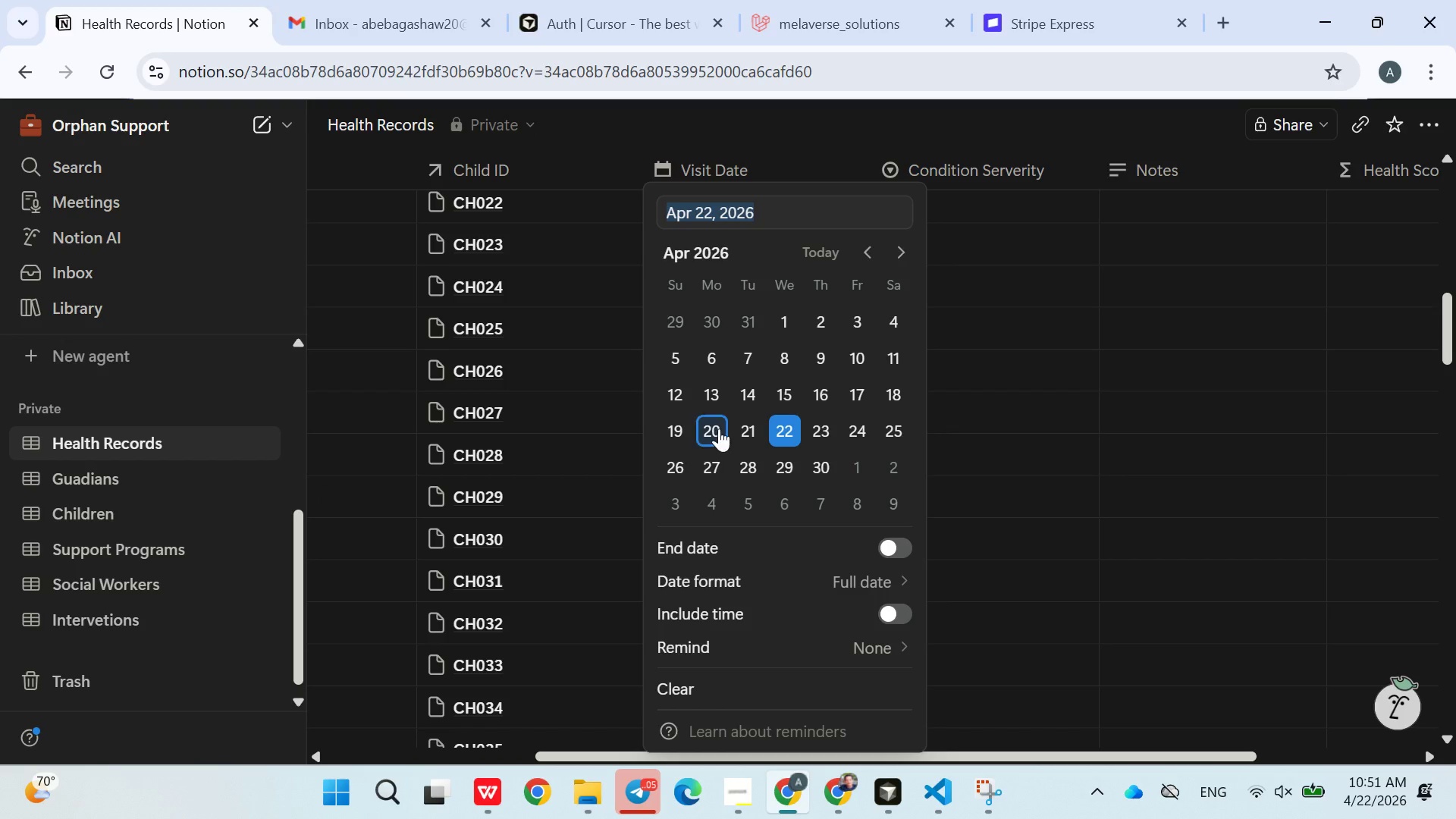 
left_click([719, 428])
 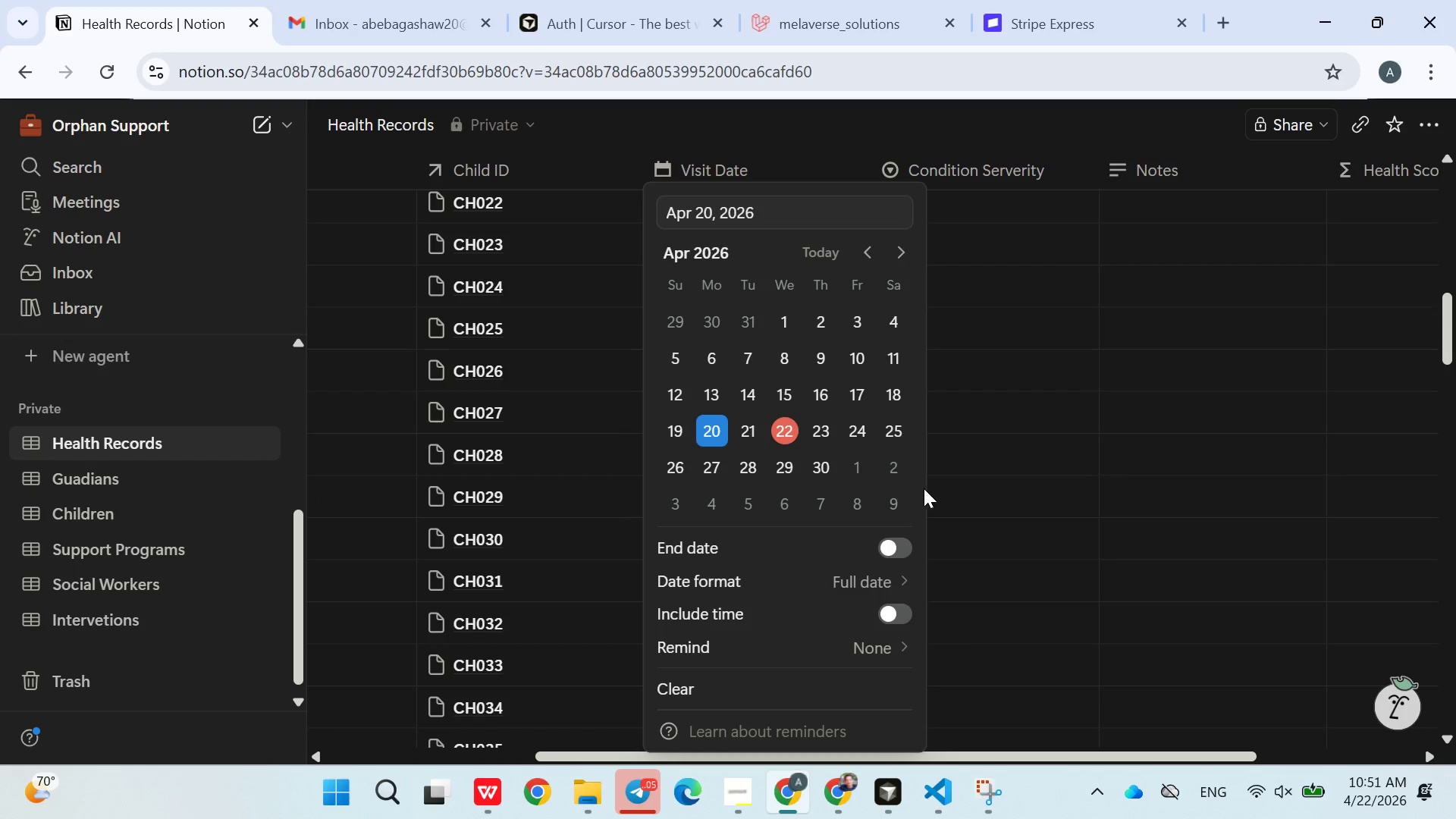 
left_click([981, 496])
 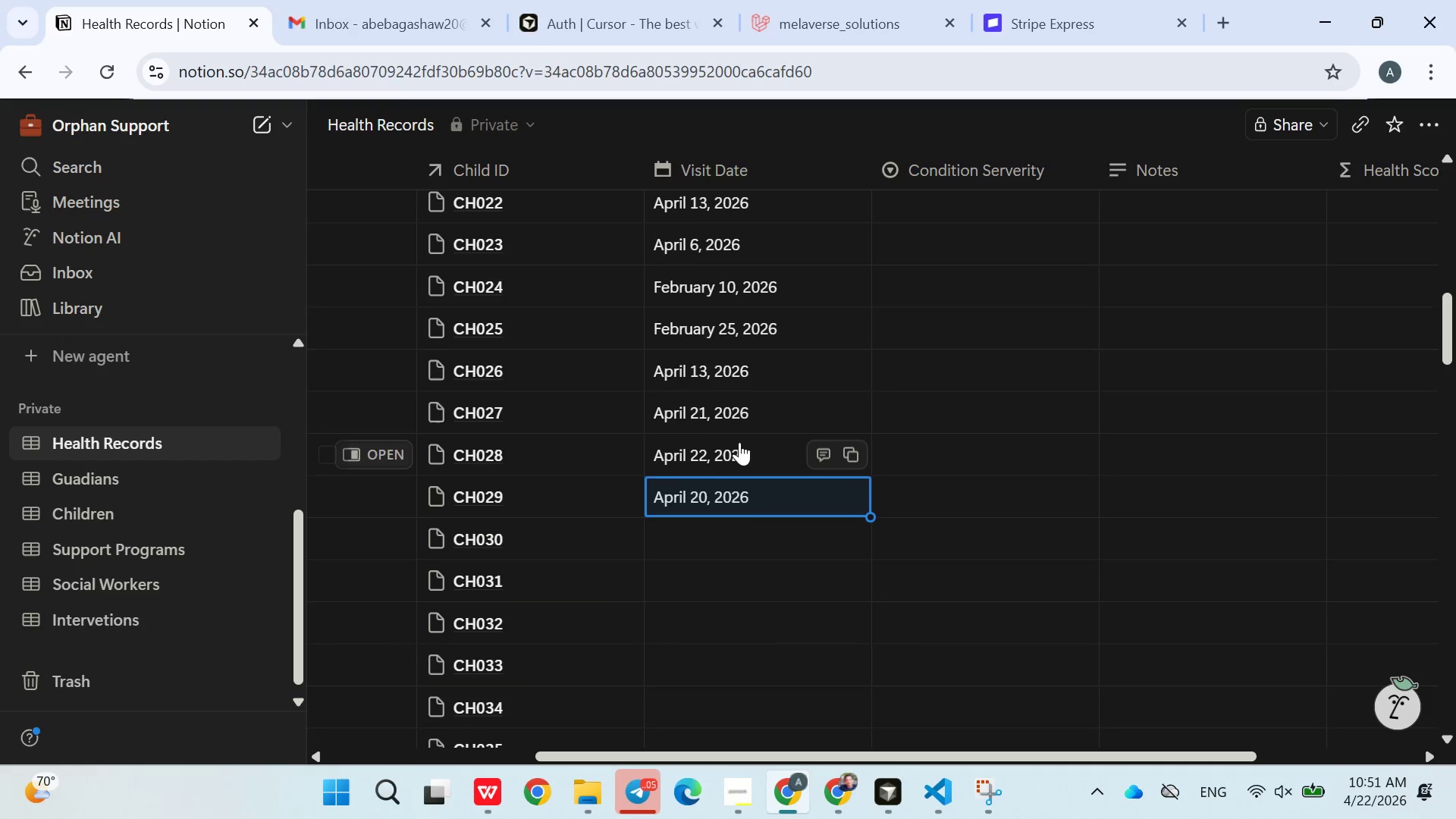 
scroll: coordinate [739, 442], scroll_direction: down, amount: 1.0
 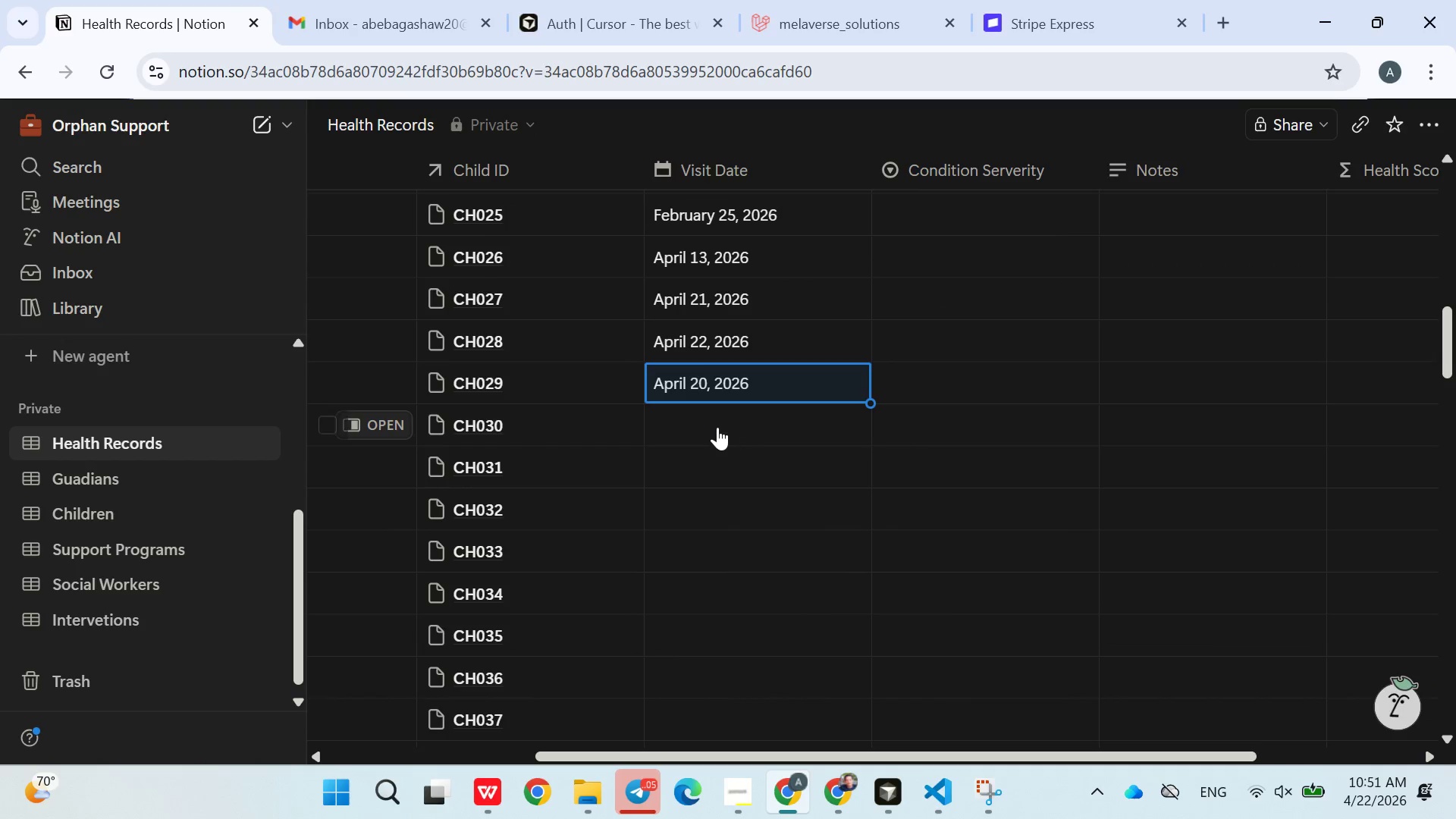 
left_click([714, 425])
 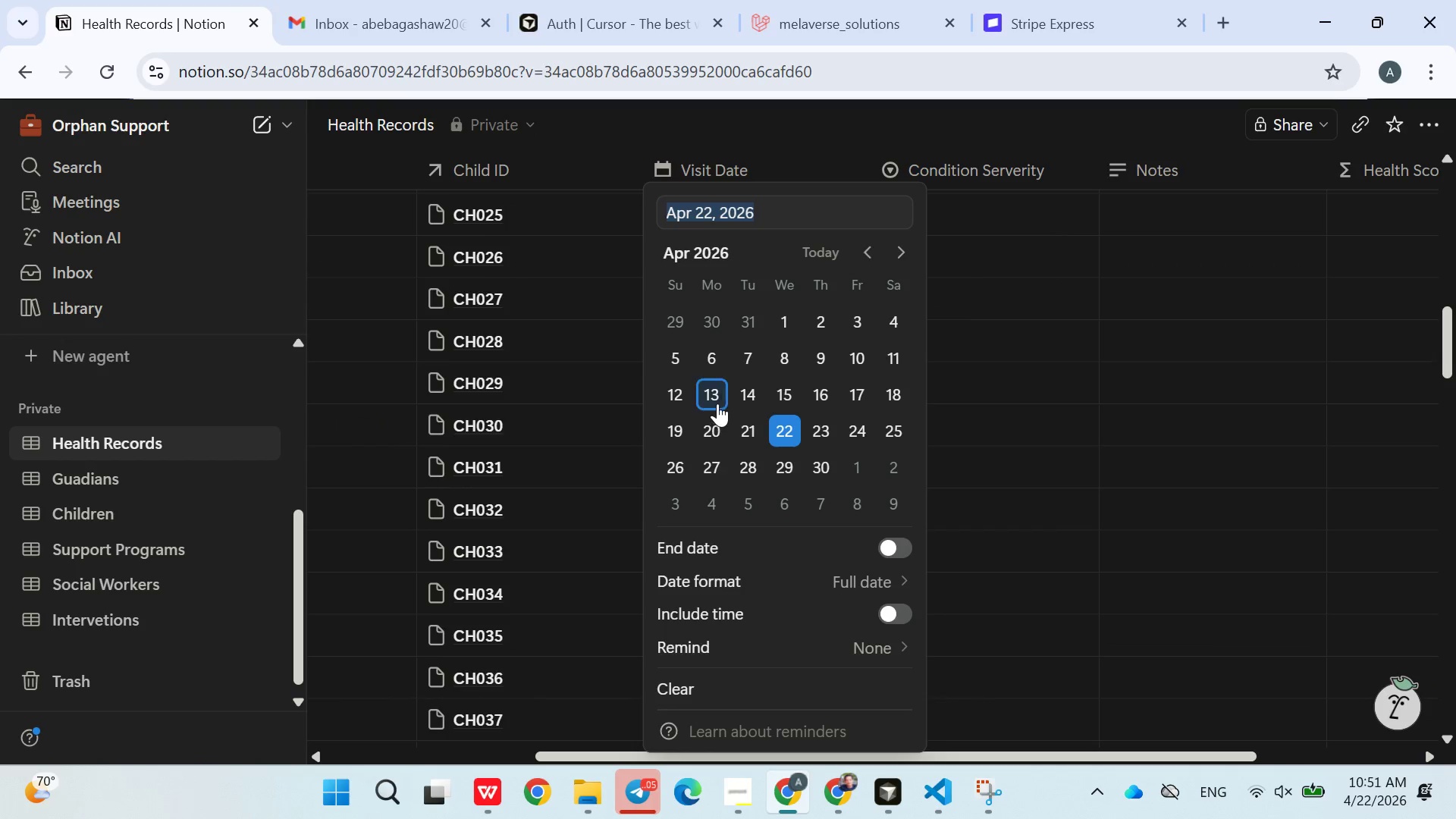 
left_click([724, 388])
 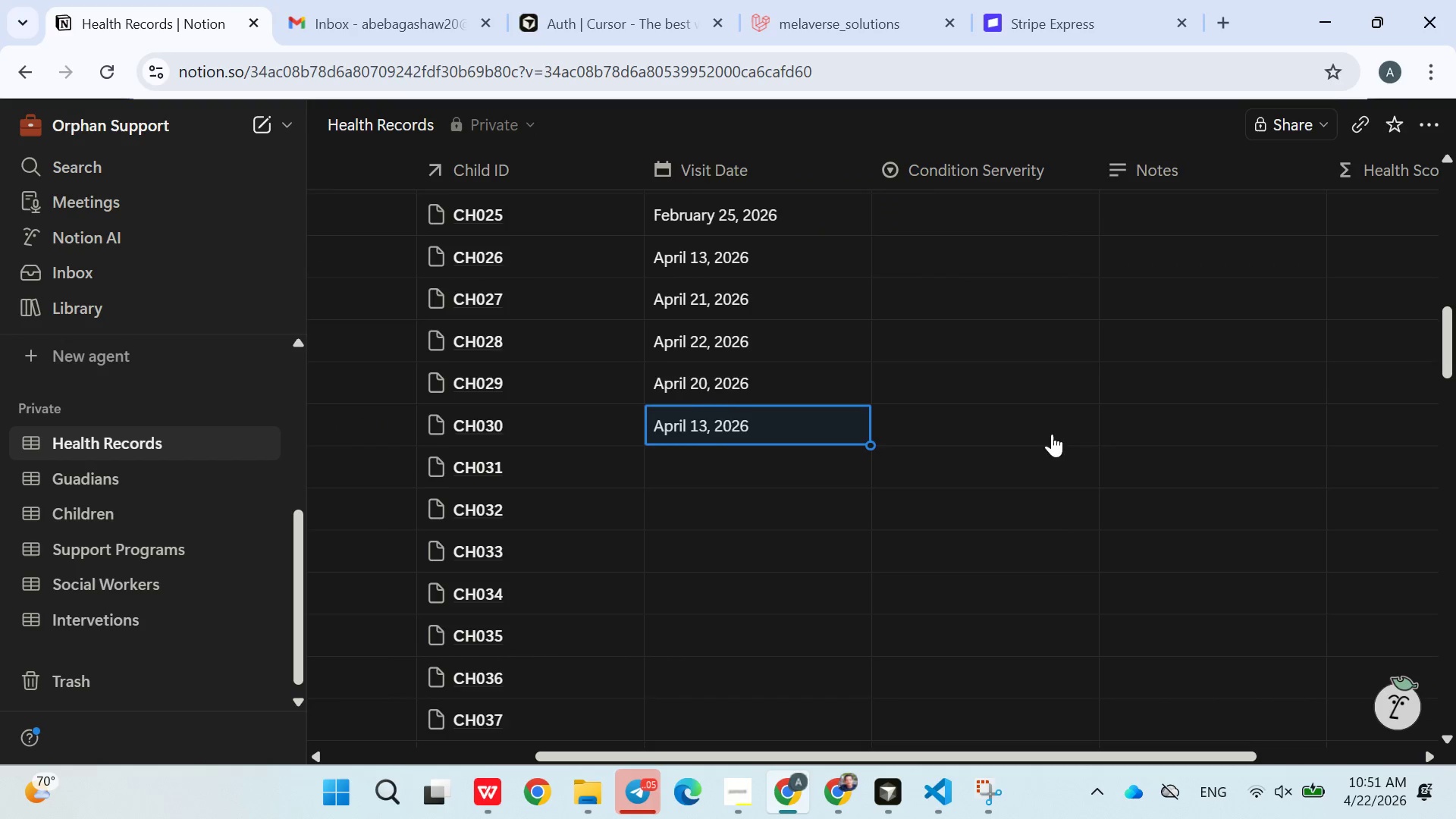 
scroll: coordinate [937, 406], scroll_direction: down, amount: 2.0
 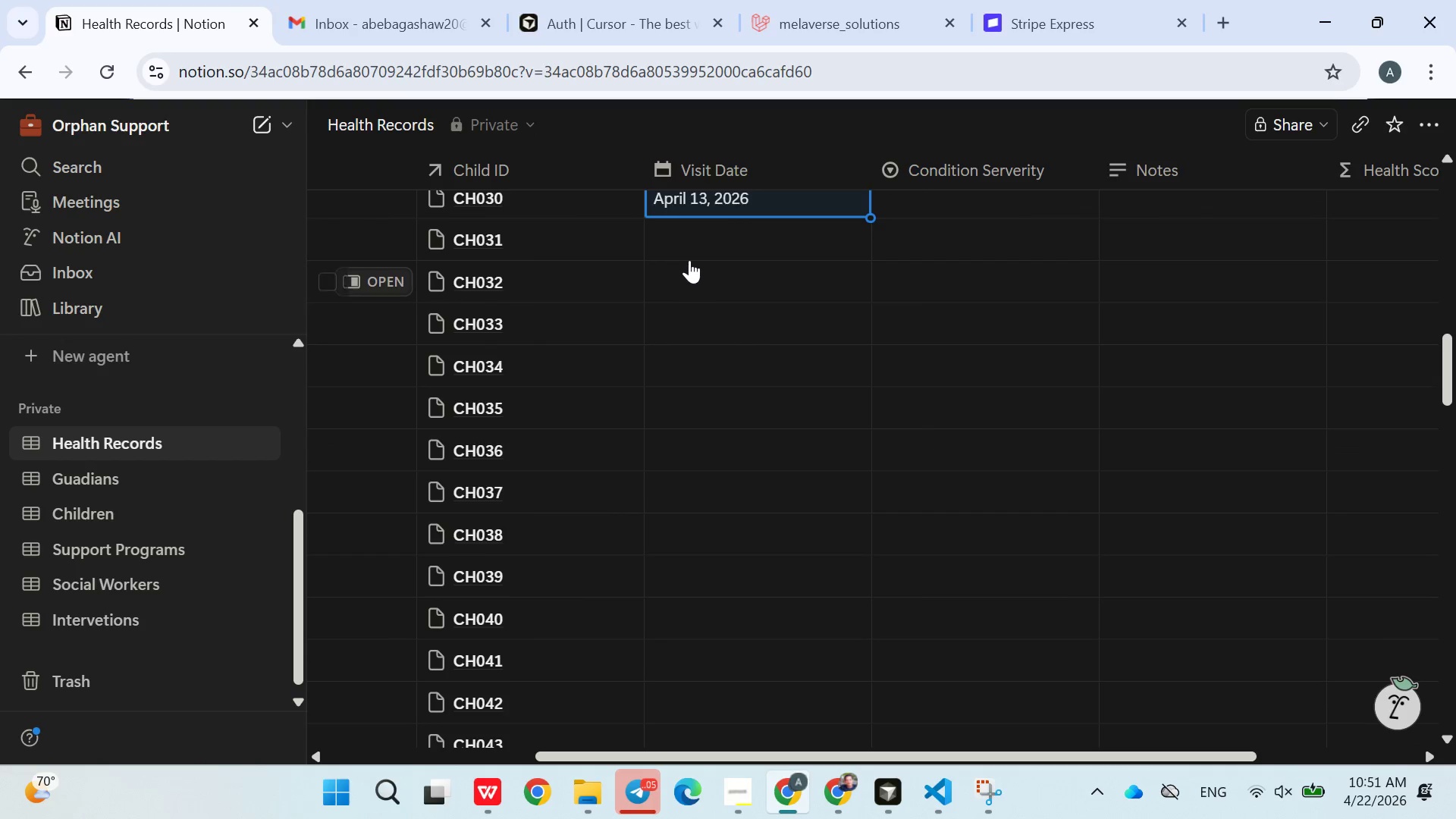 
left_click([690, 250])
 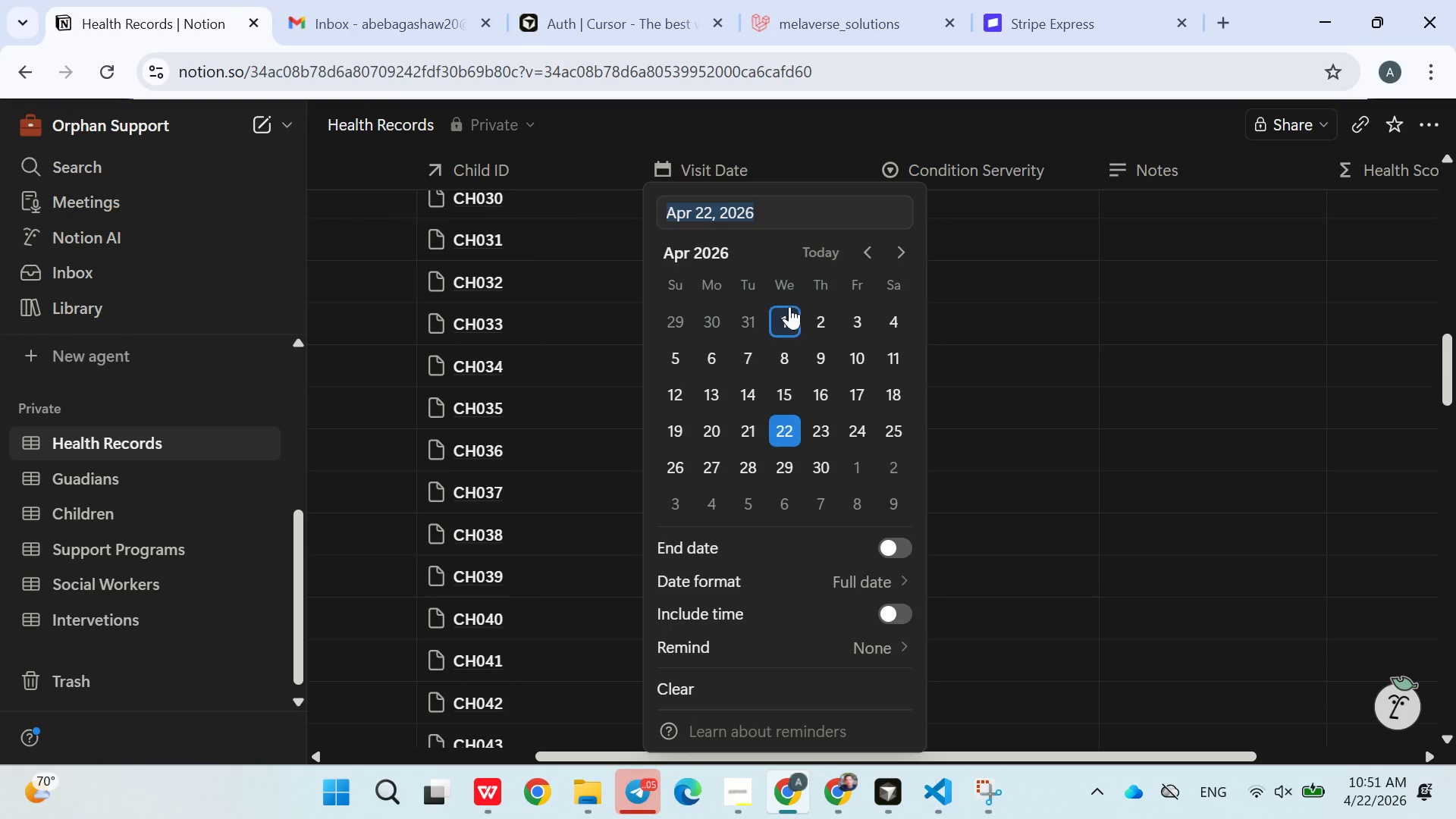 
left_click([790, 309])
 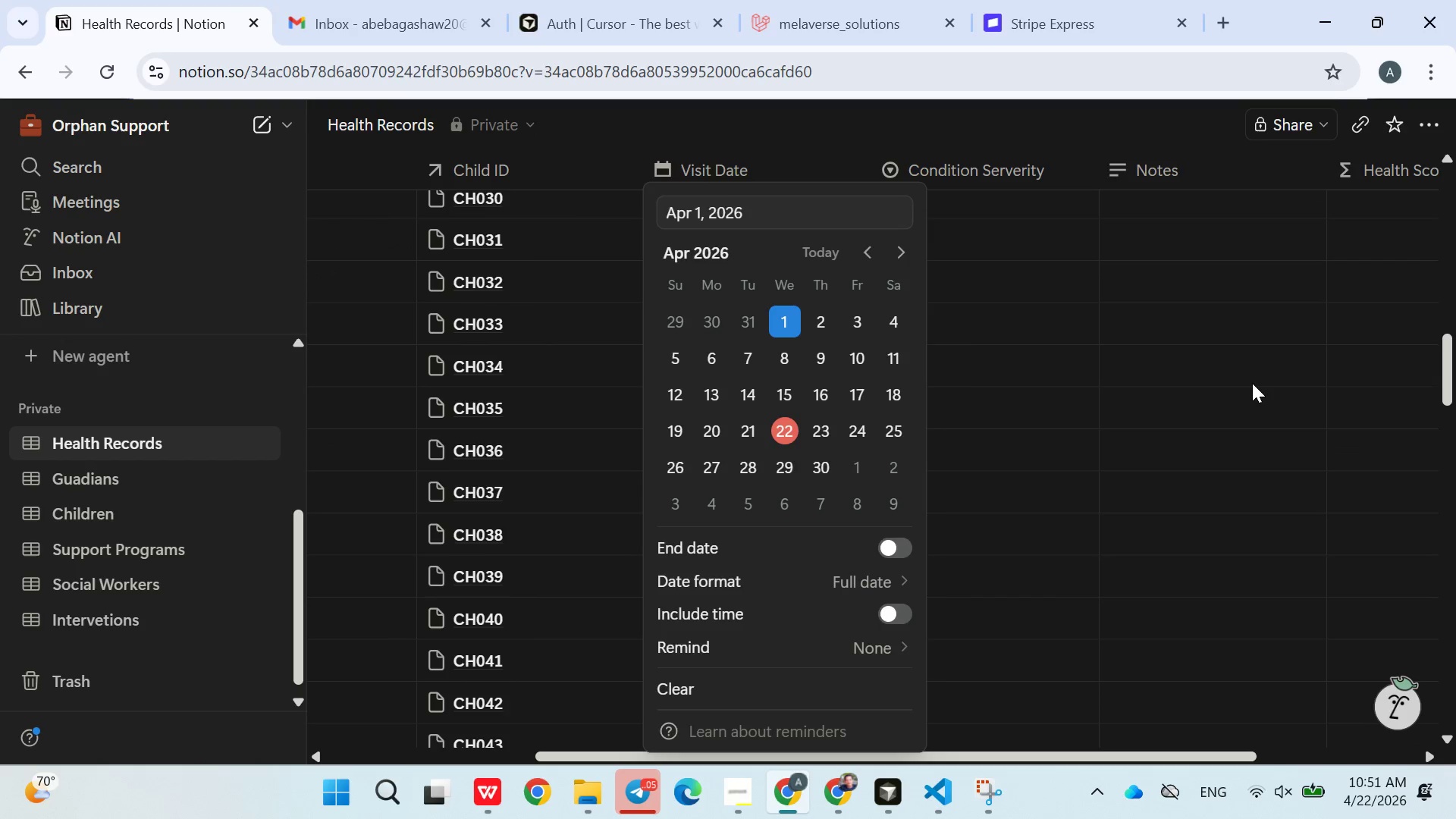 
left_click_drag(start_coordinate=[1250, 383], to_coordinate=[1245, 383])
 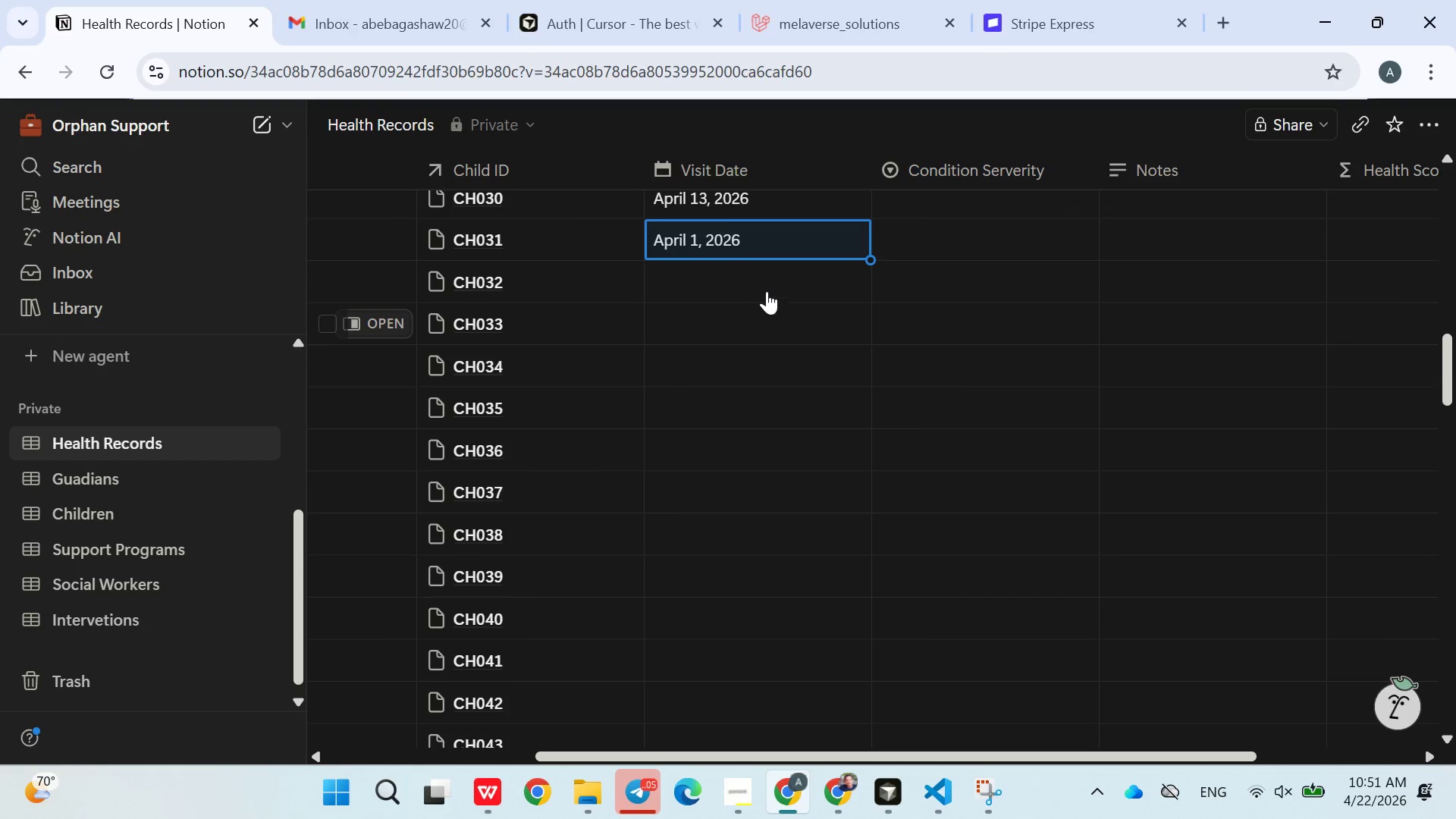 
left_click([748, 274])
 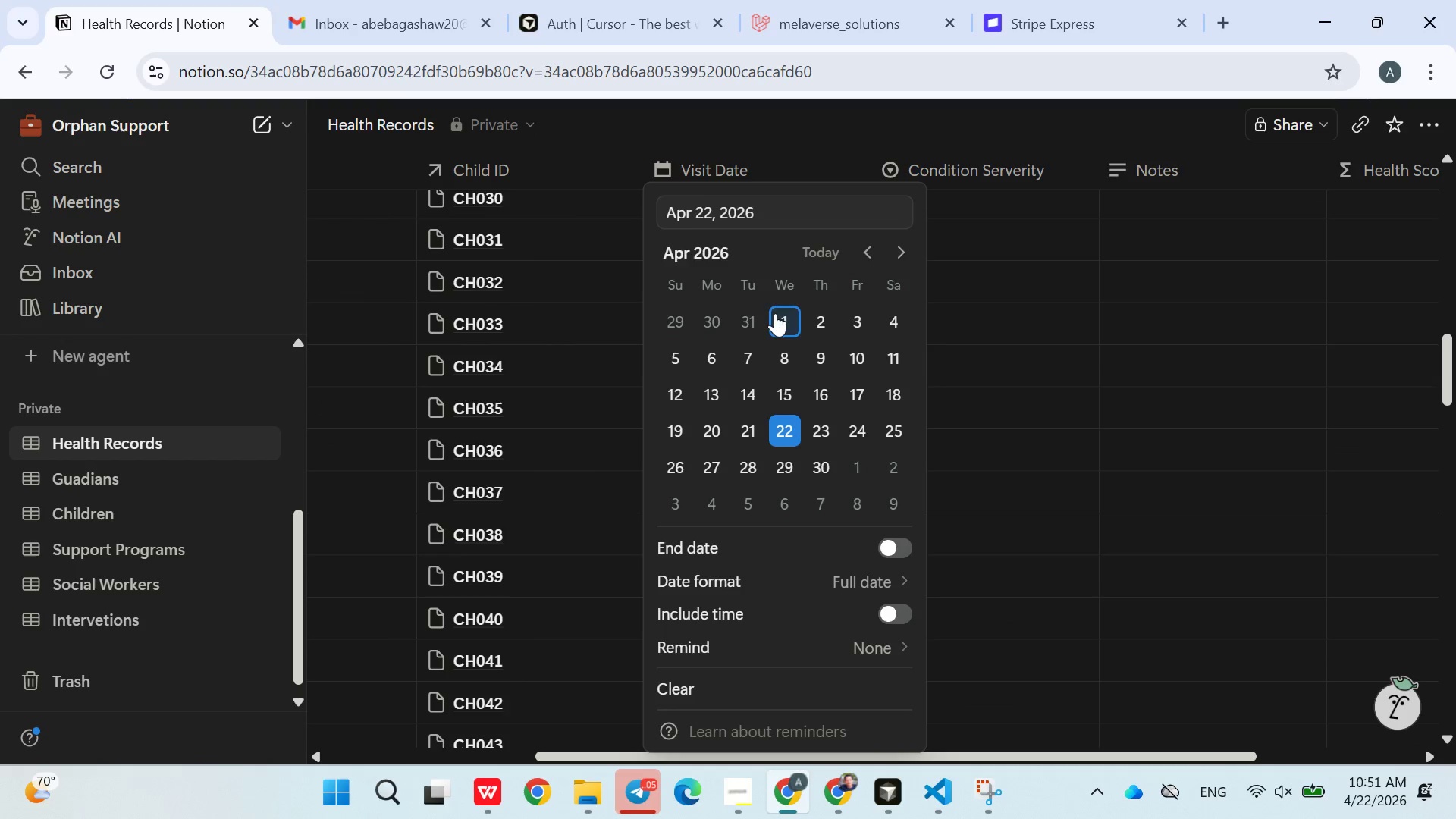 
double_click([1138, 387])
 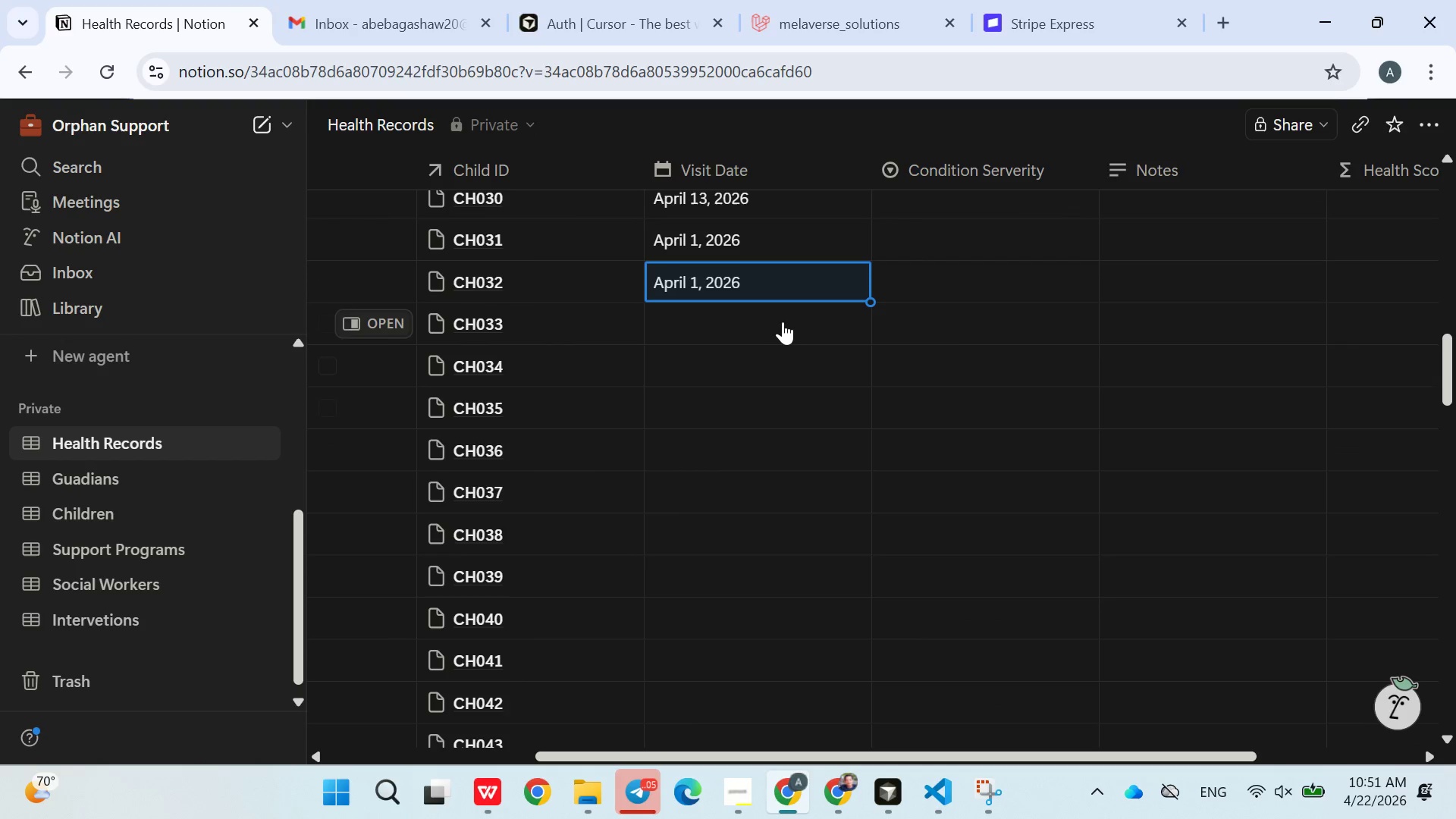 
left_click([773, 315])
 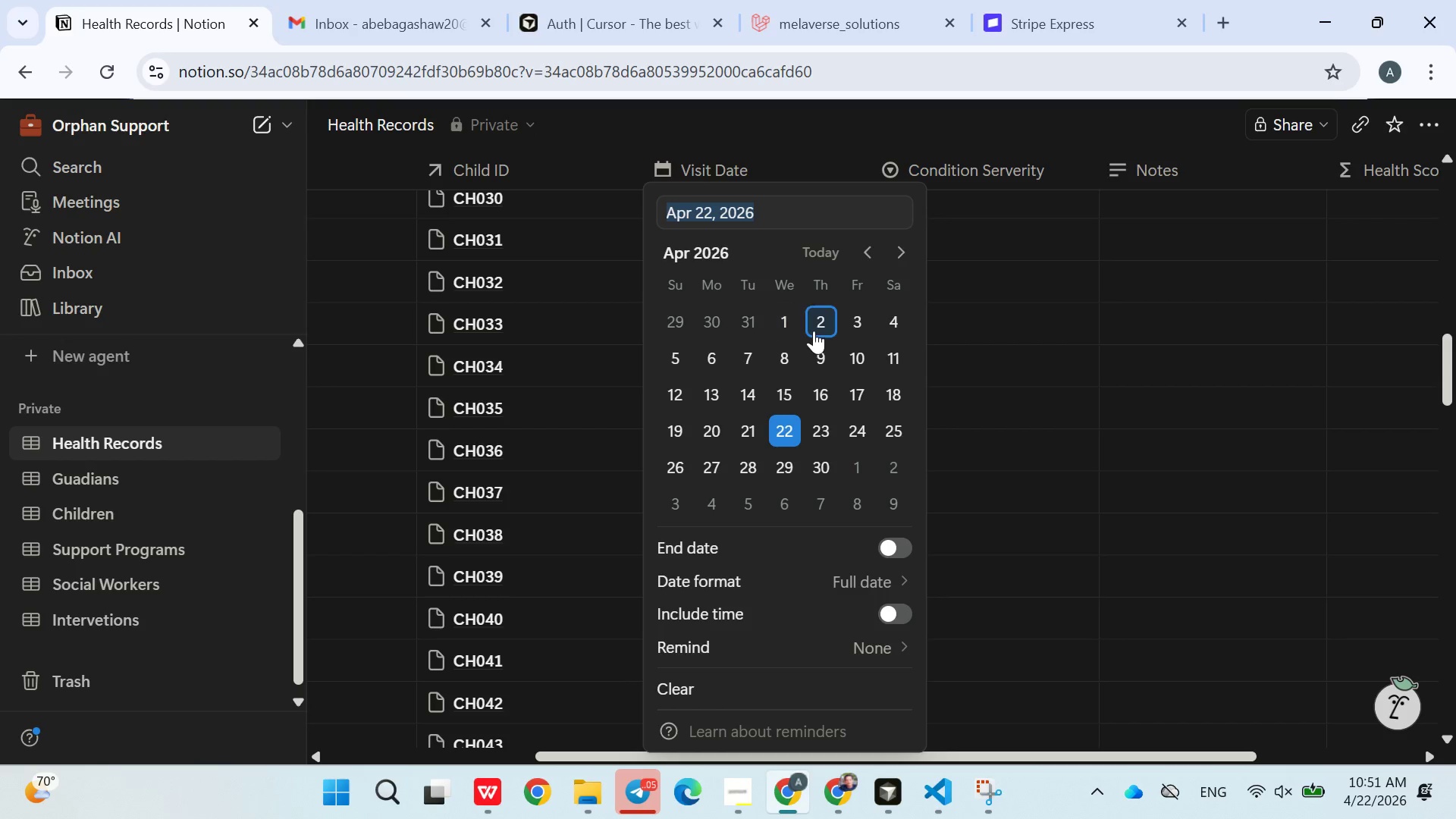 
left_click([814, 331])
 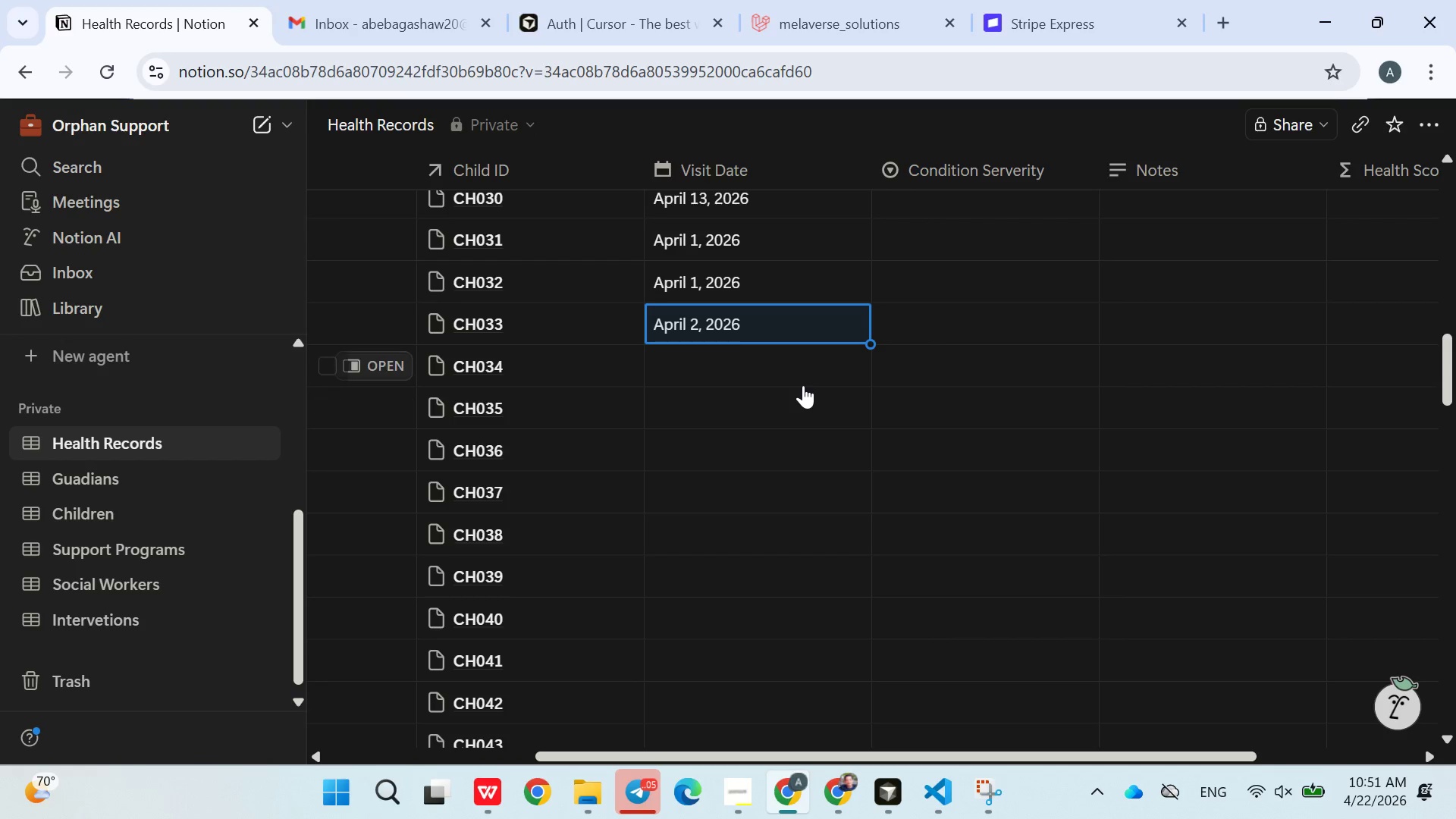 
left_click([788, 372])
 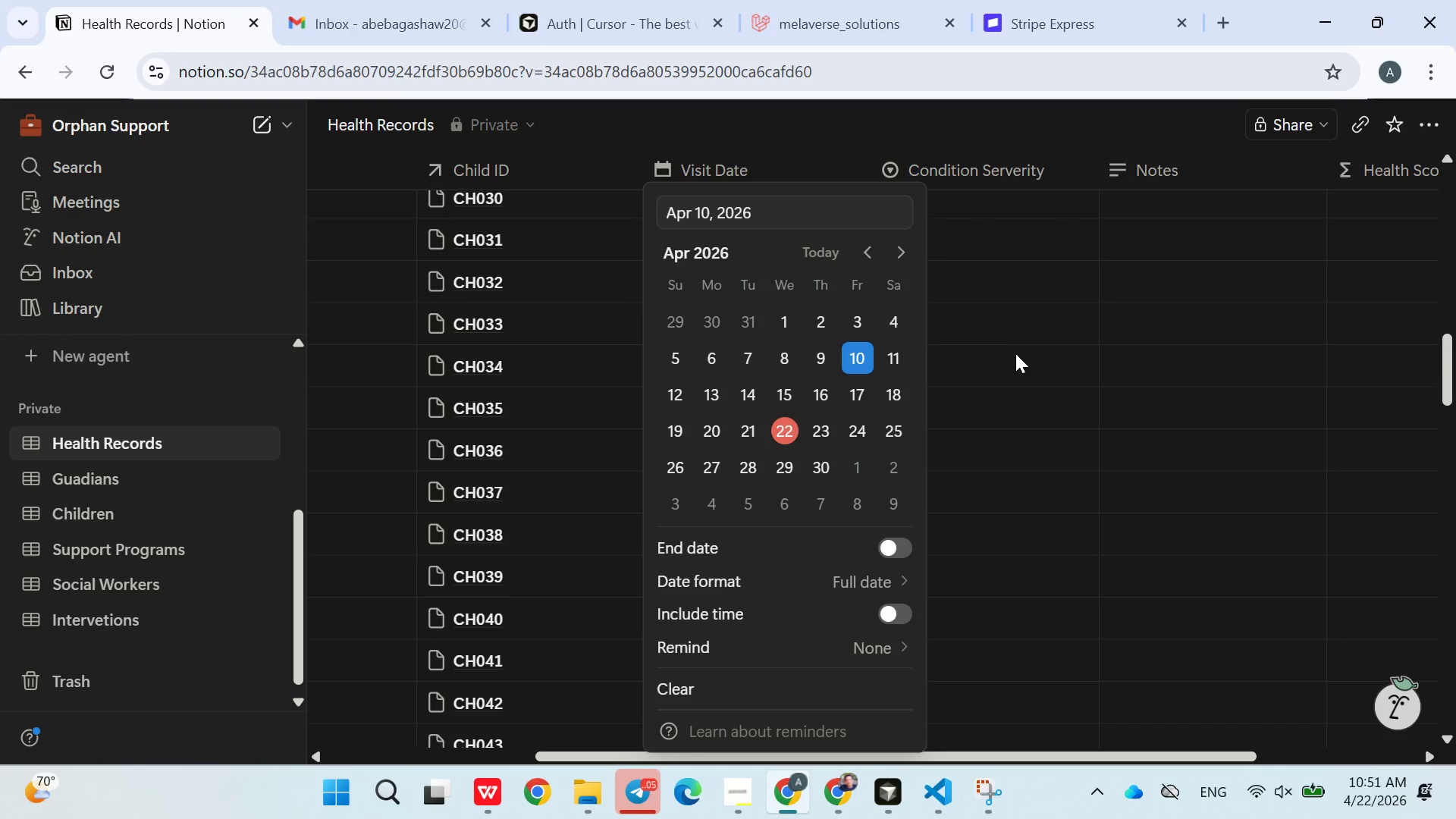 
double_click([1021, 355])
 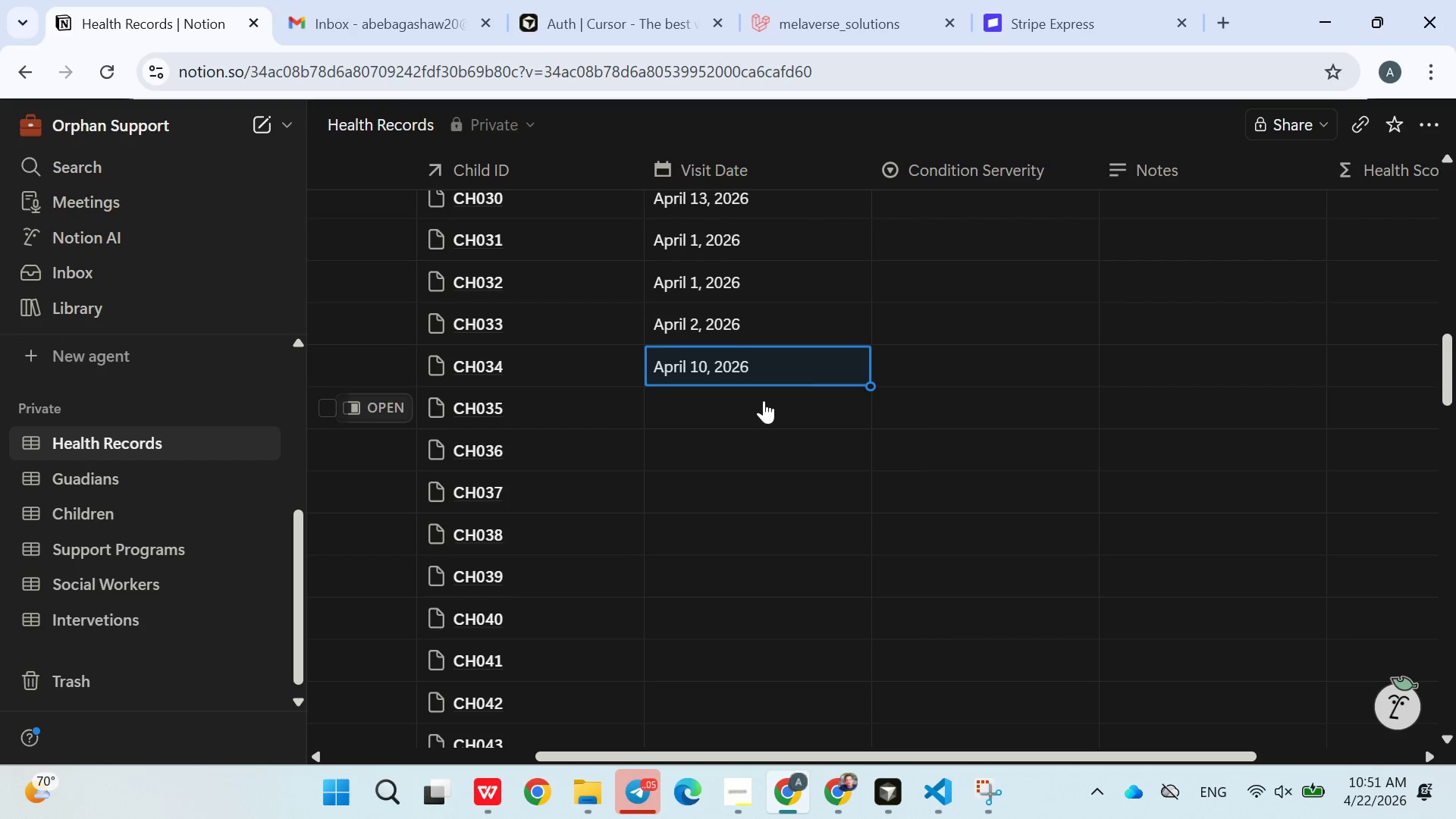 
left_click([764, 400])
 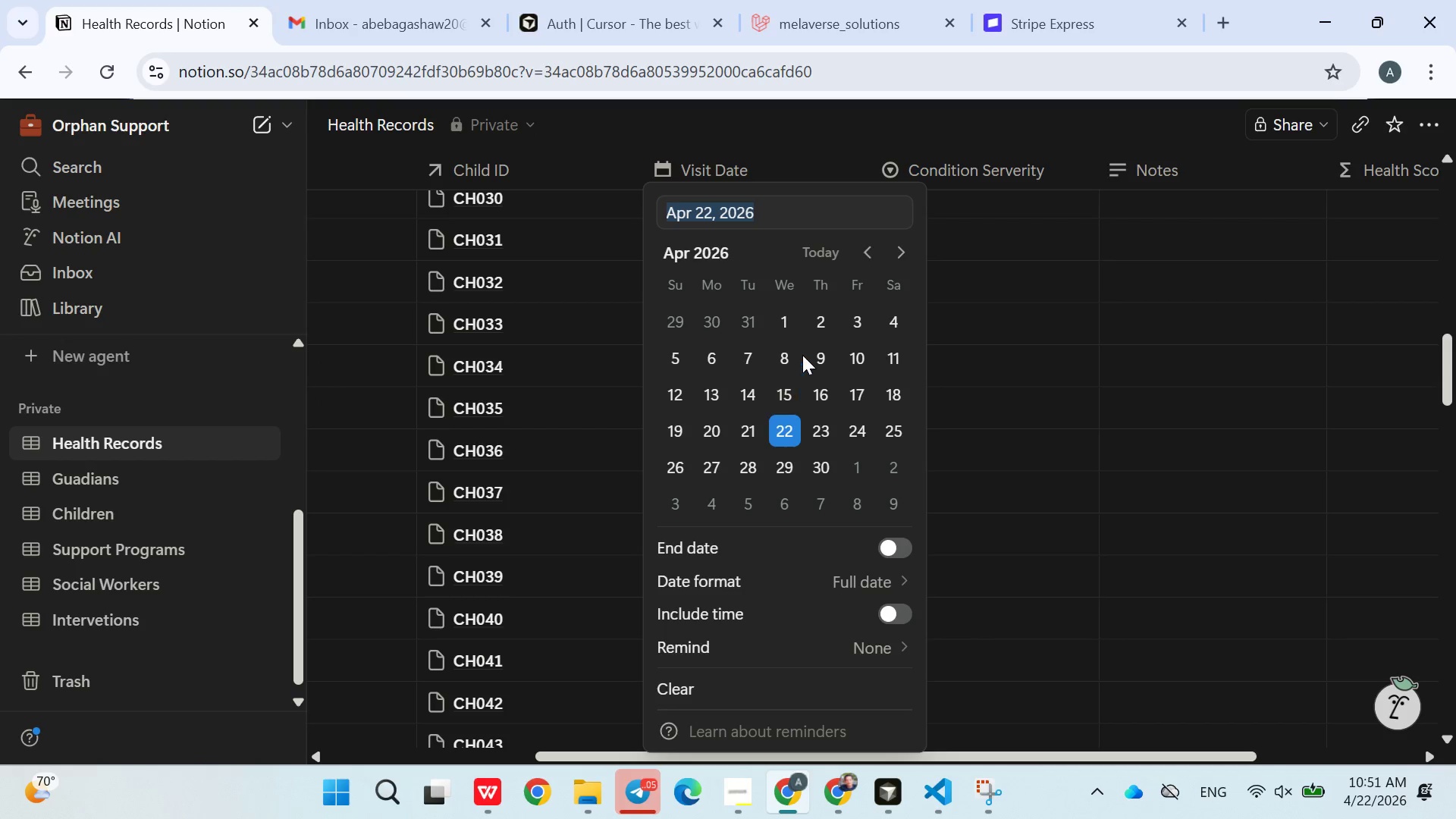 
left_click([804, 353])
 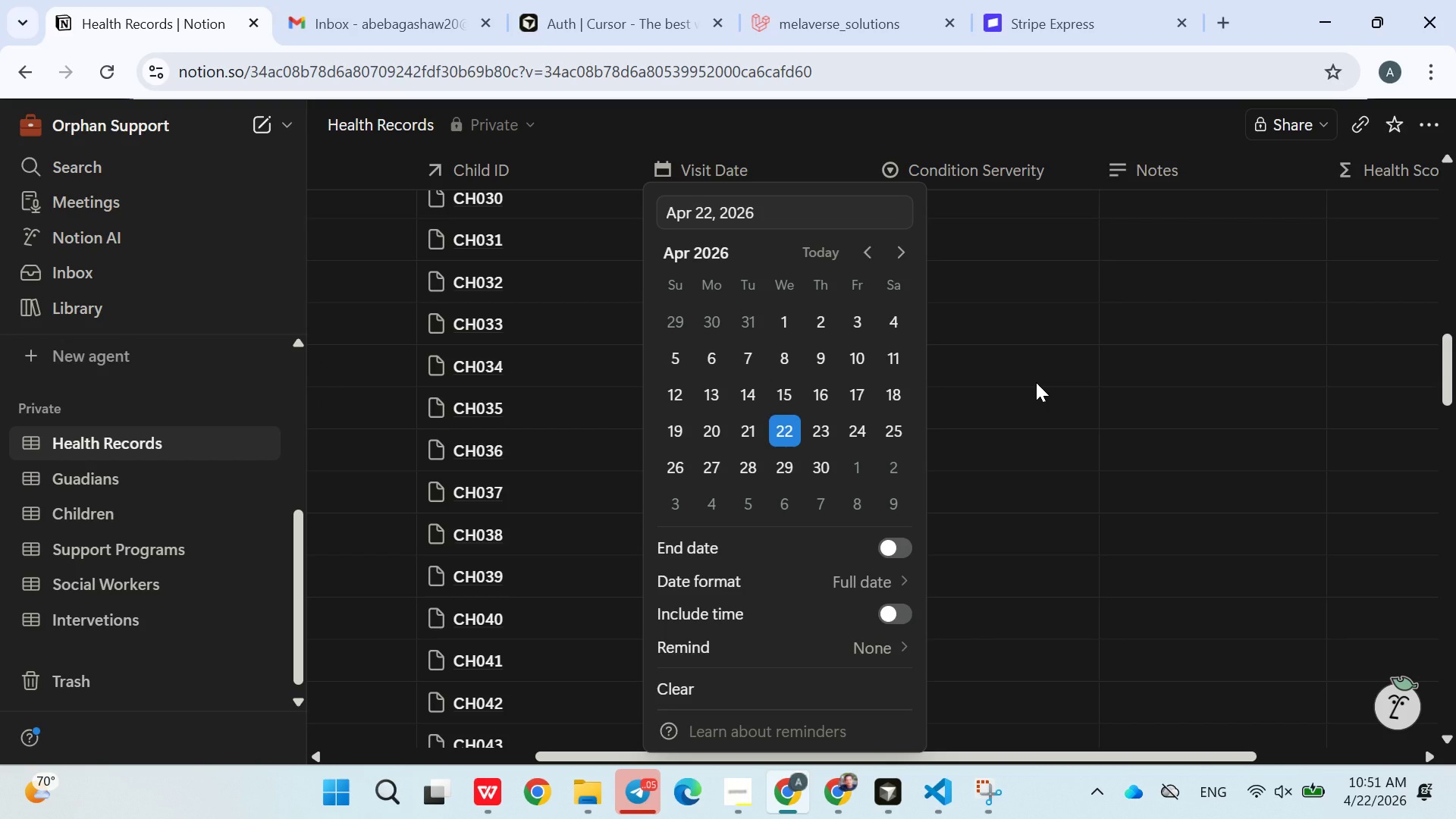 
left_click([1036, 382])
 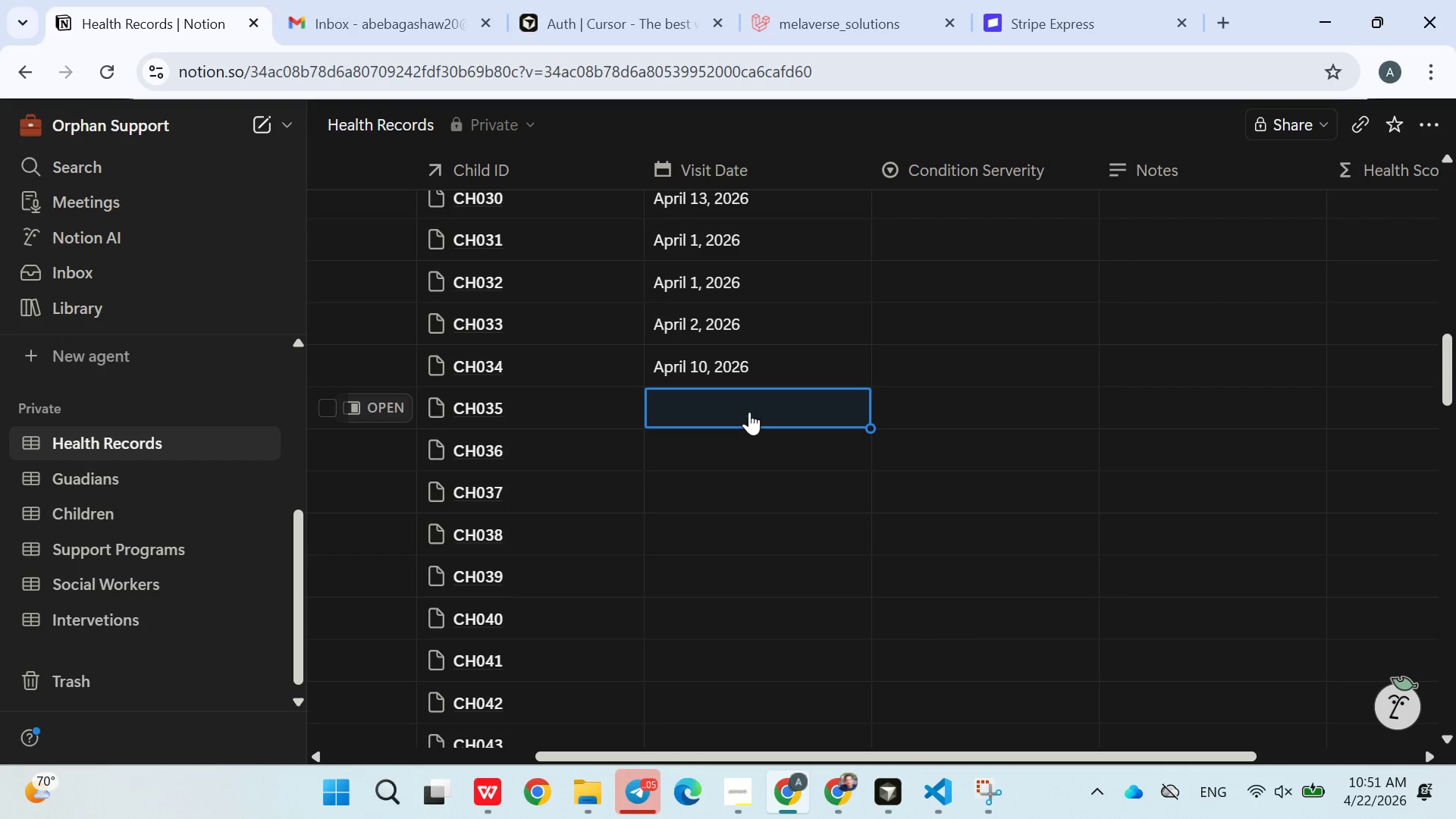 
left_click([749, 412])
 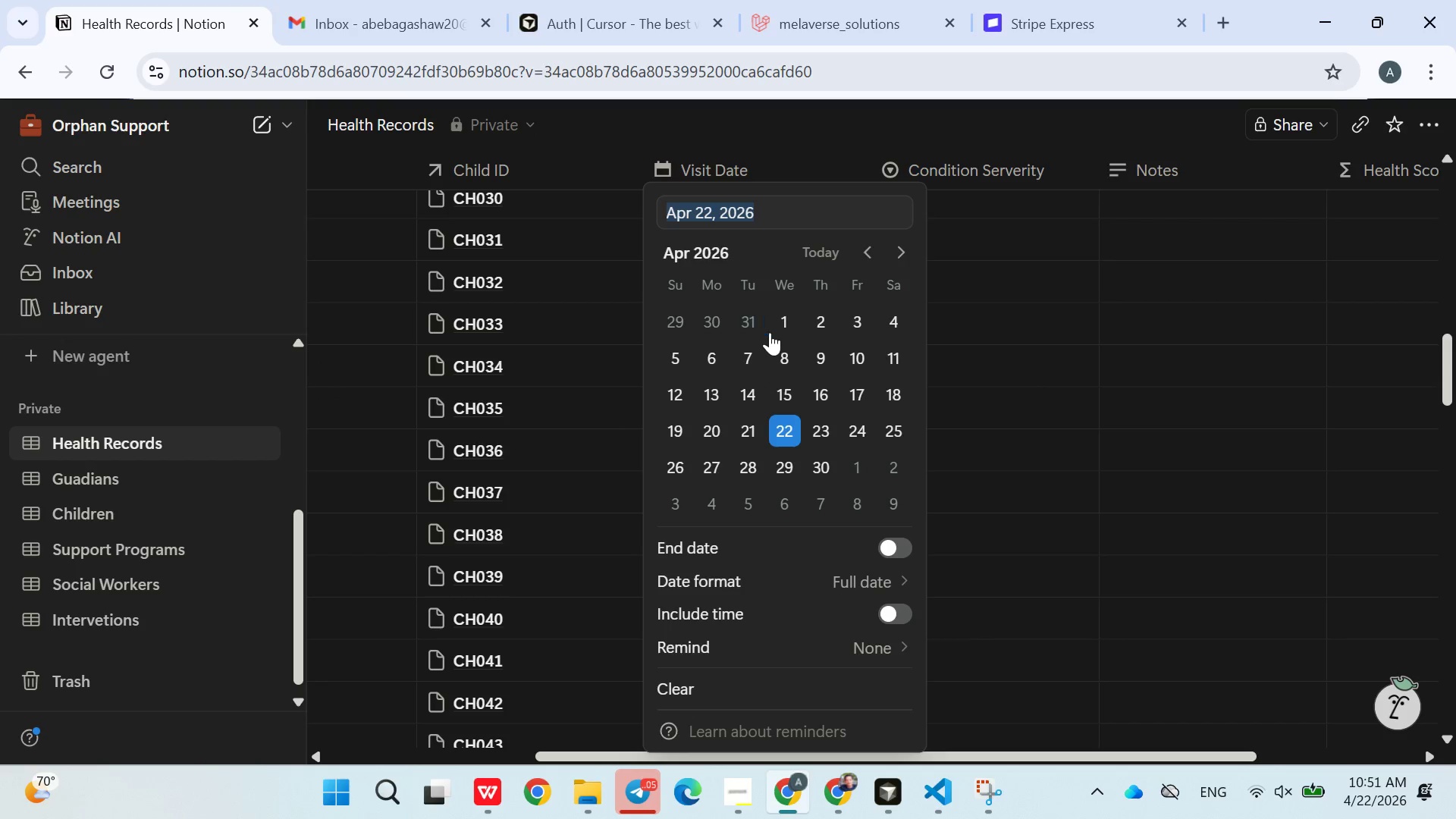 
left_click([775, 318])
 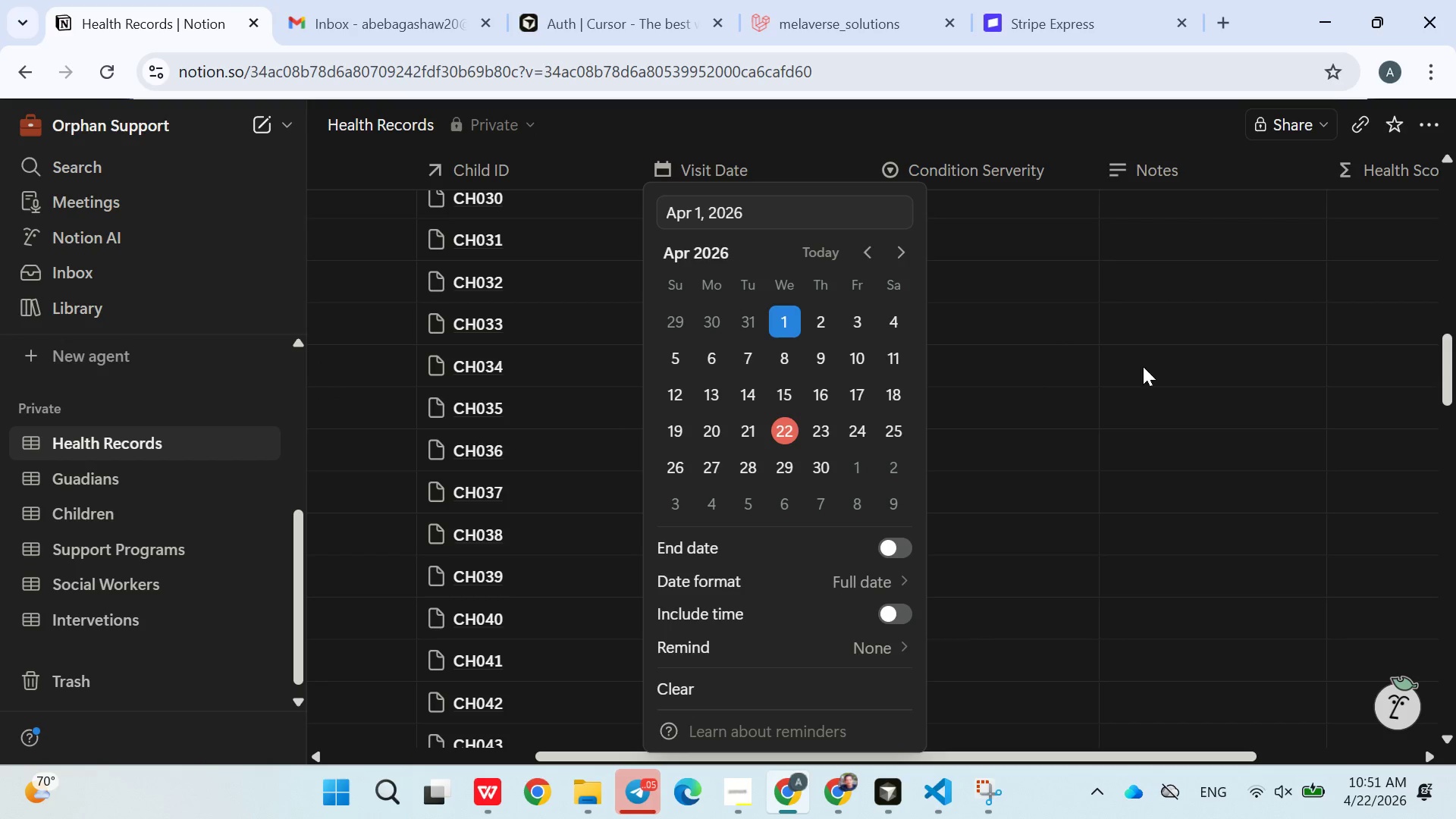 
left_click([1146, 368])
 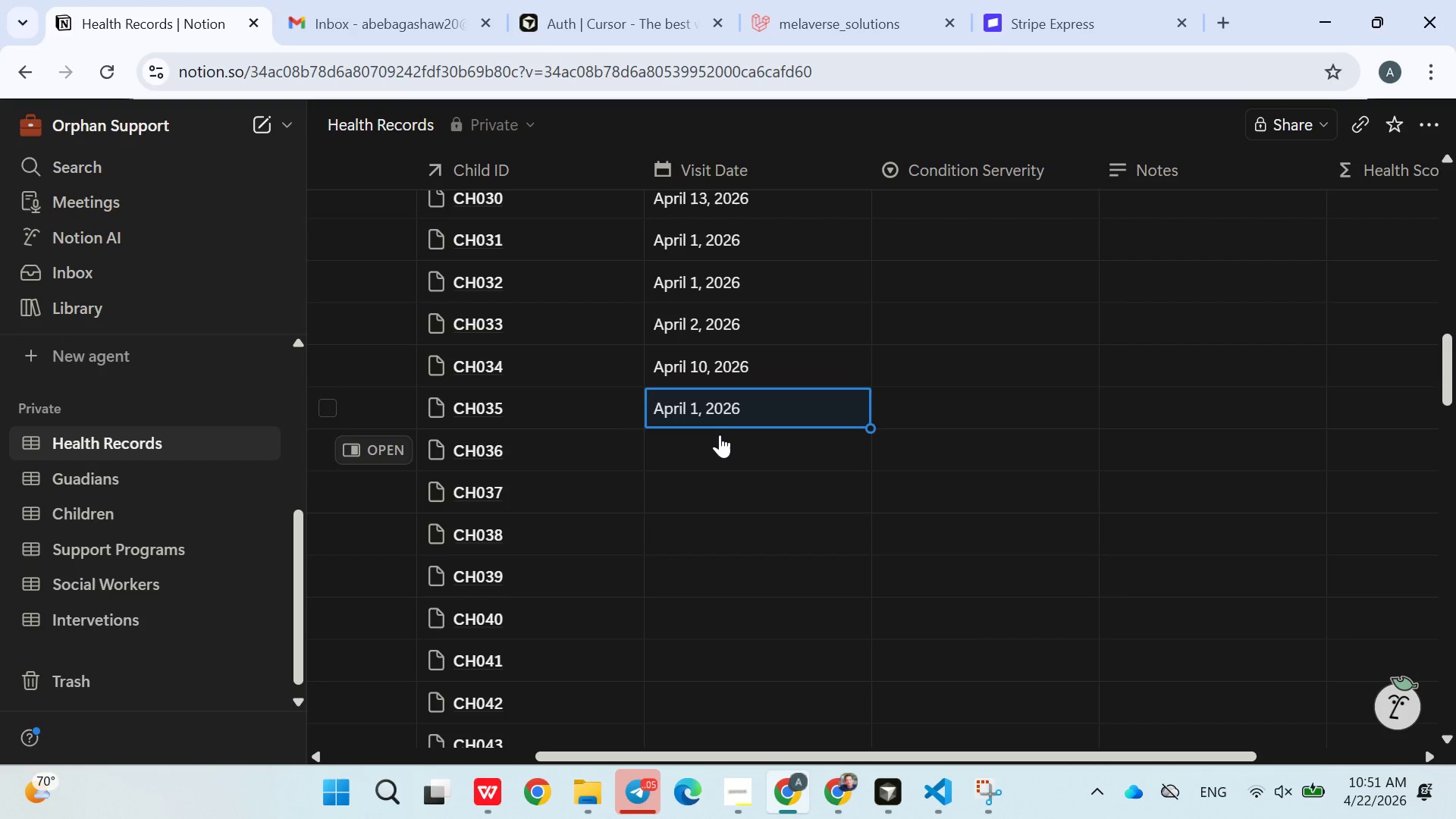 
left_click([717, 437])
 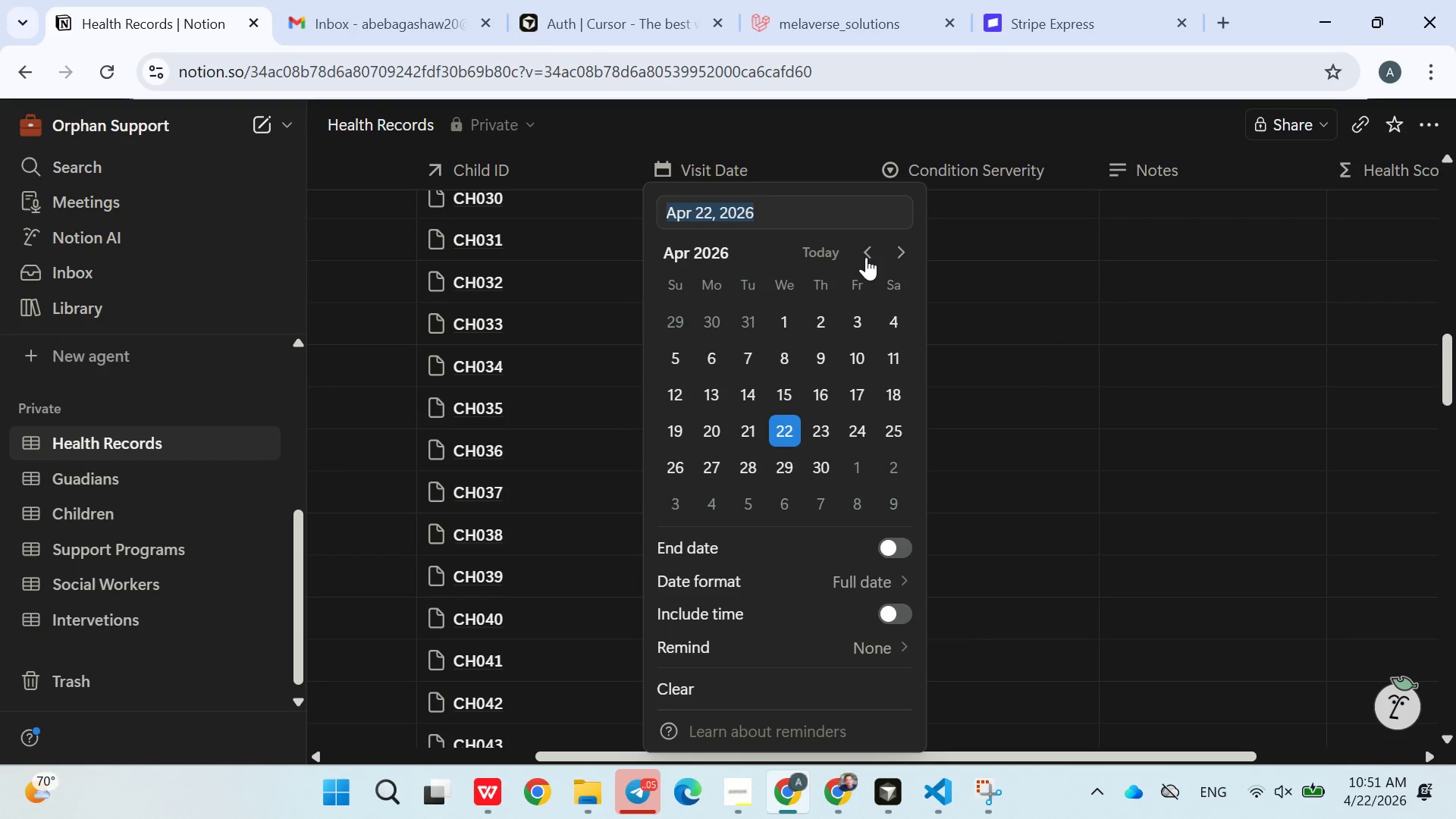 
double_click([866, 257])
 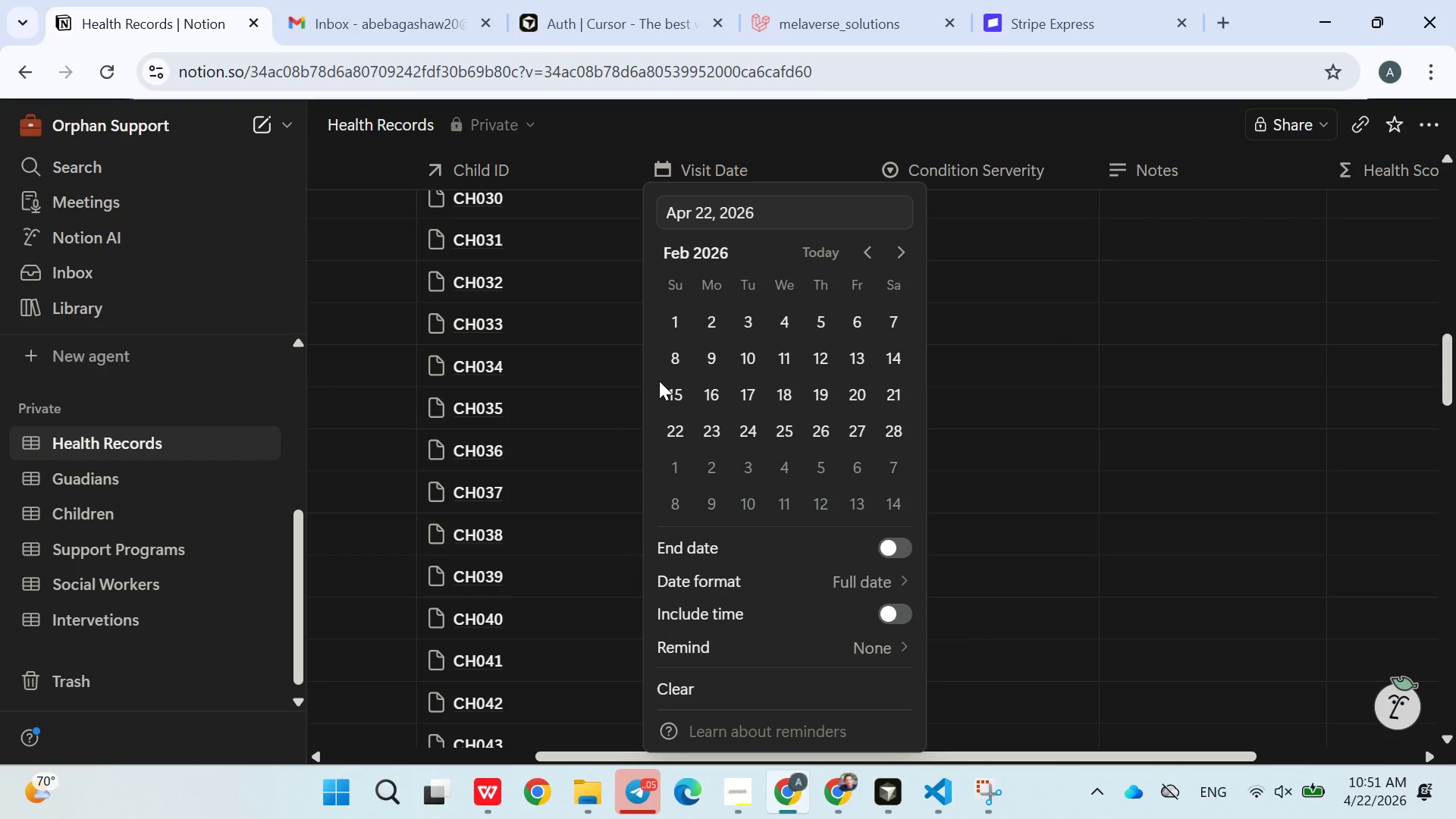 
triple_click([656, 381])
 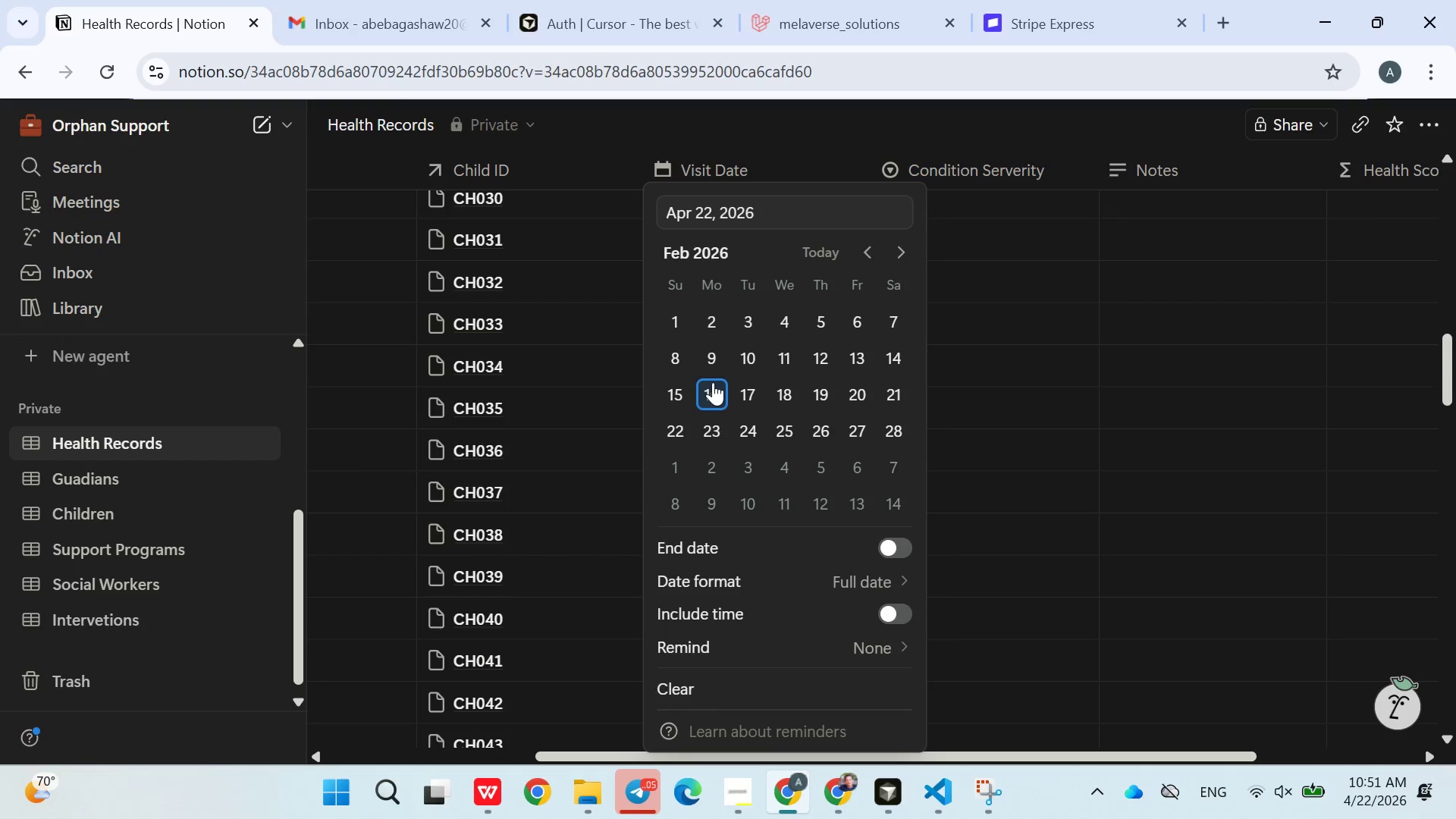 
triple_click([712, 382])
 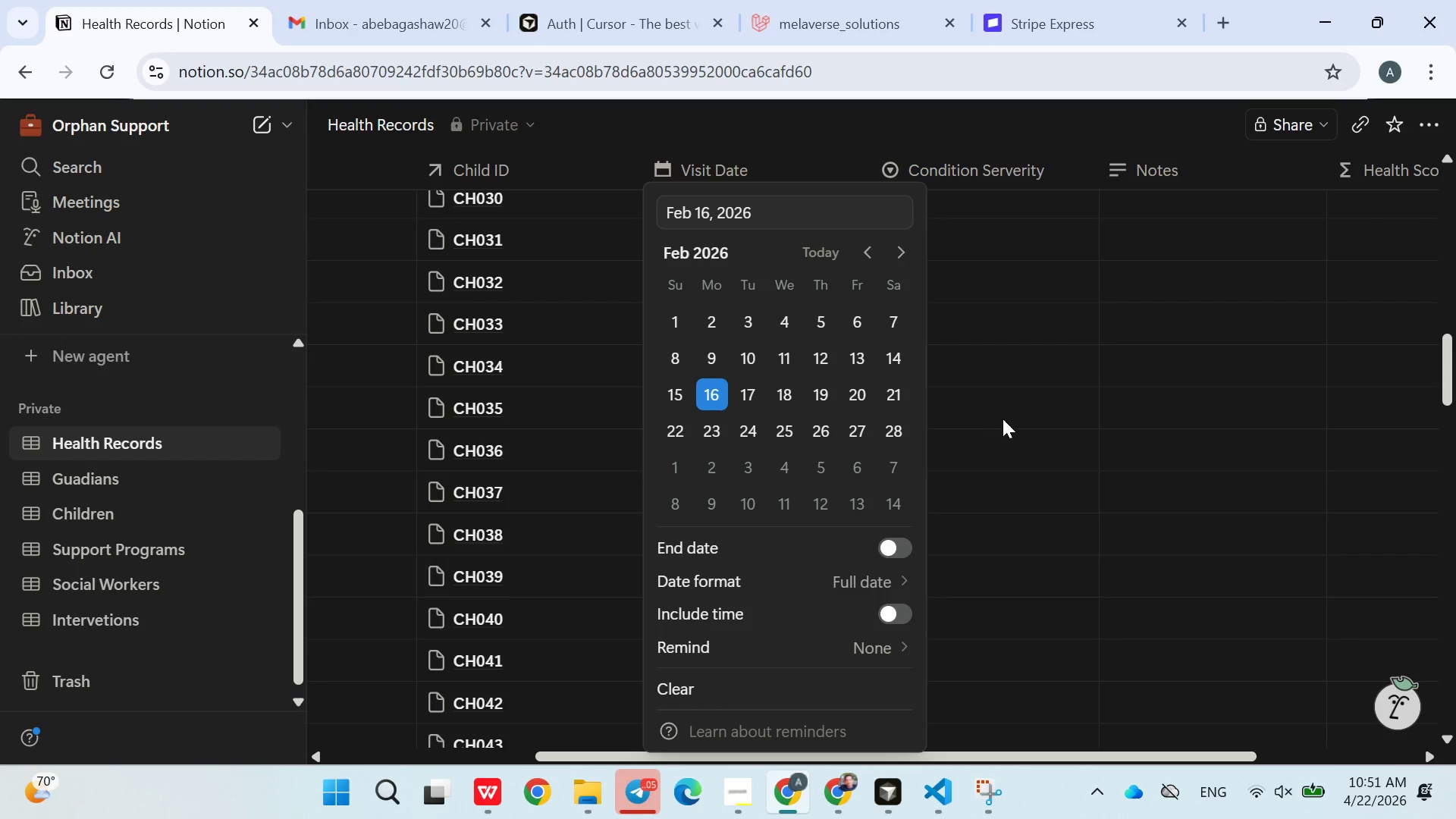 
left_click([1006, 419])
 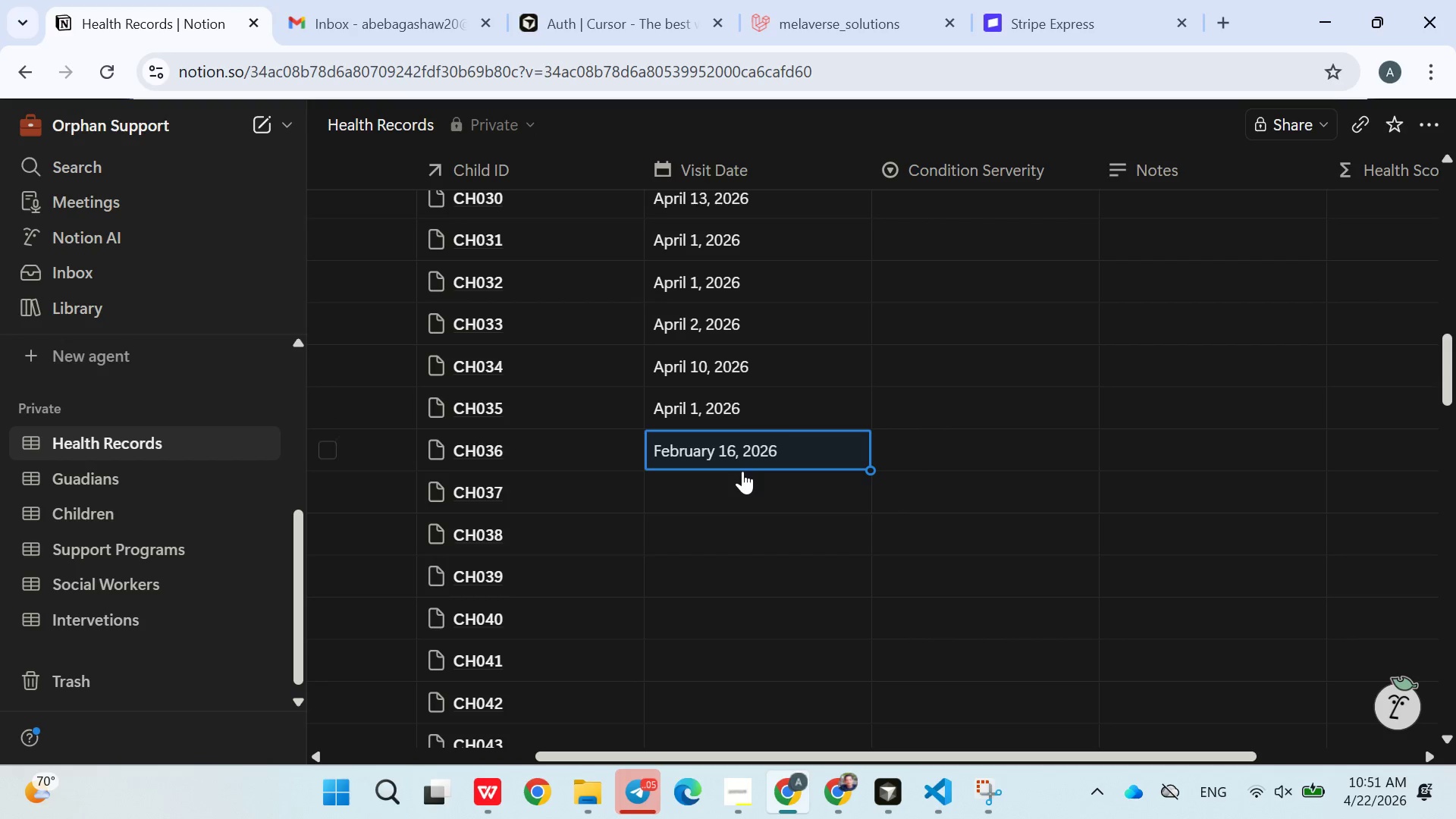 
left_click([736, 485])
 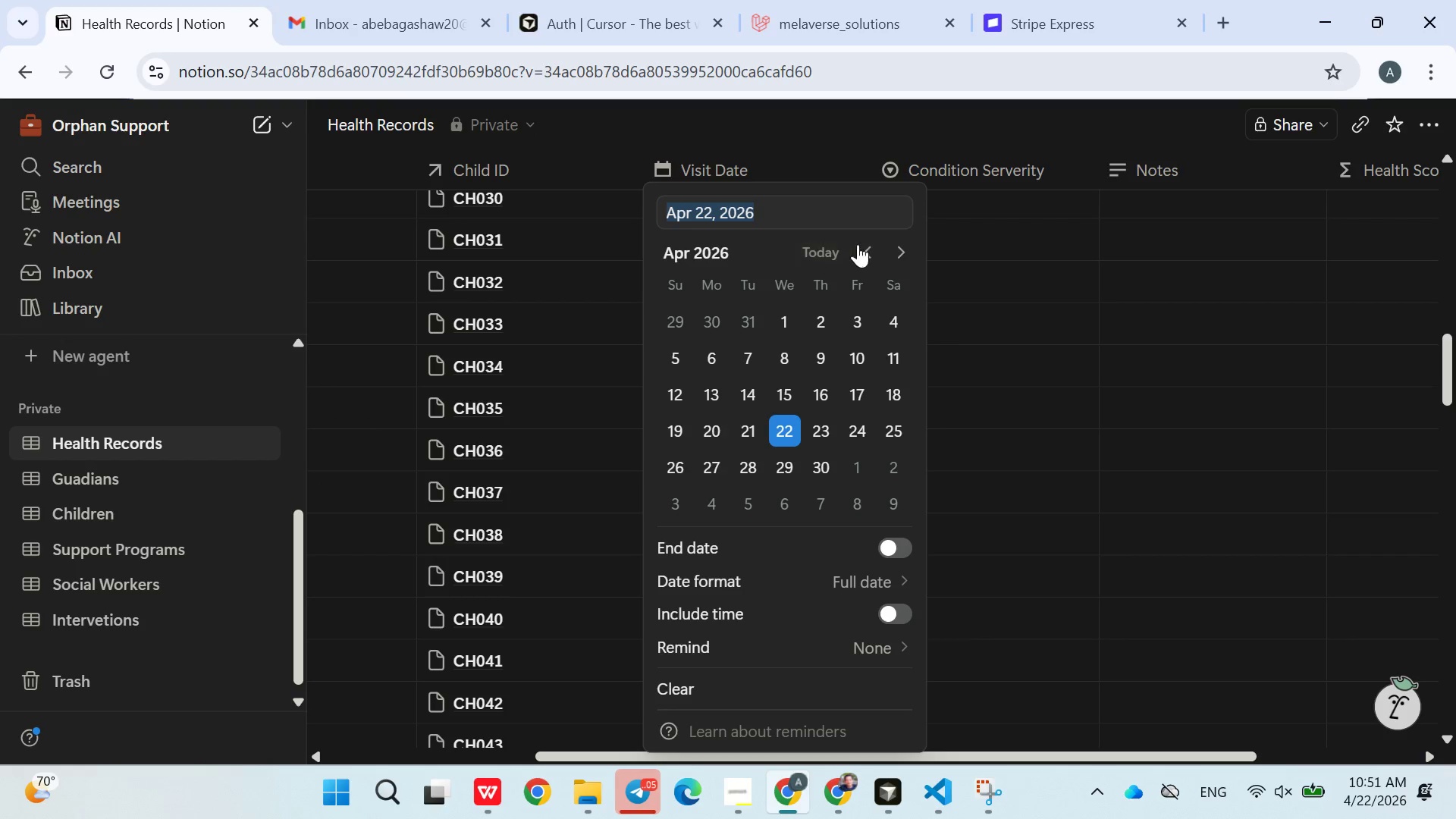 
double_click([871, 251])
 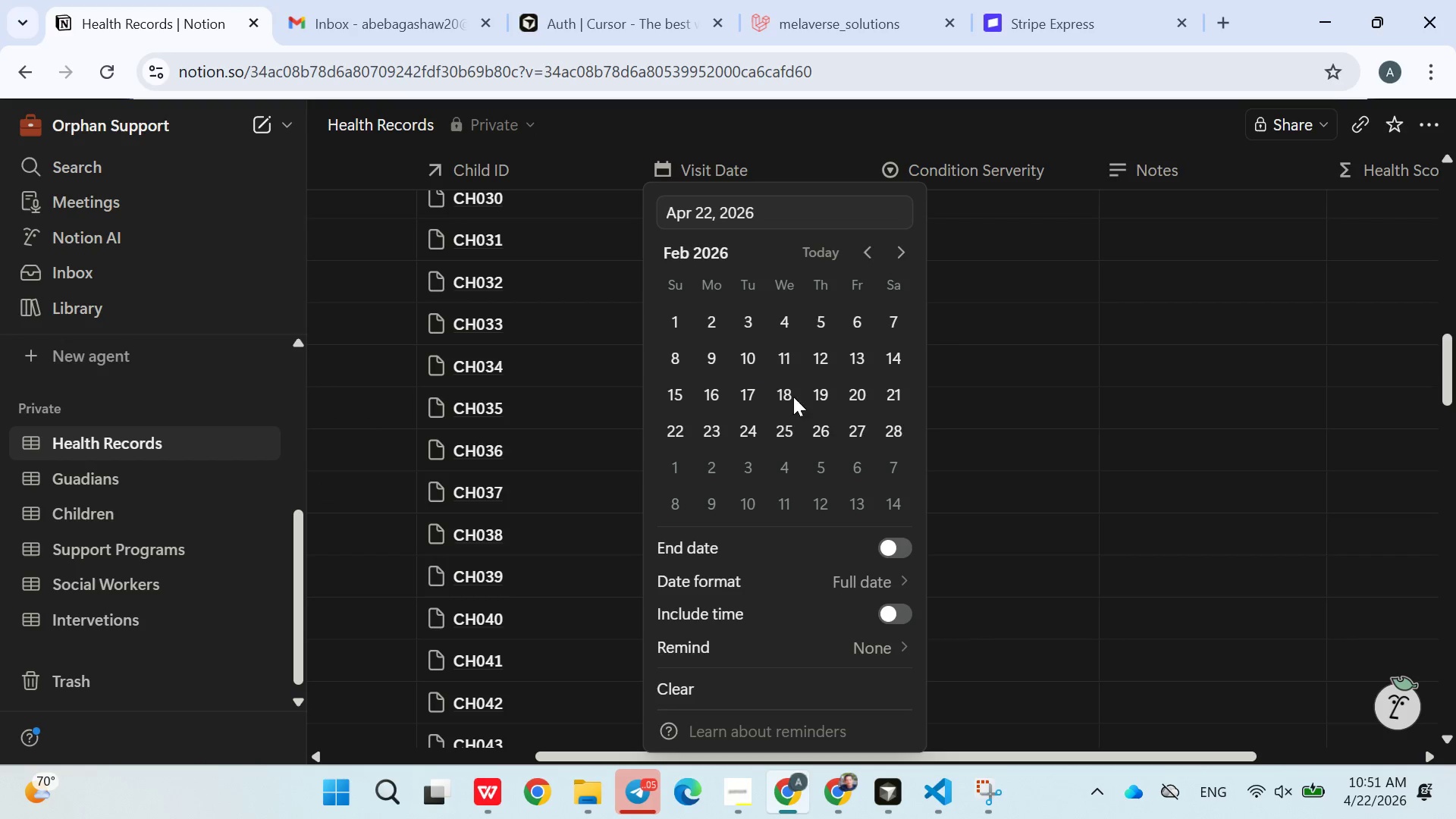 
triple_click([777, 416])
 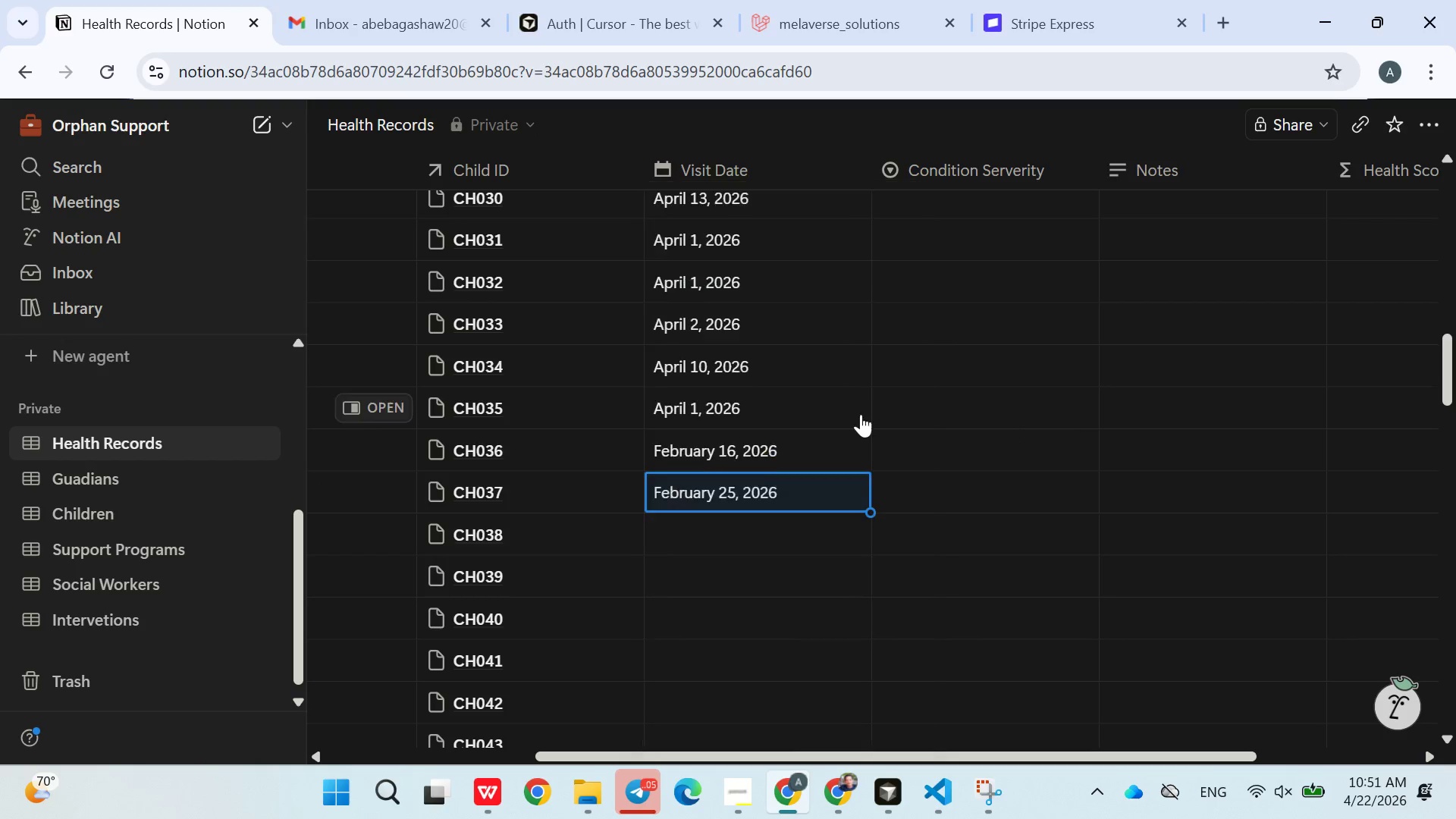 
scroll: coordinate [858, 411], scroll_direction: down, amount: 2.0
 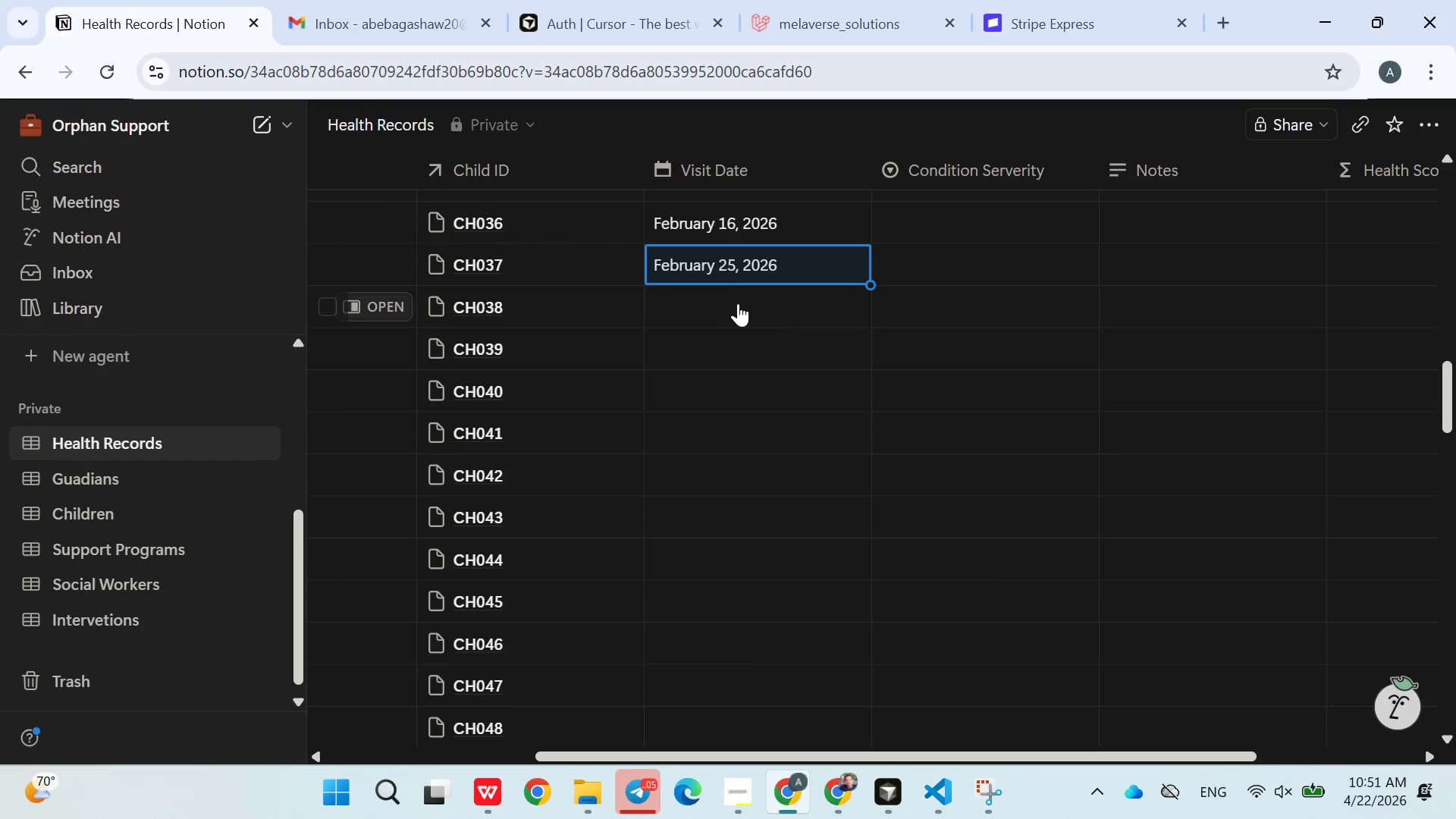 
left_click([738, 303])
 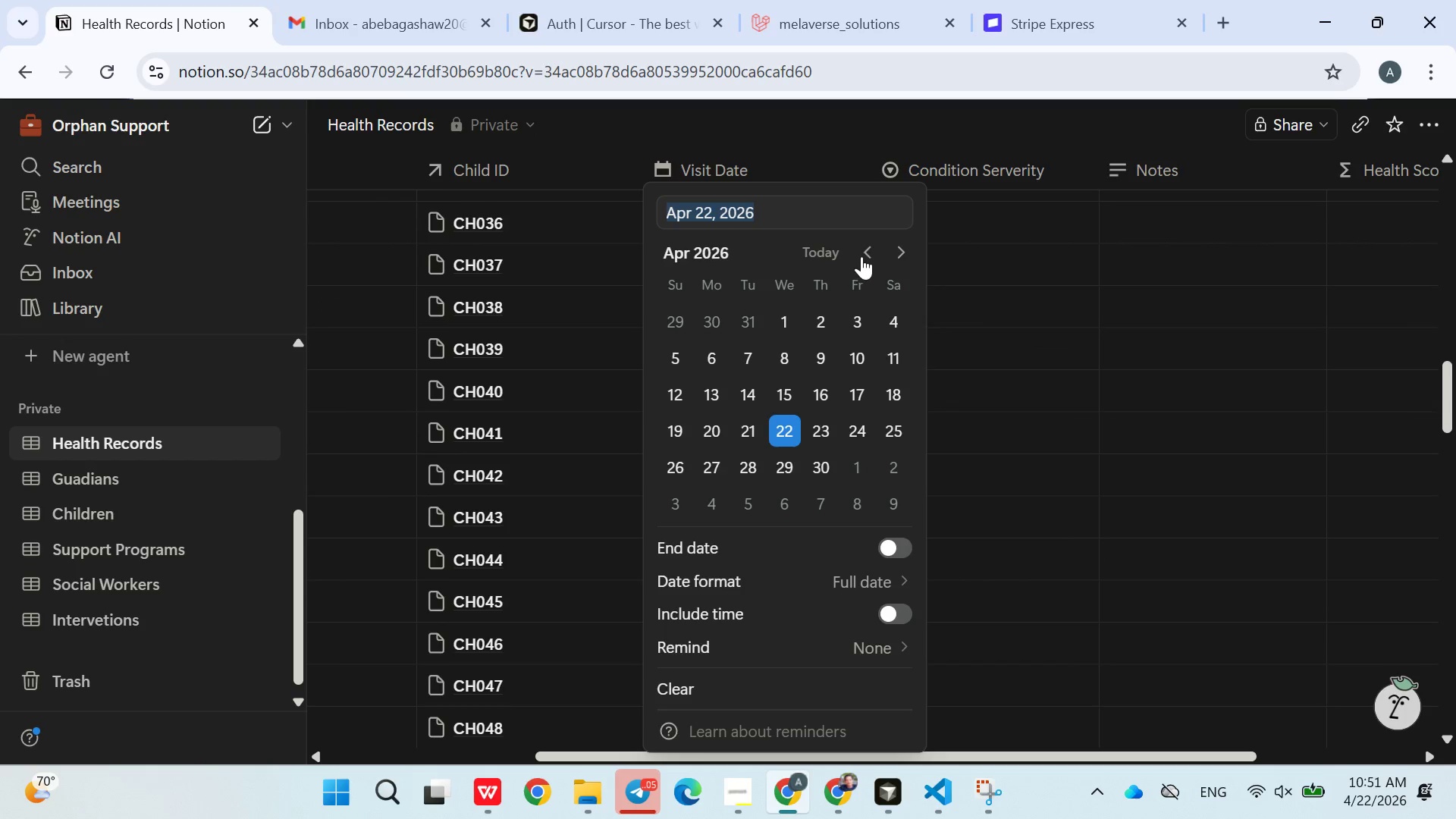 
double_click([861, 256])
 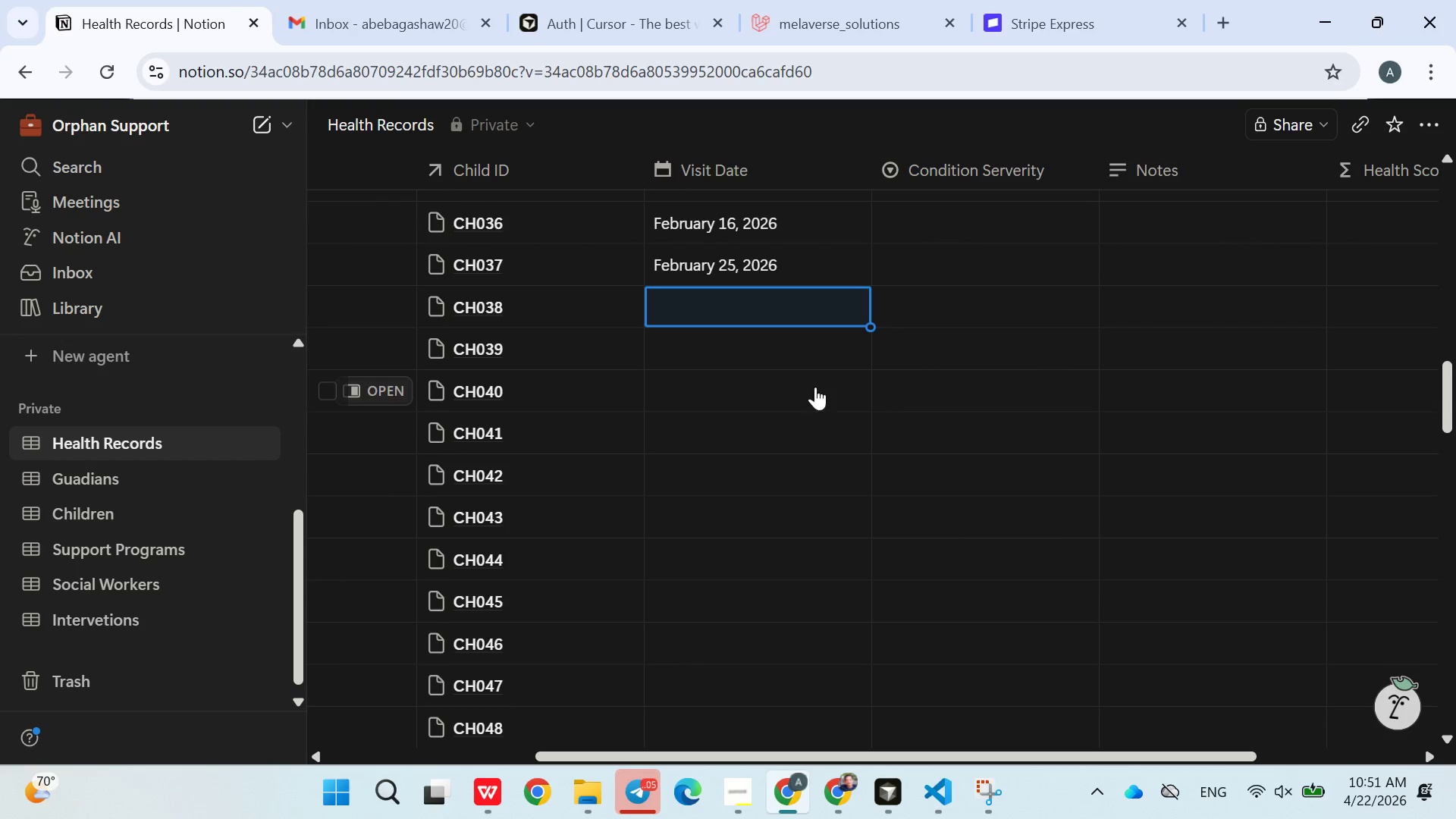 
left_click([726, 308])
 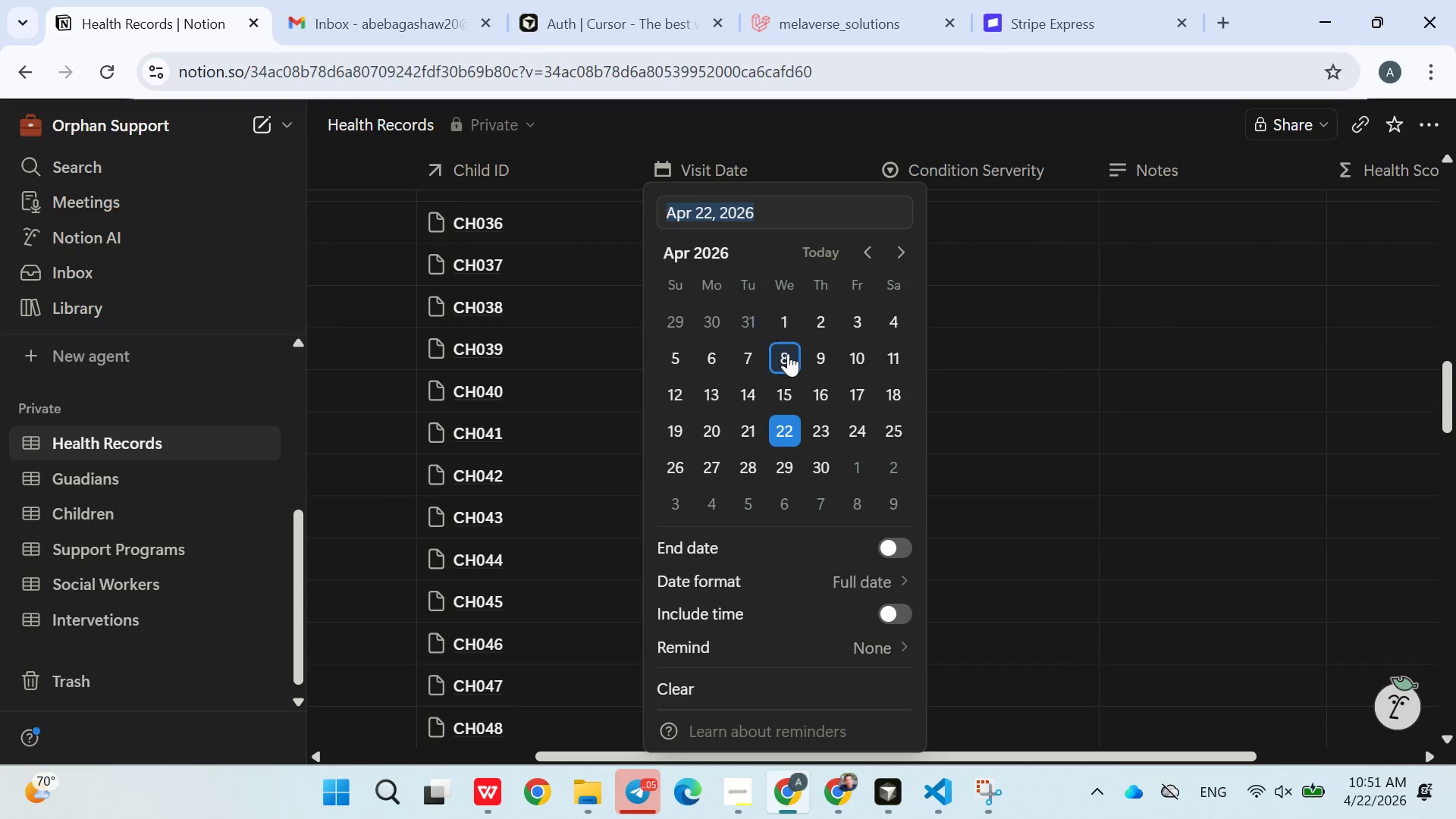 
left_click([788, 356])
 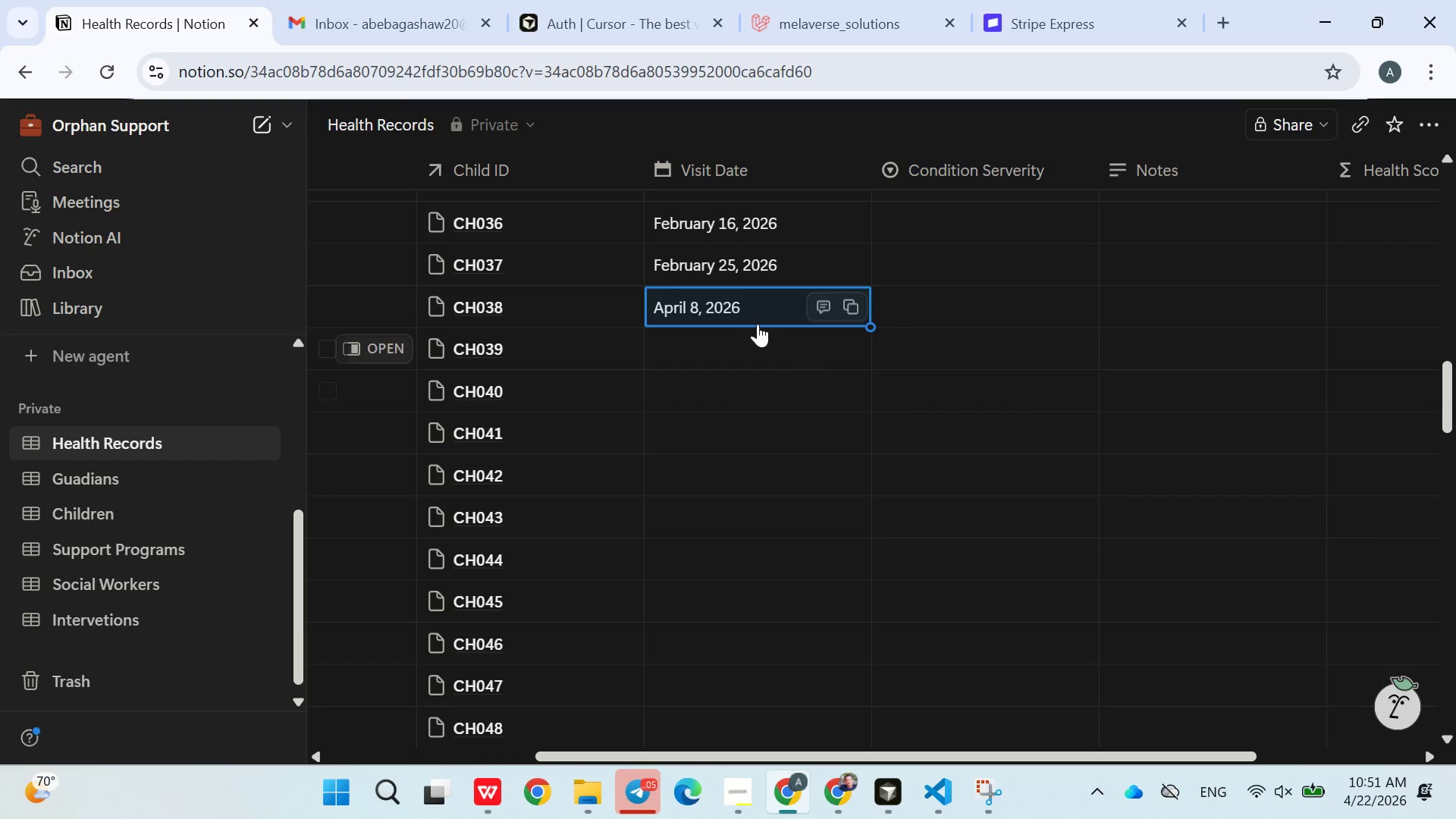 
left_click([755, 352])
 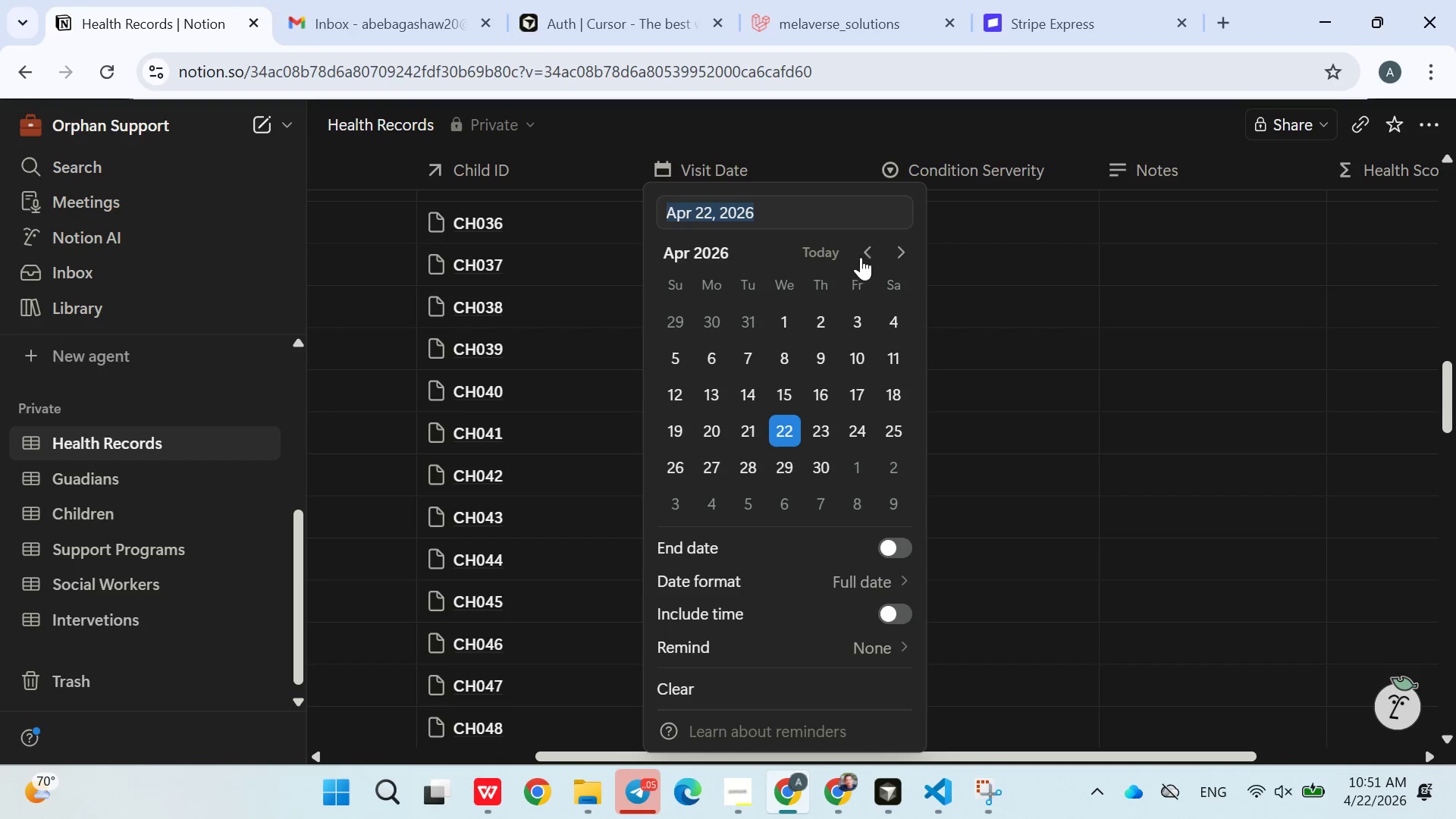 
double_click([861, 257])
 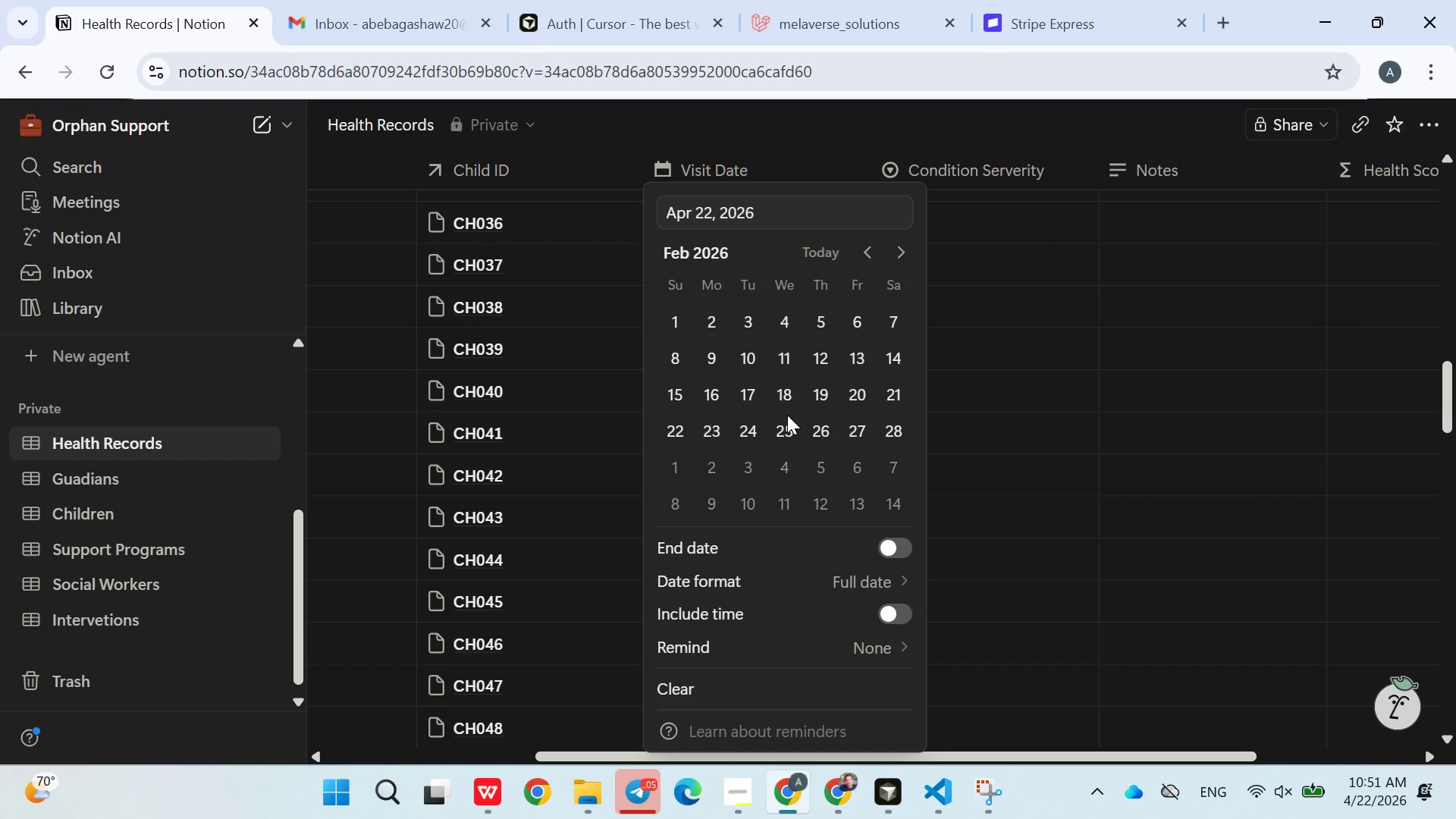 
triple_click([780, 421])
 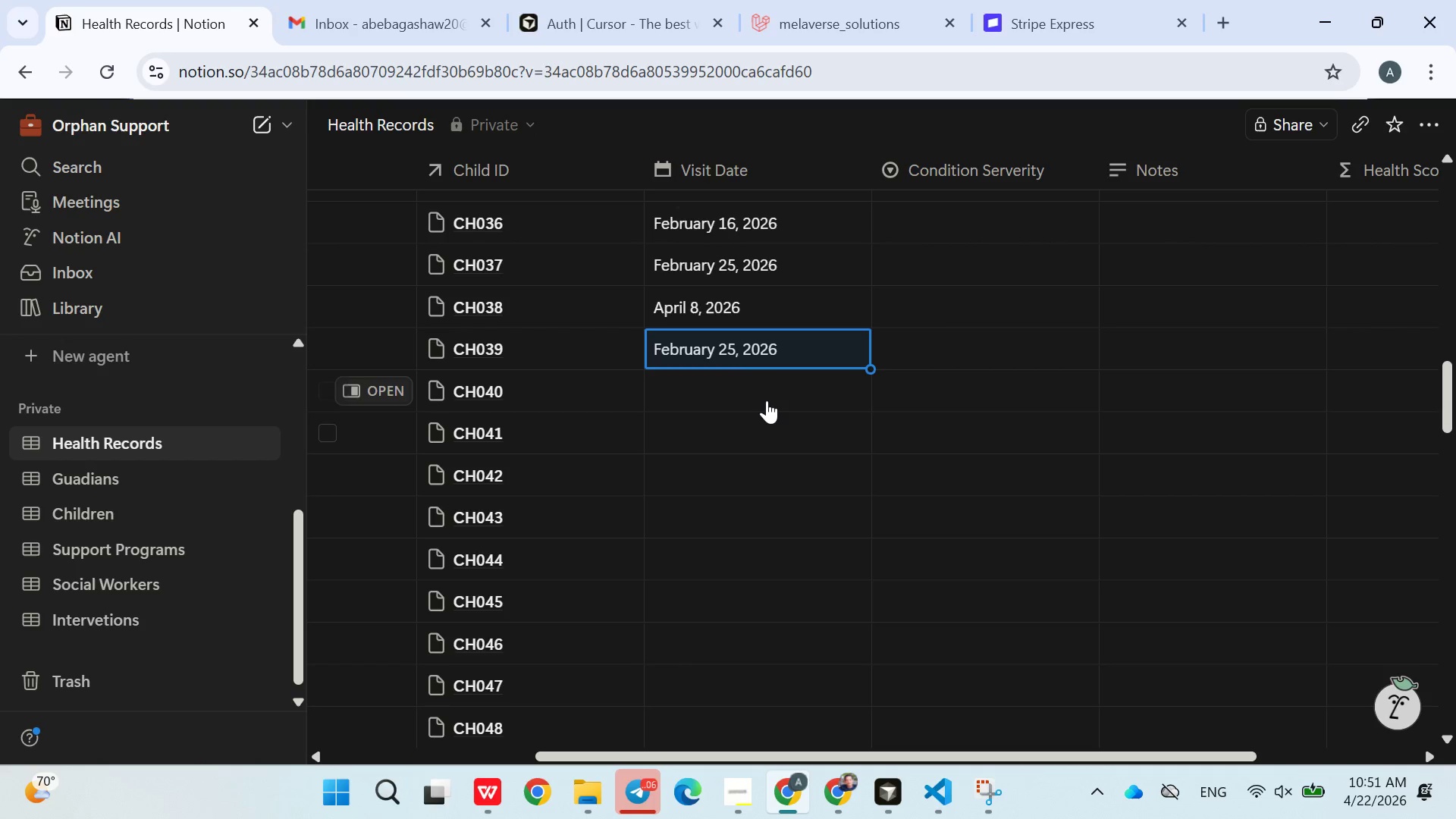 
left_click([755, 391])
 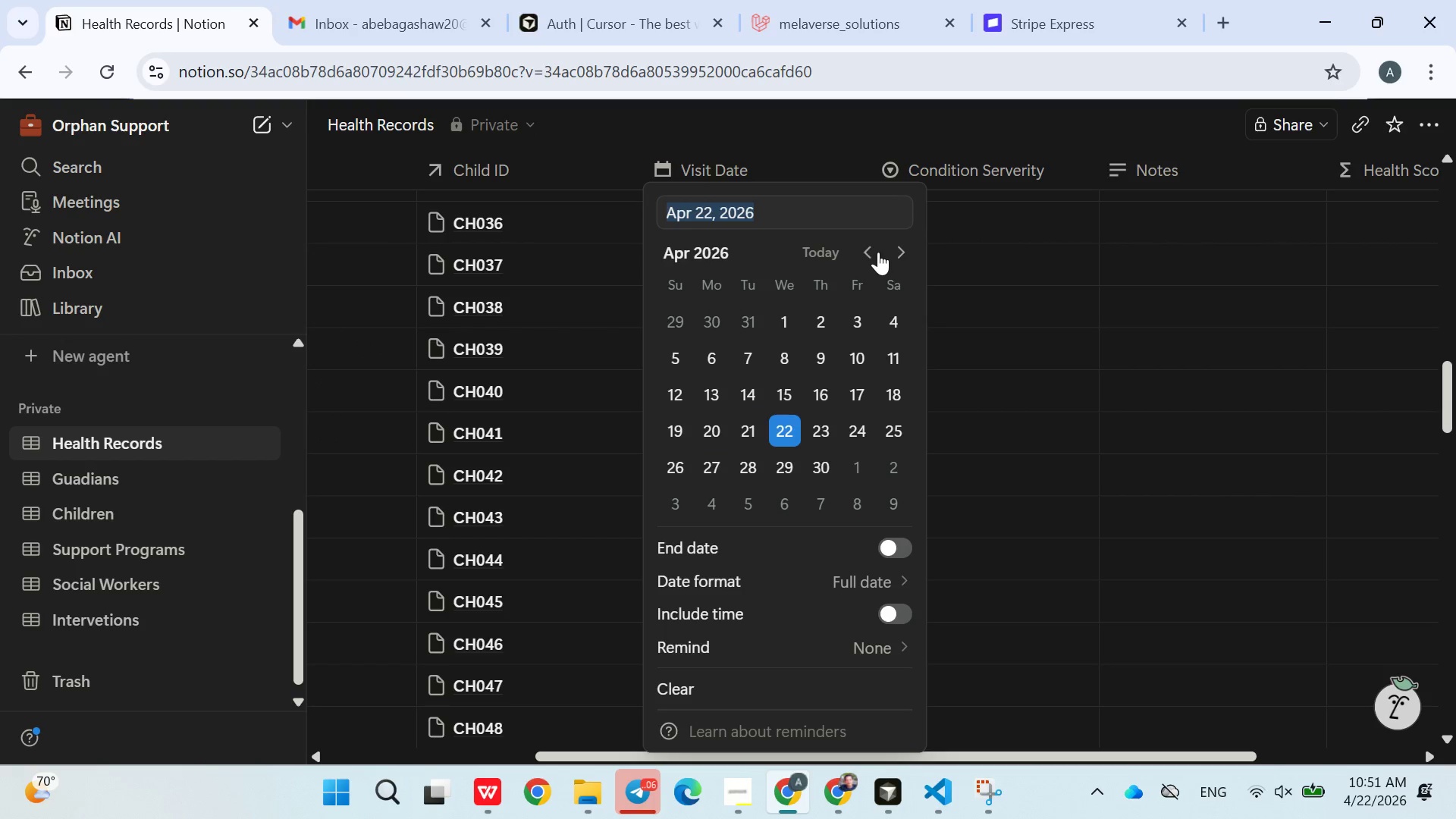 
double_click([878, 252])
 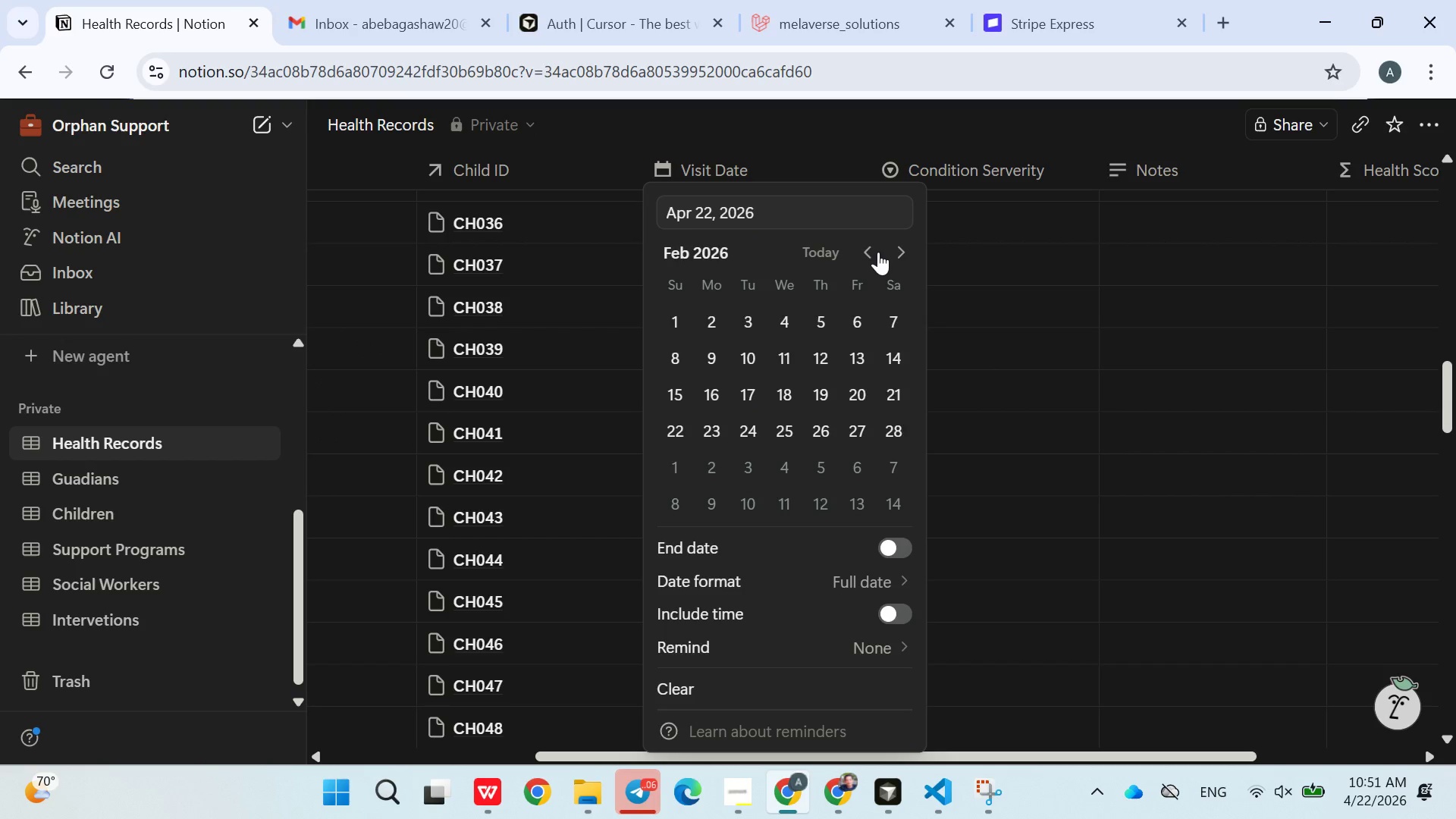 
triple_click([878, 252])
 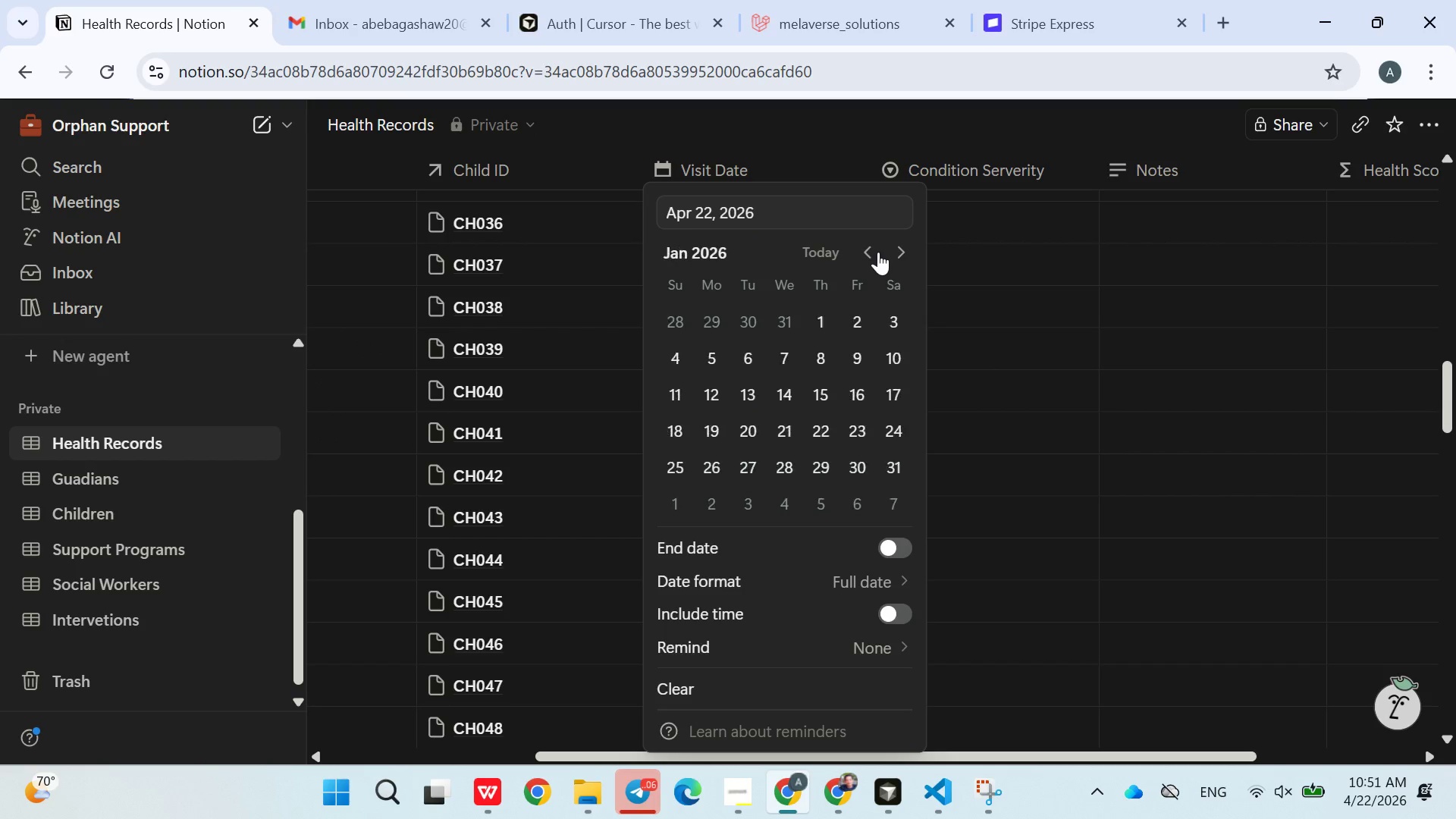 
triple_click([880, 252])
 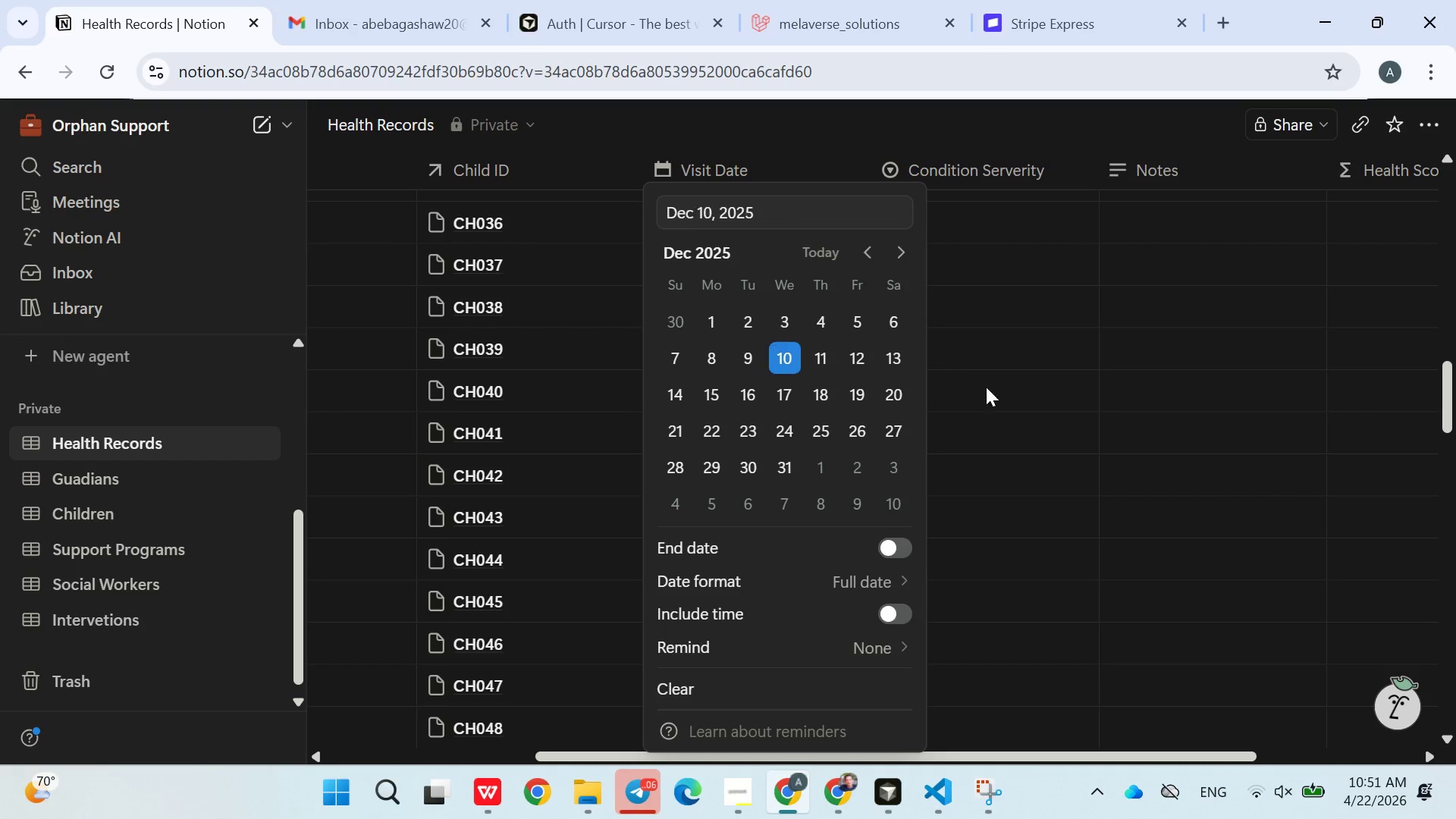 
double_click([1069, 387])
 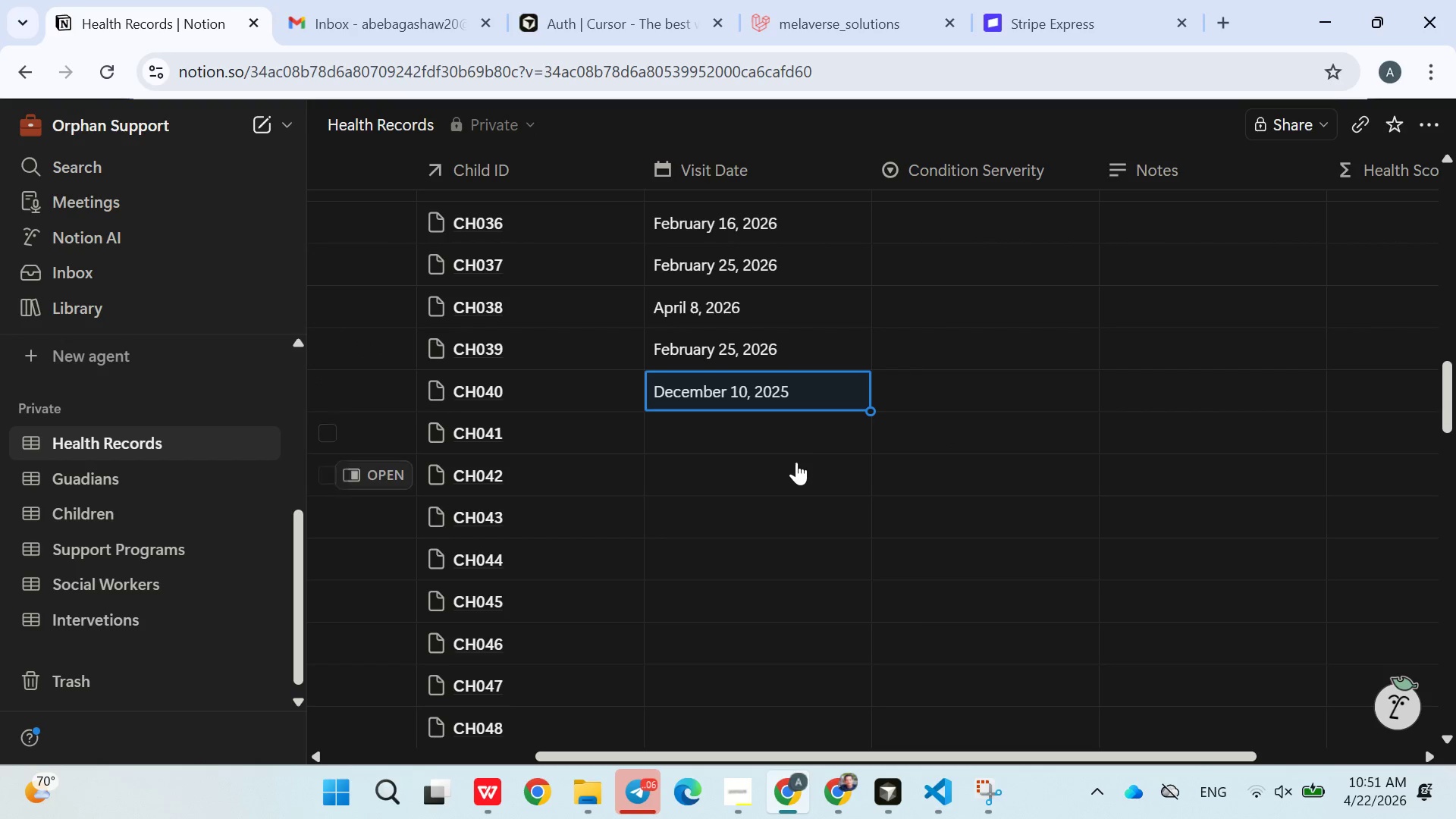 
scroll: coordinate [770, 455], scroll_direction: down, amount: 1.0
 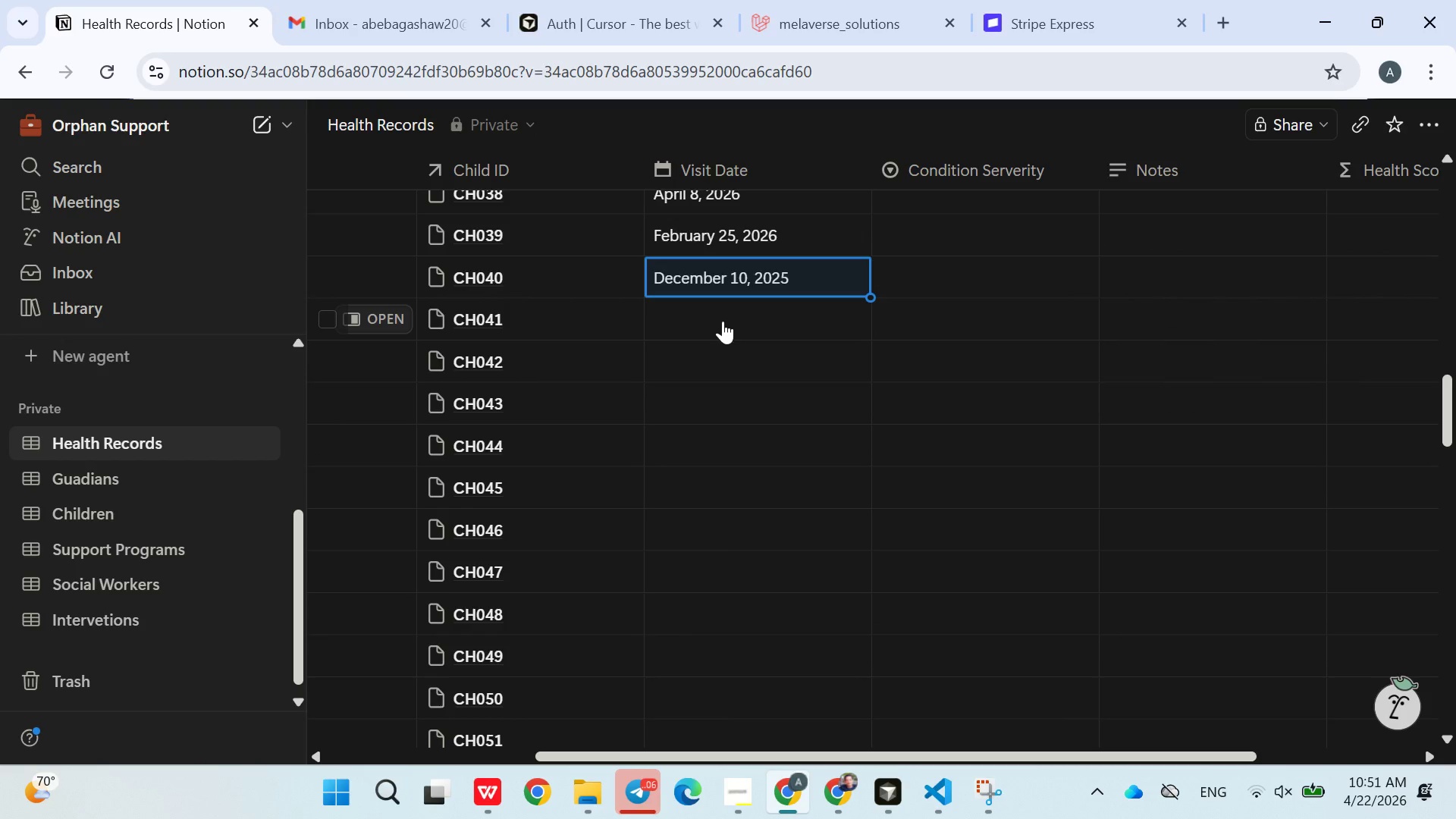 
left_click([723, 318])
 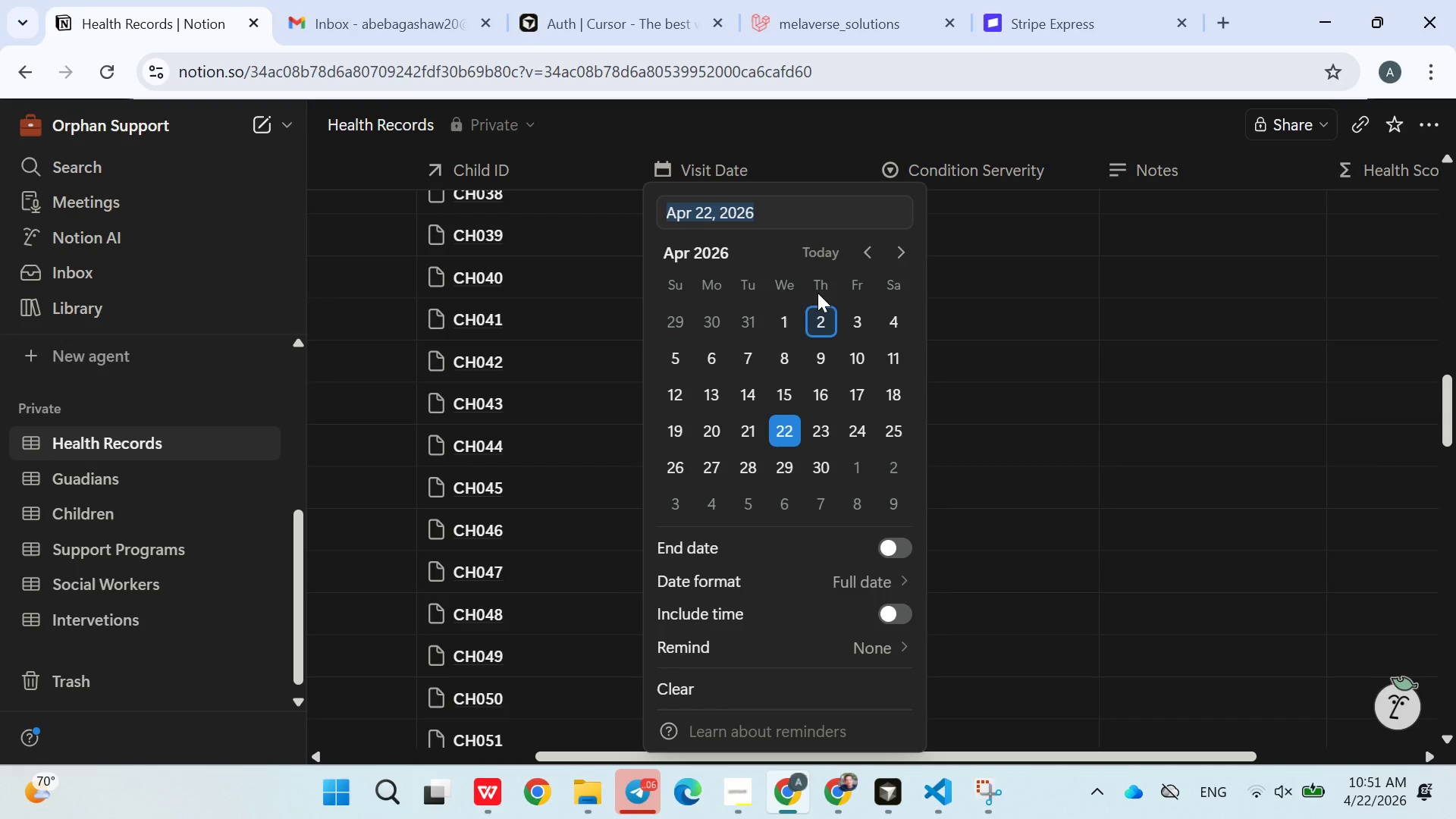 
left_click([827, 312])
 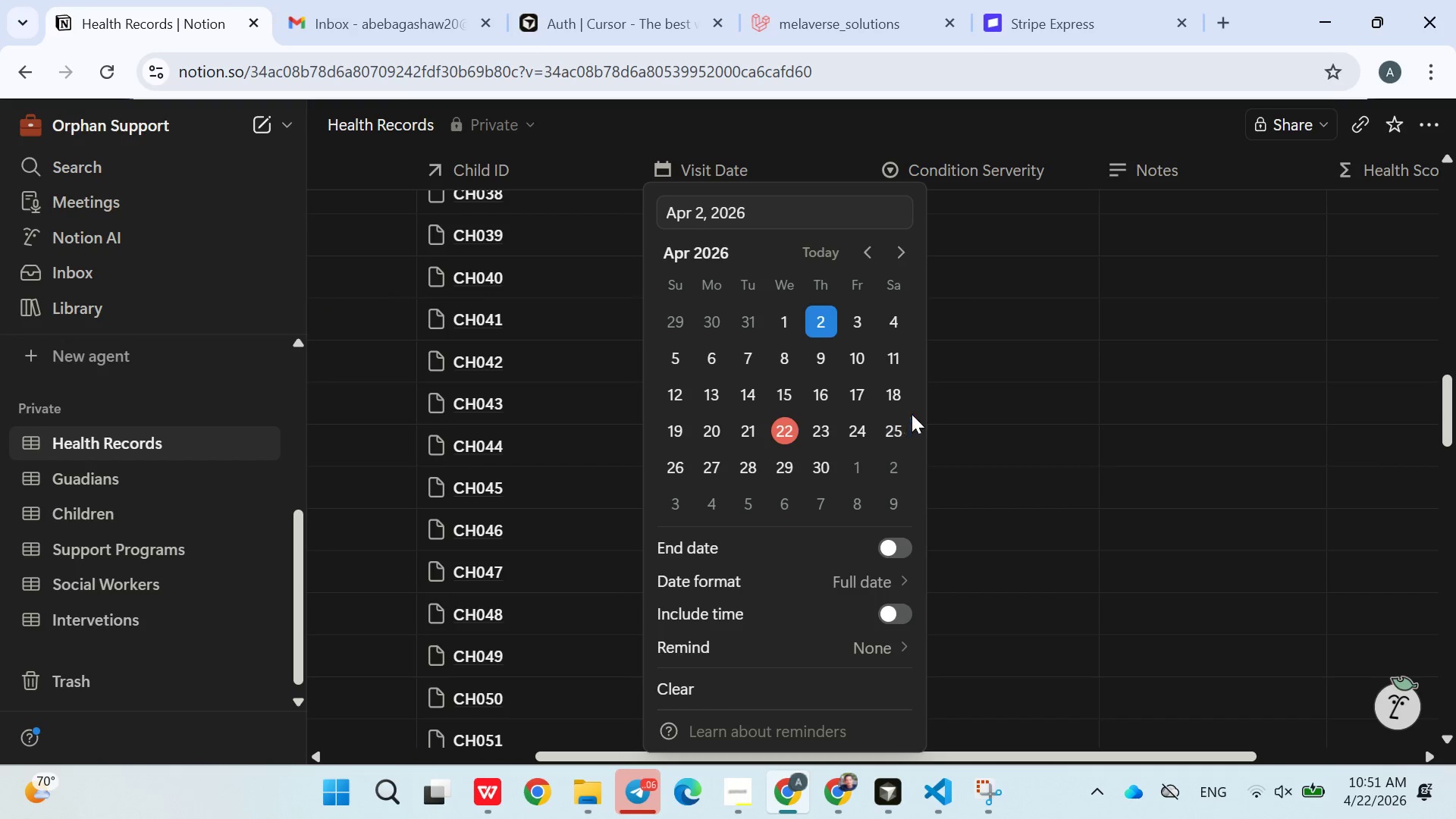 
left_click([946, 414])
 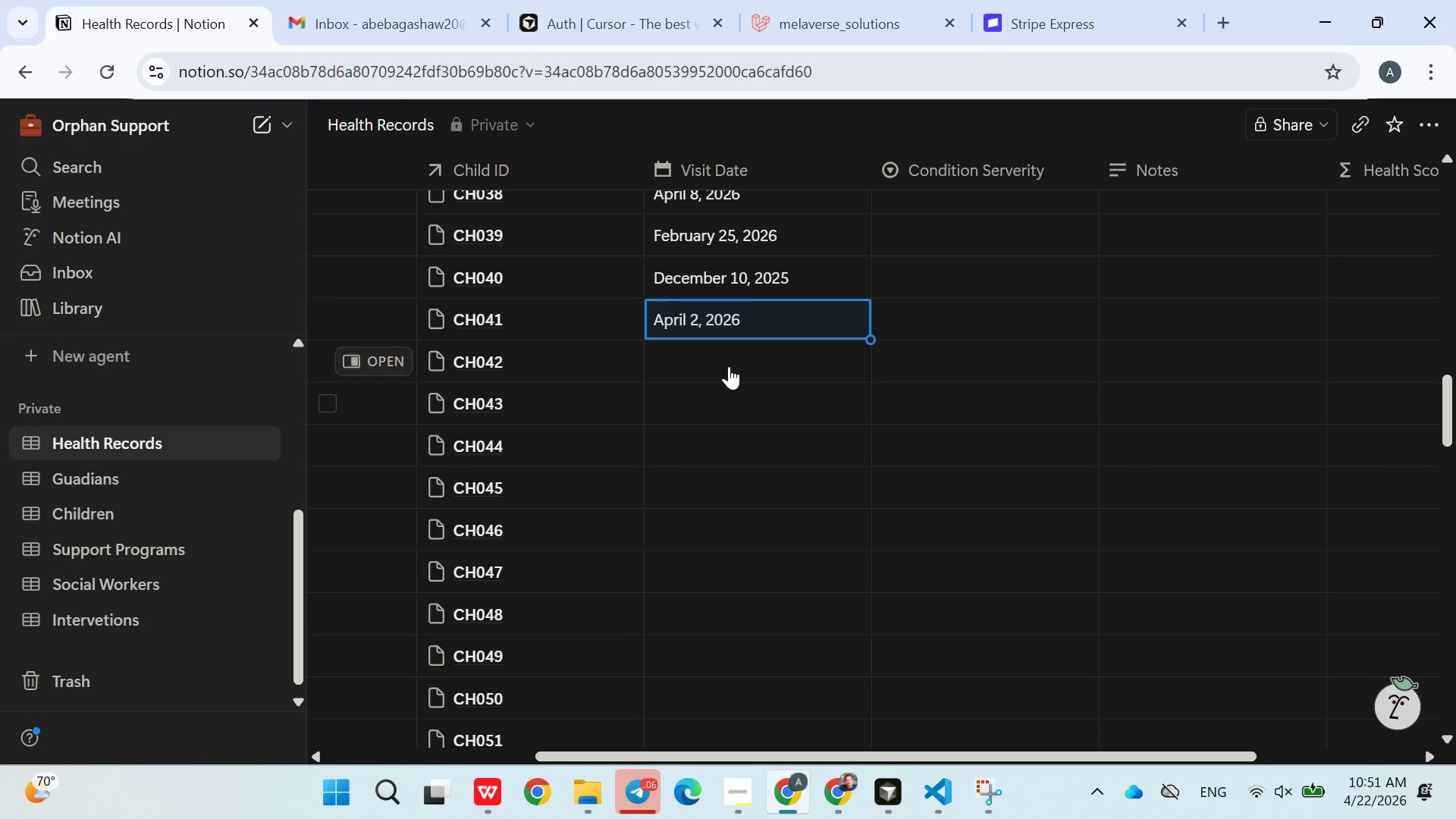 
left_click([727, 360])
 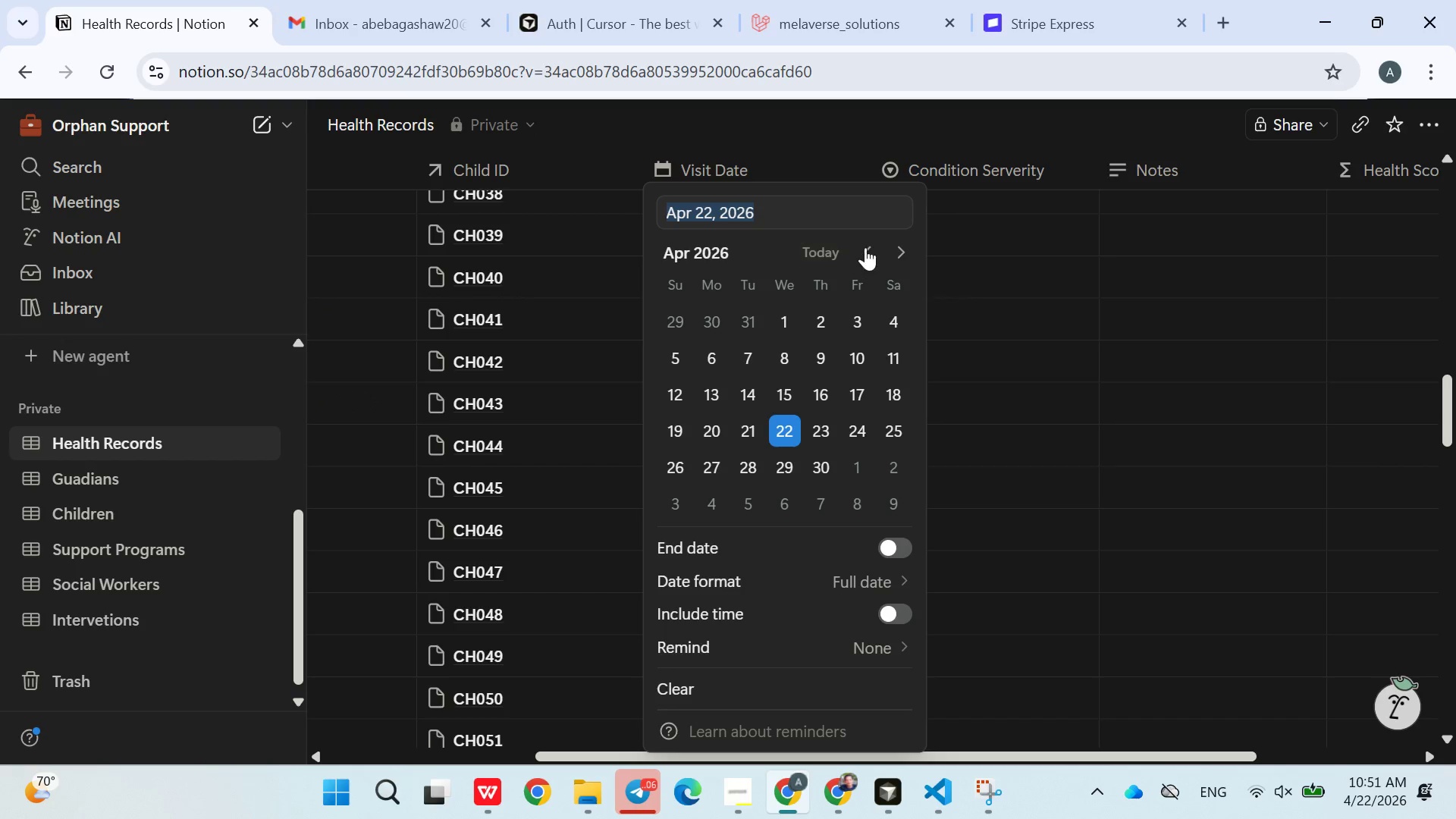 
double_click([869, 245])
 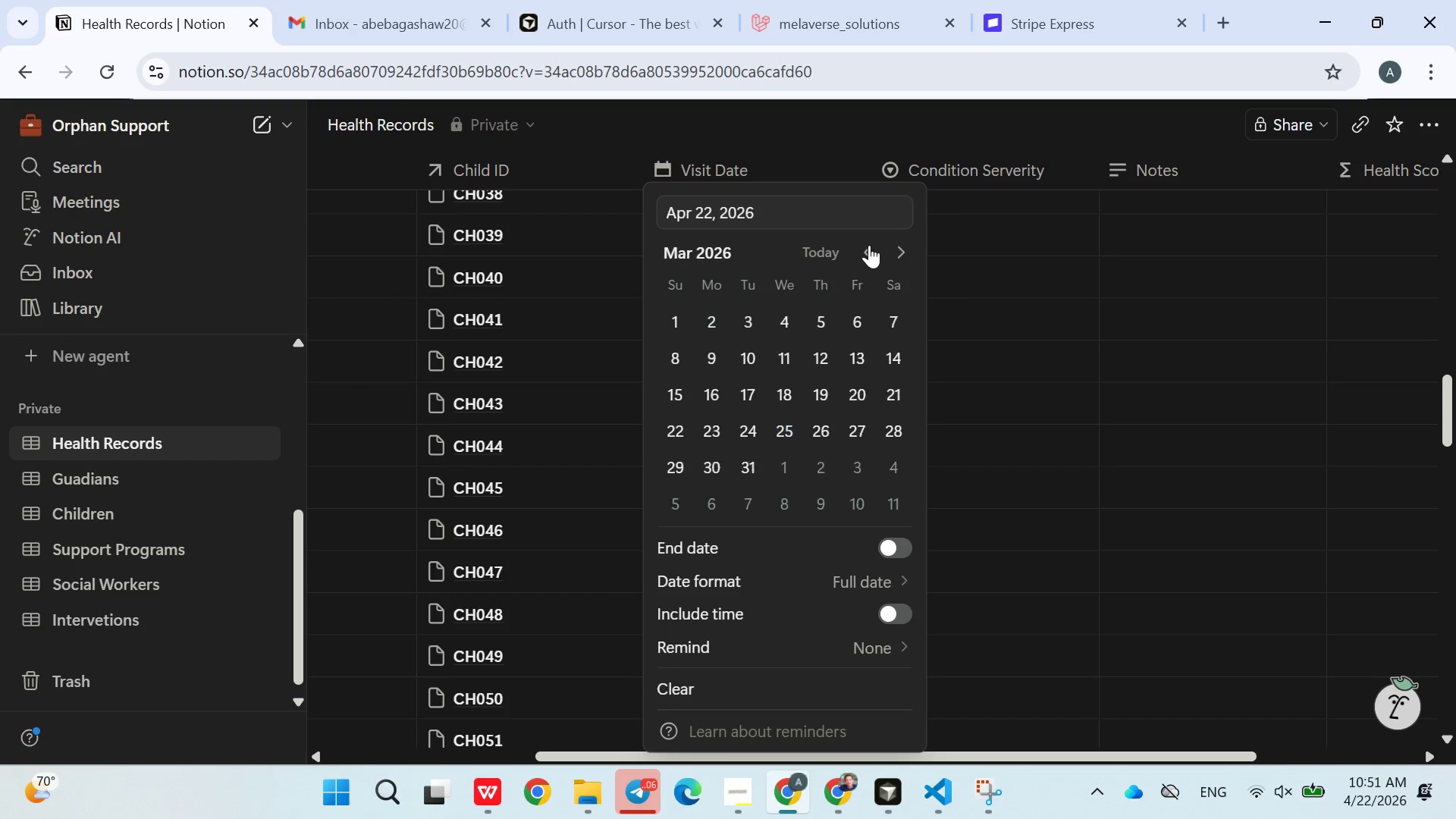 
triple_click([869, 245])
 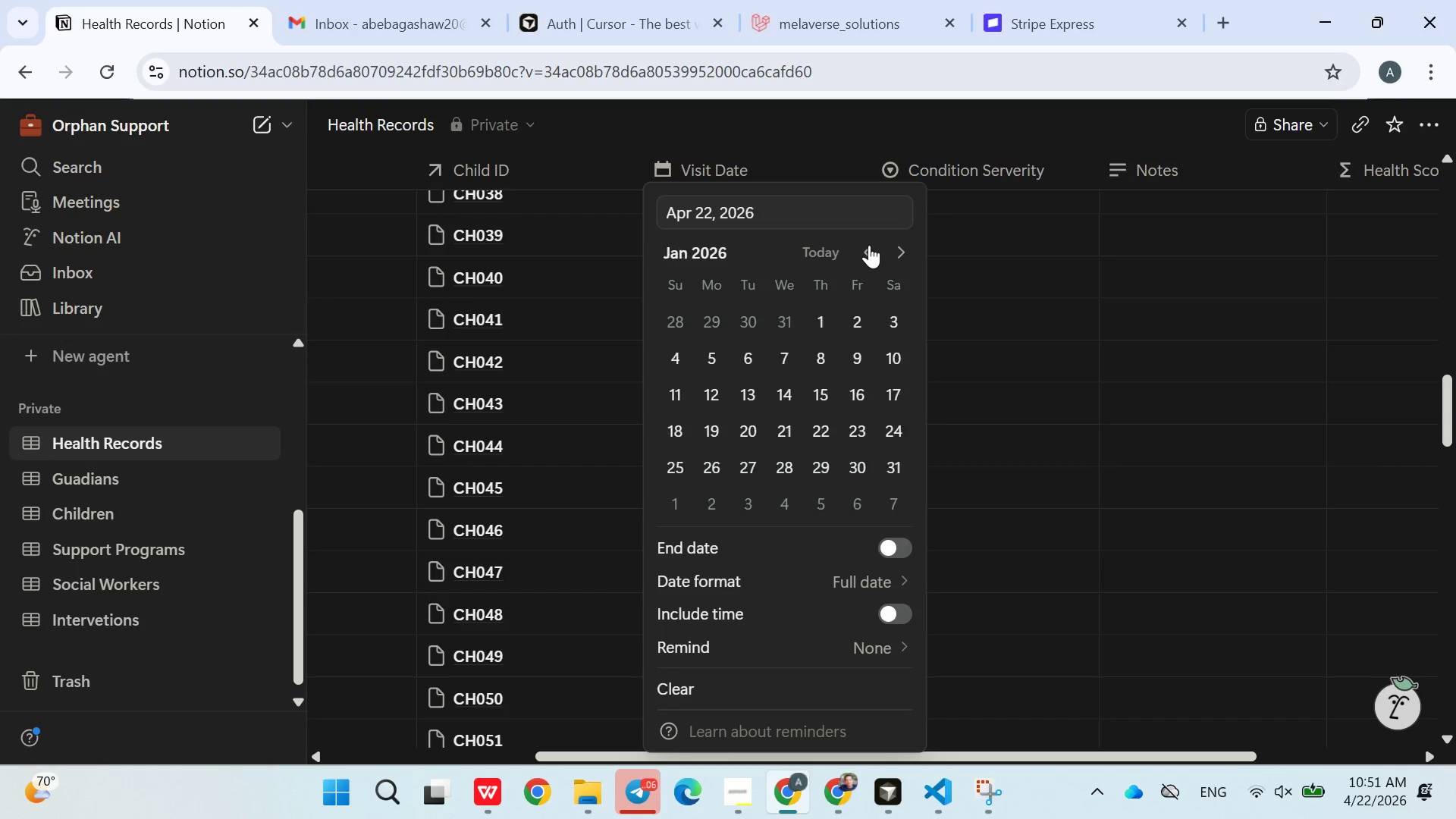 
triple_click([869, 245])
 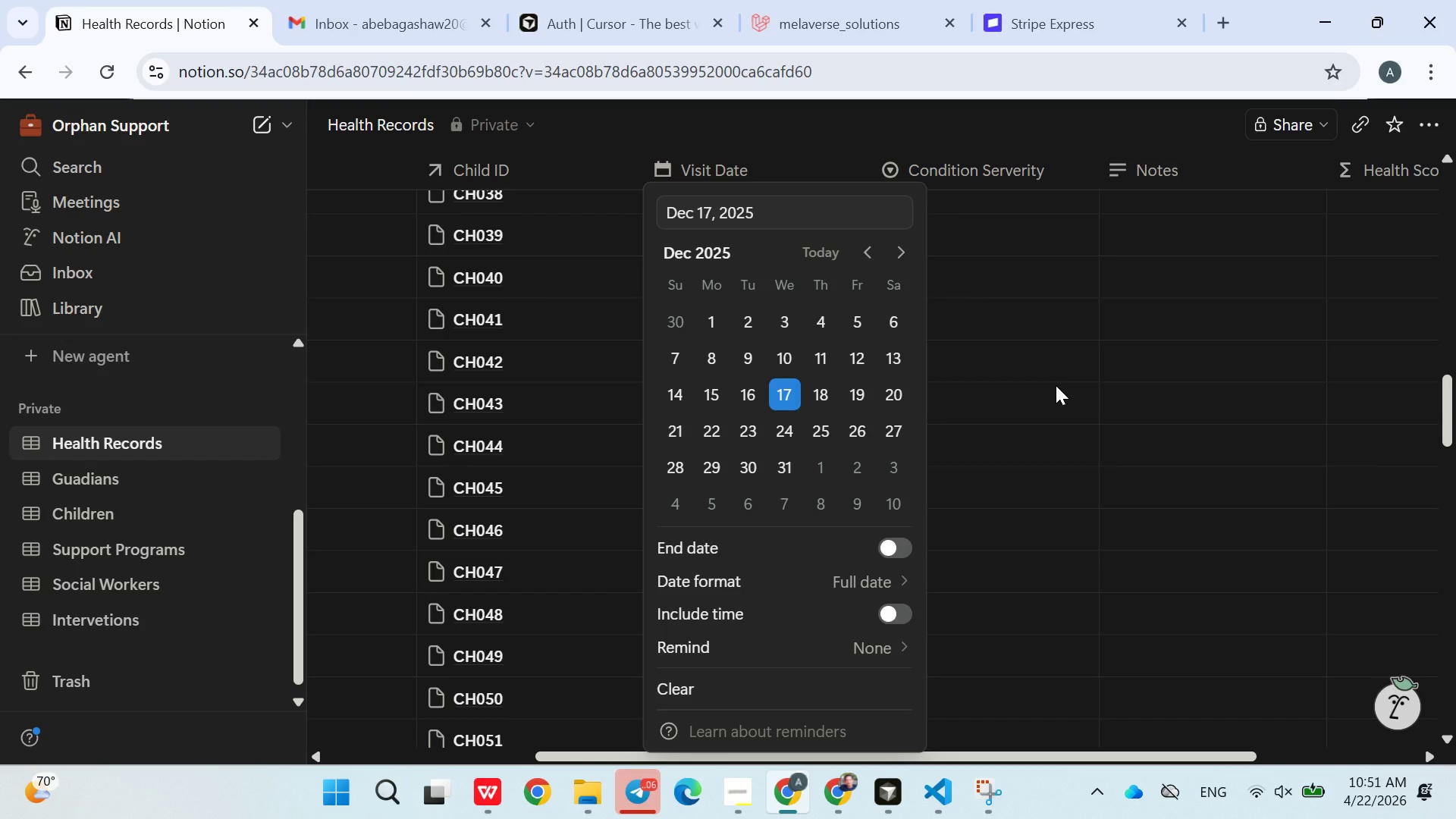 
left_click([1056, 385])
 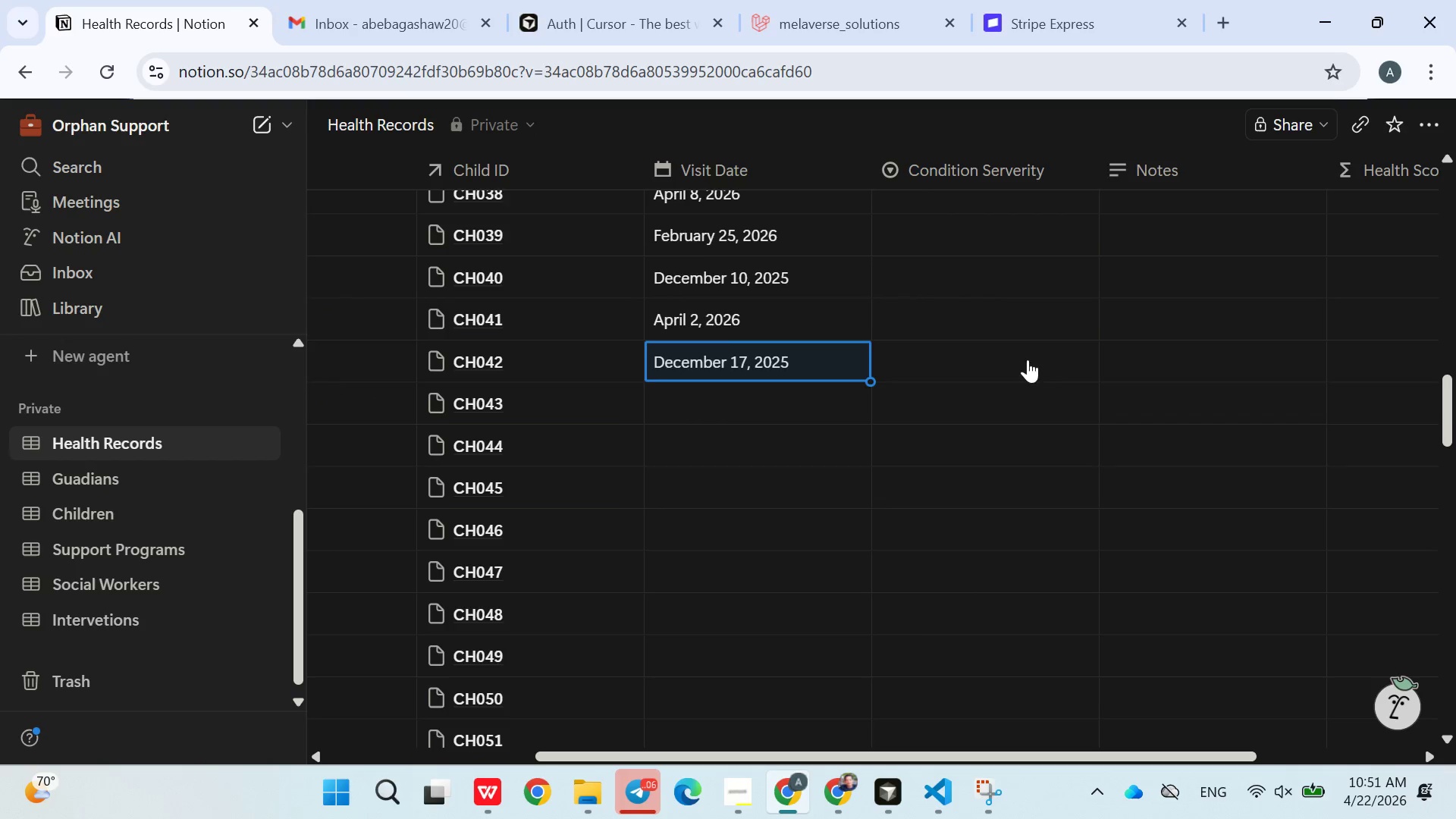 
scroll: coordinate [960, 352], scroll_direction: down, amount: 2.0
 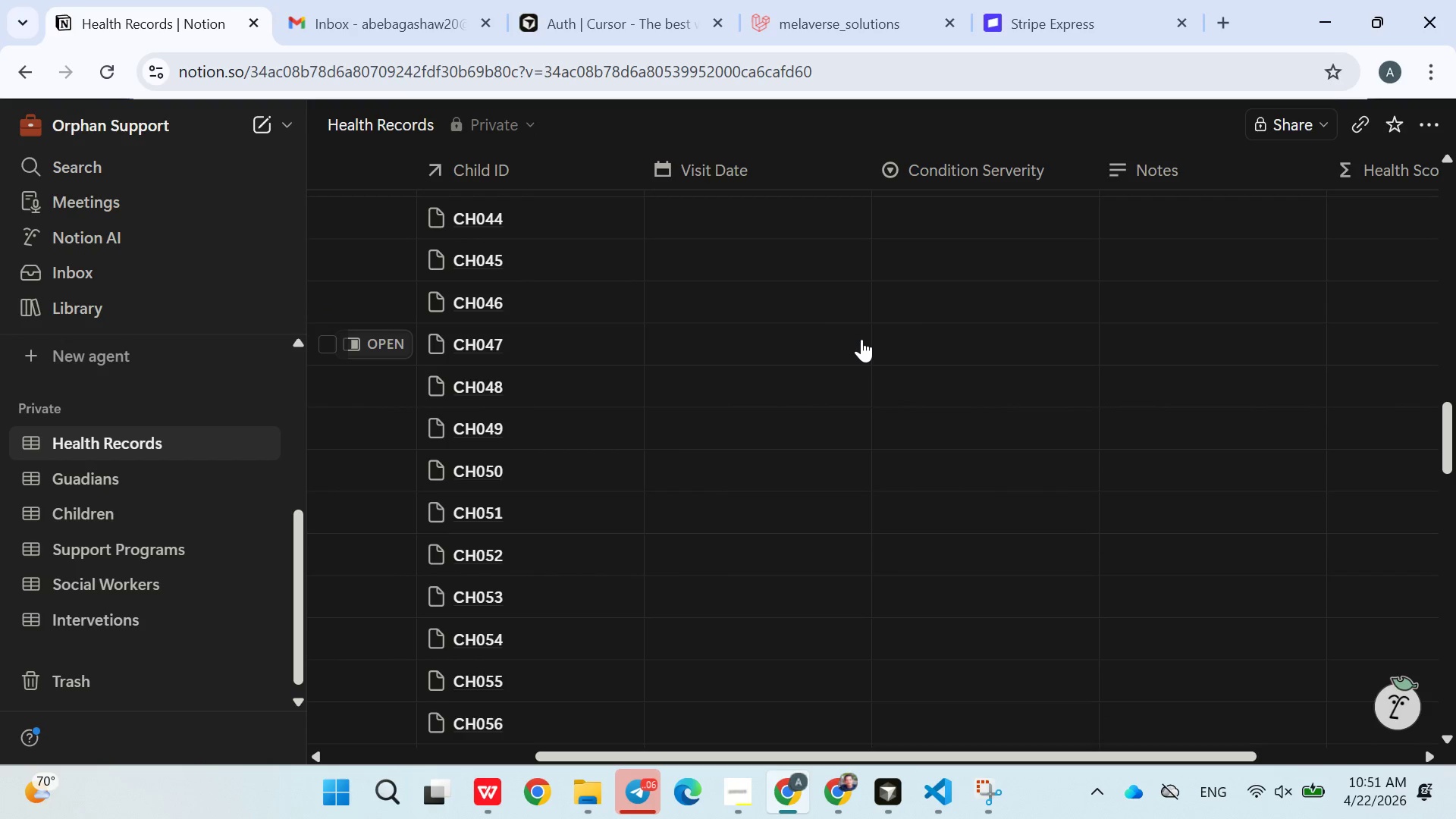 
scroll: coordinate [861, 339], scroll_direction: up, amount: 1.0
 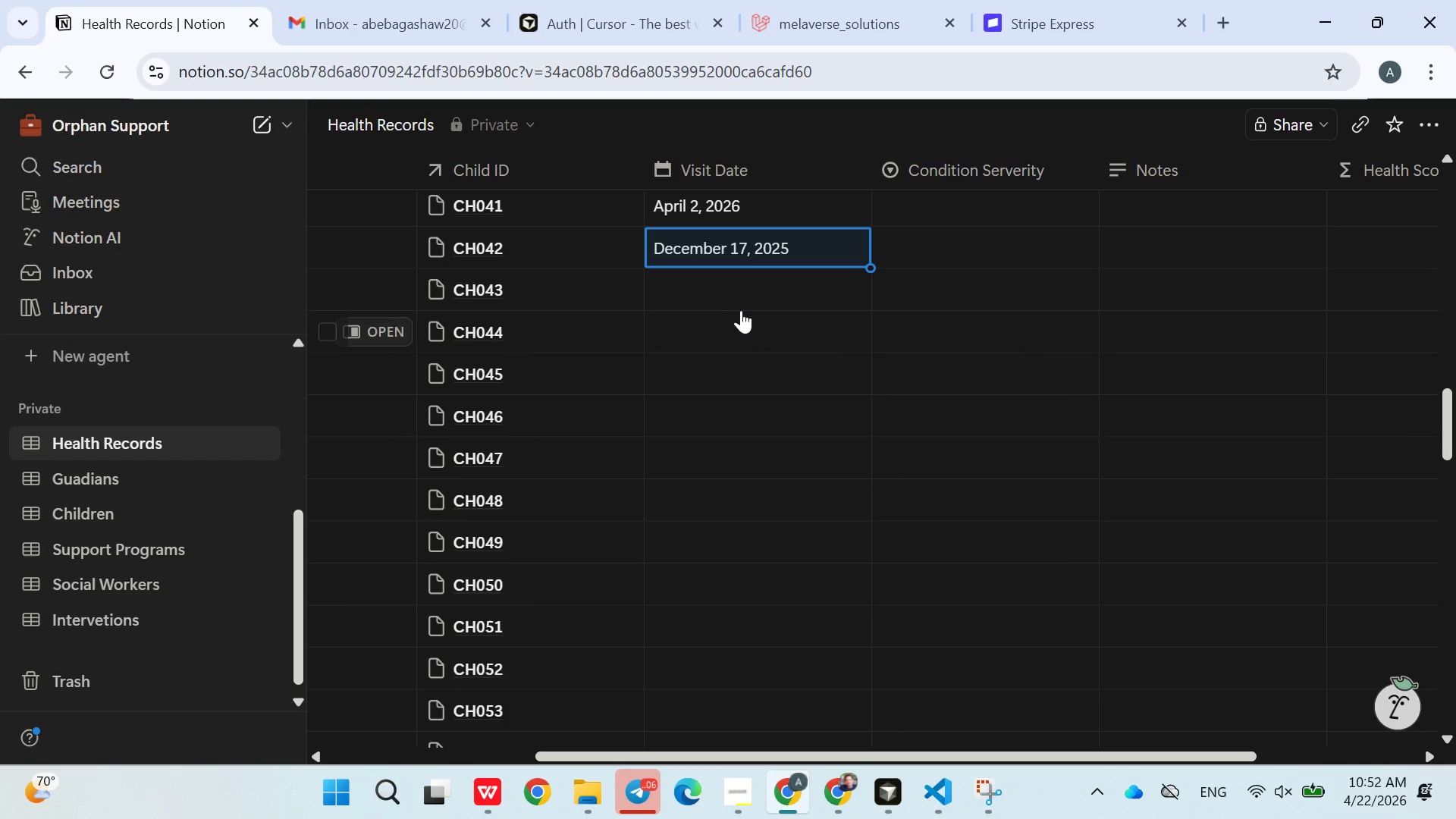 
left_click([721, 296])
 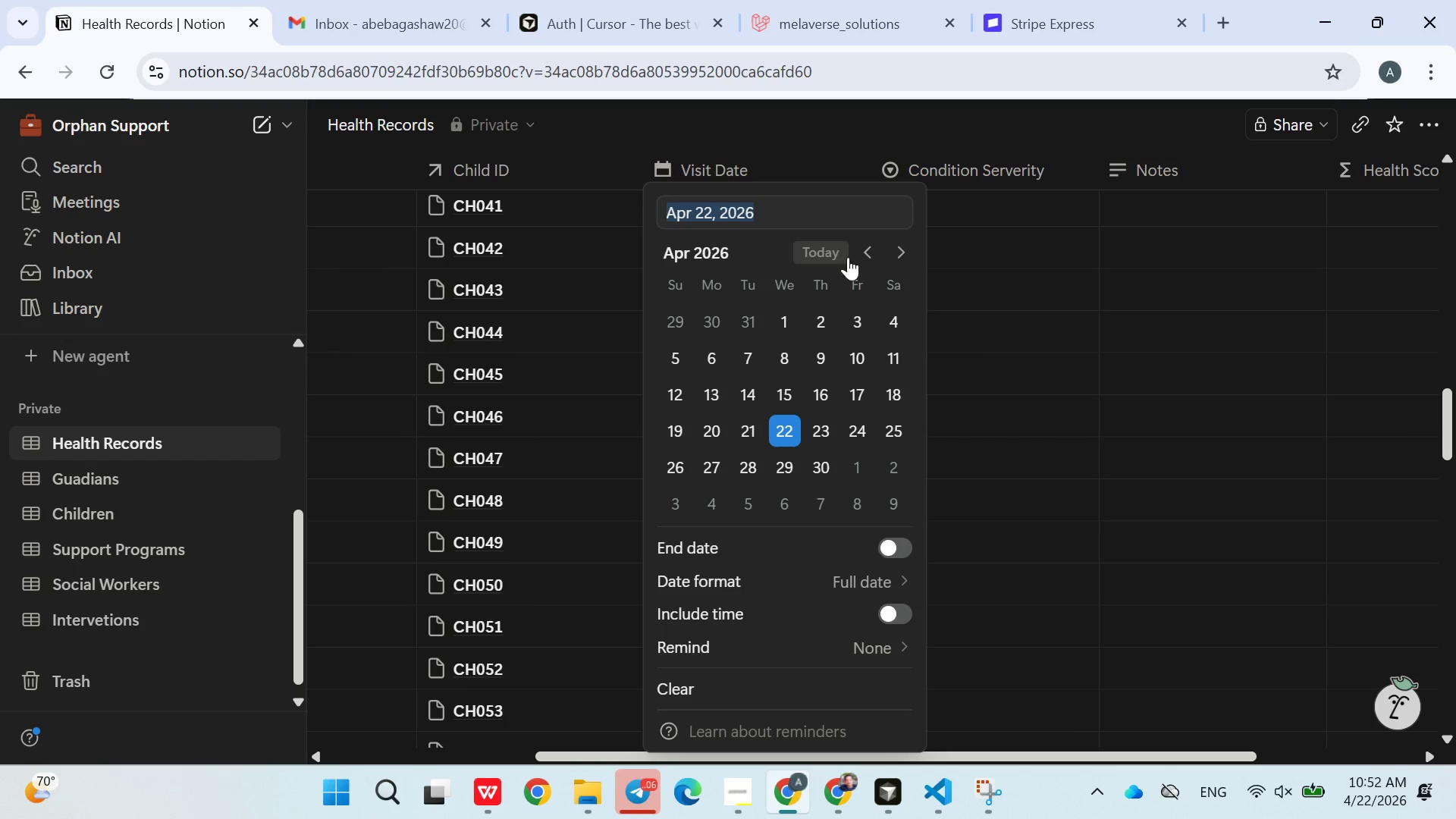 
double_click([868, 256])
 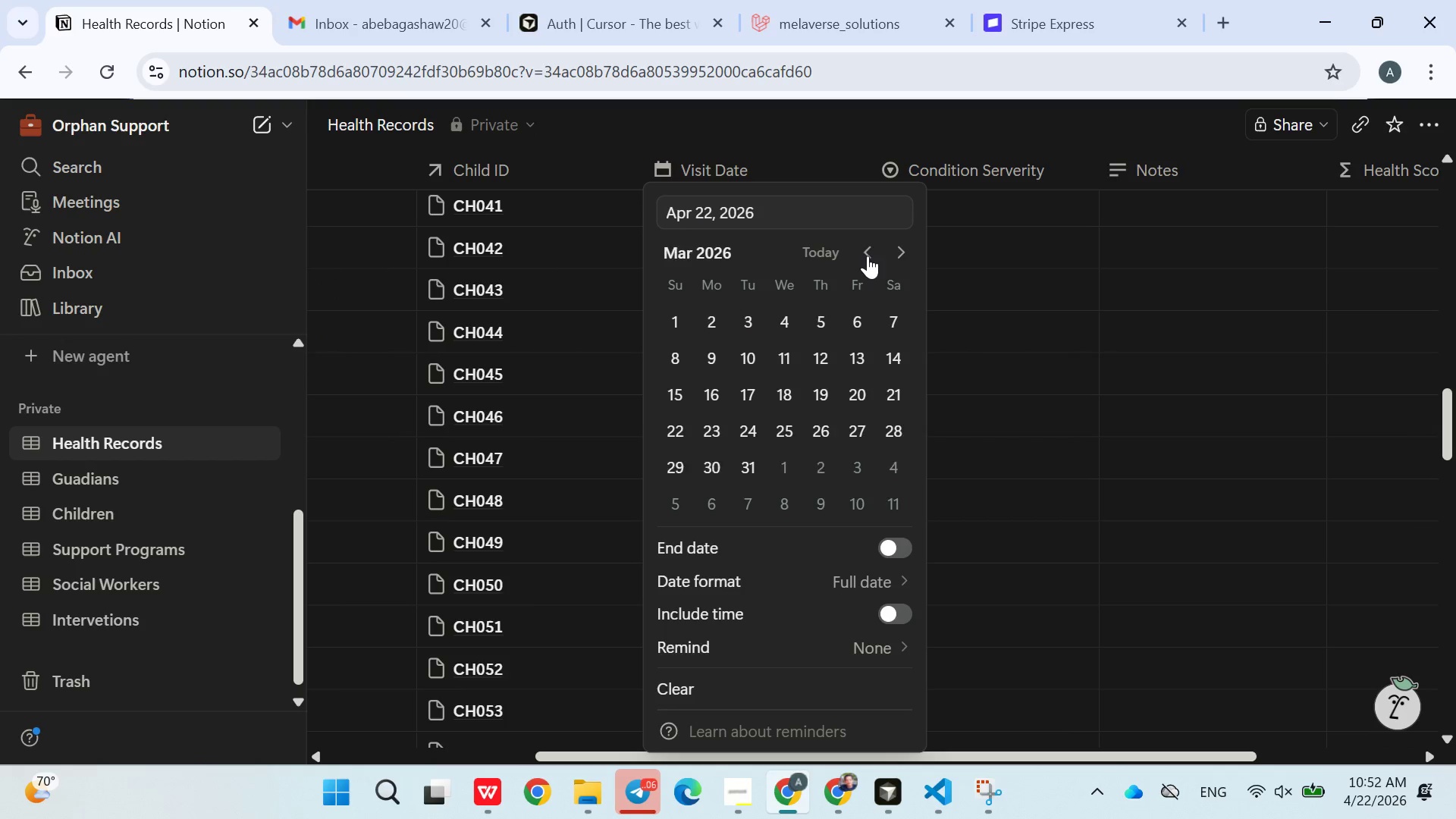 
triple_click([868, 256])
 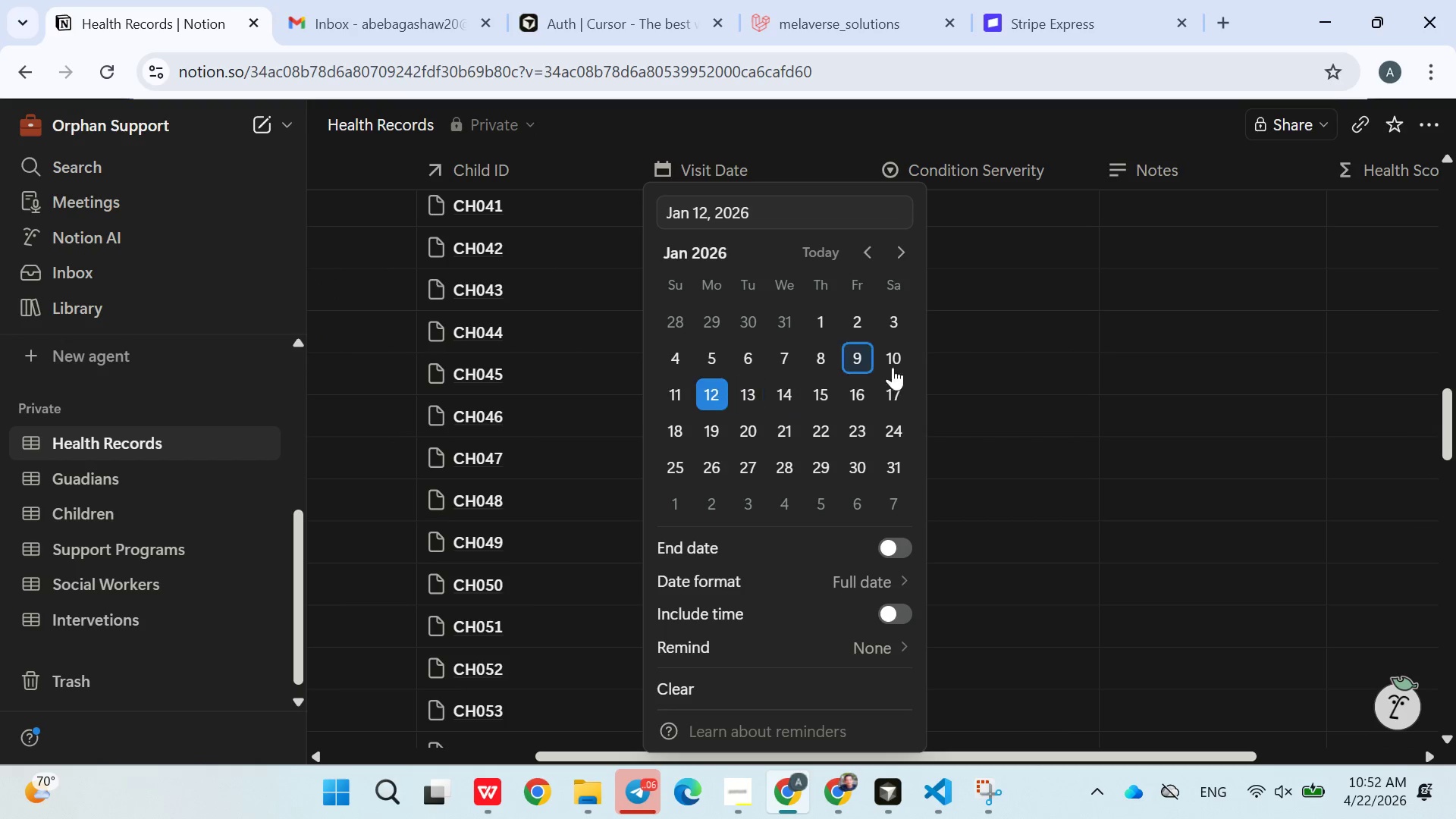 
left_click_drag(start_coordinate=[1009, 367], to_coordinate=[1001, 362])
 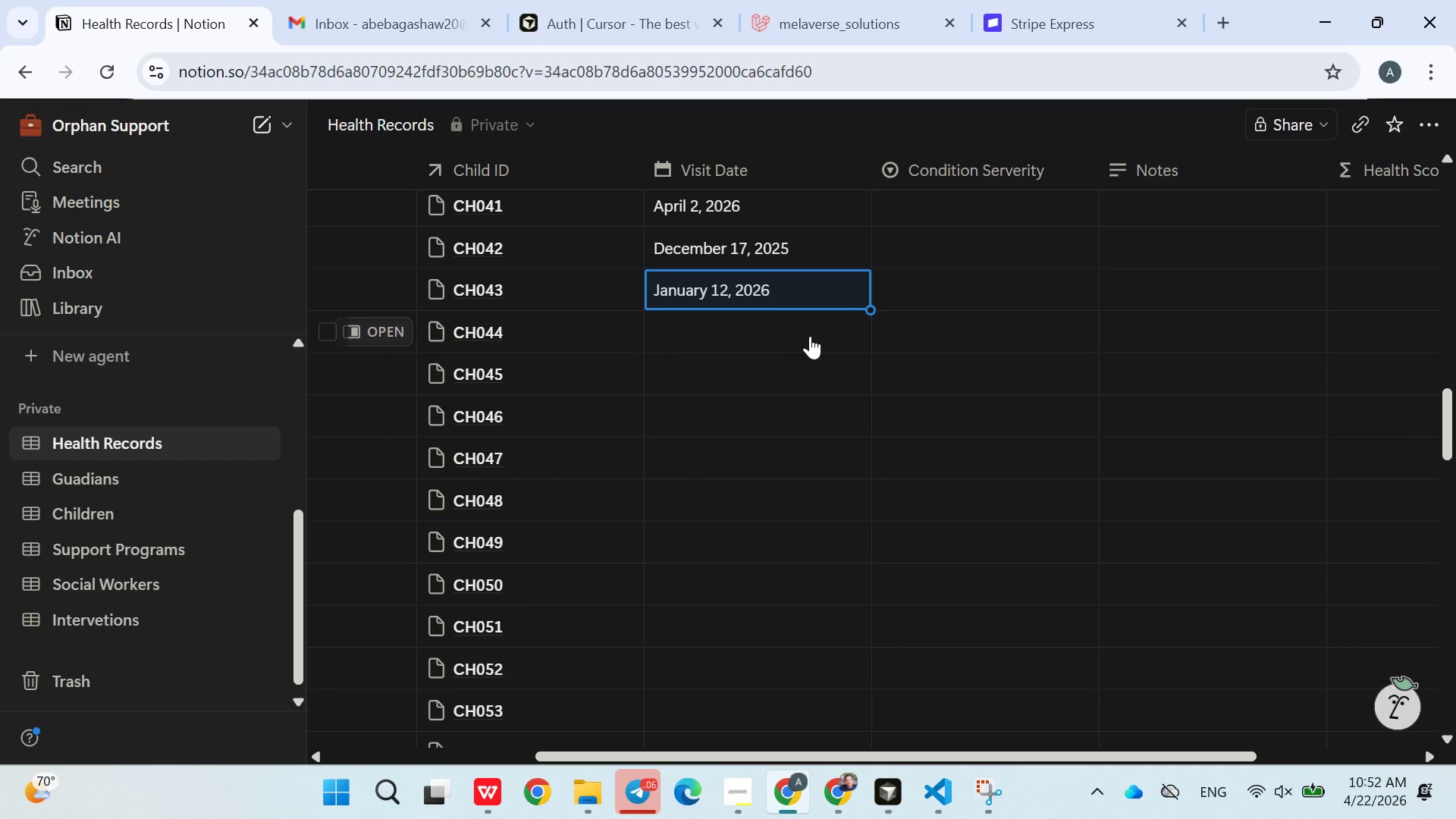 
left_click([797, 333])
 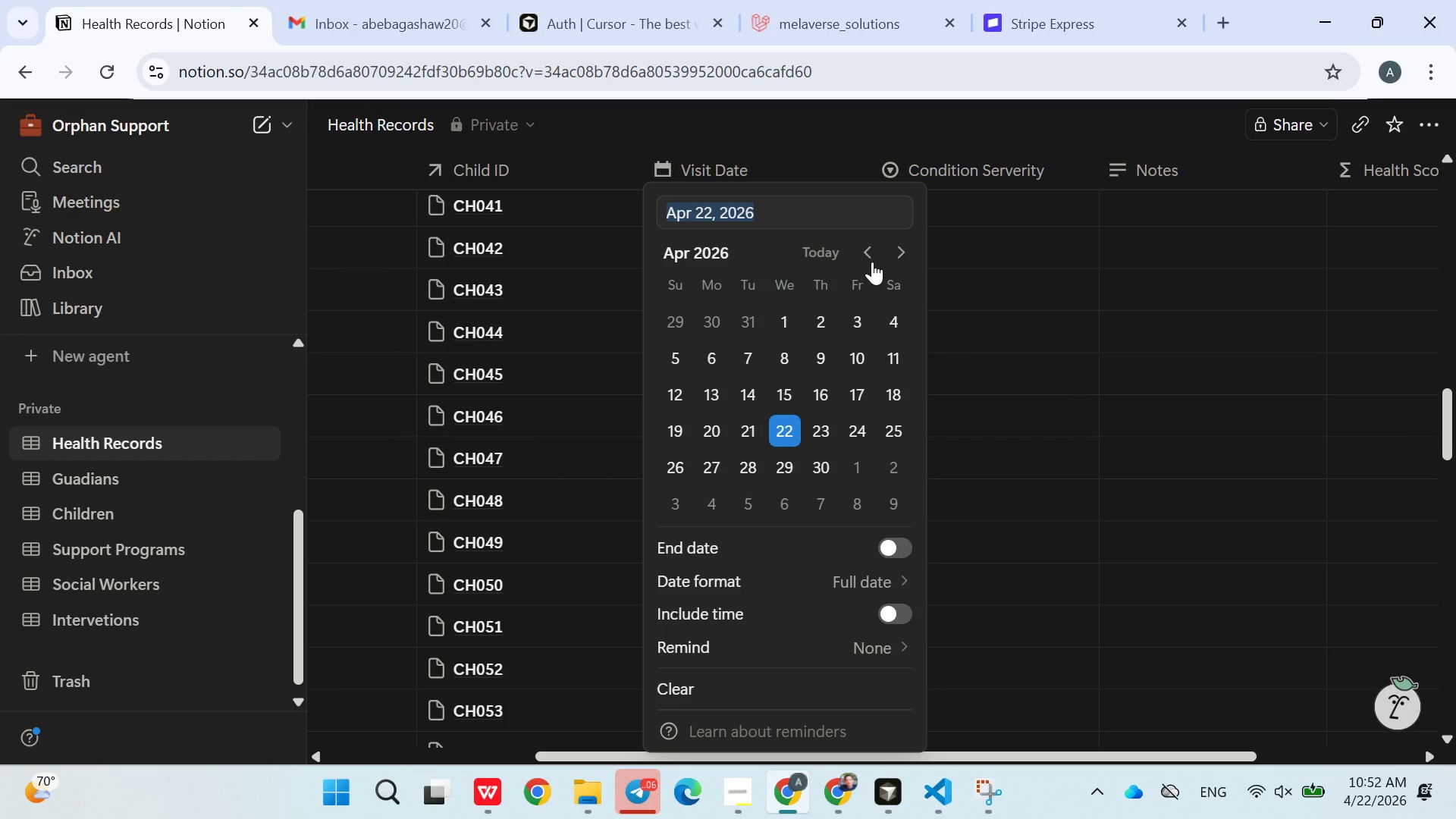 
double_click([872, 260])
 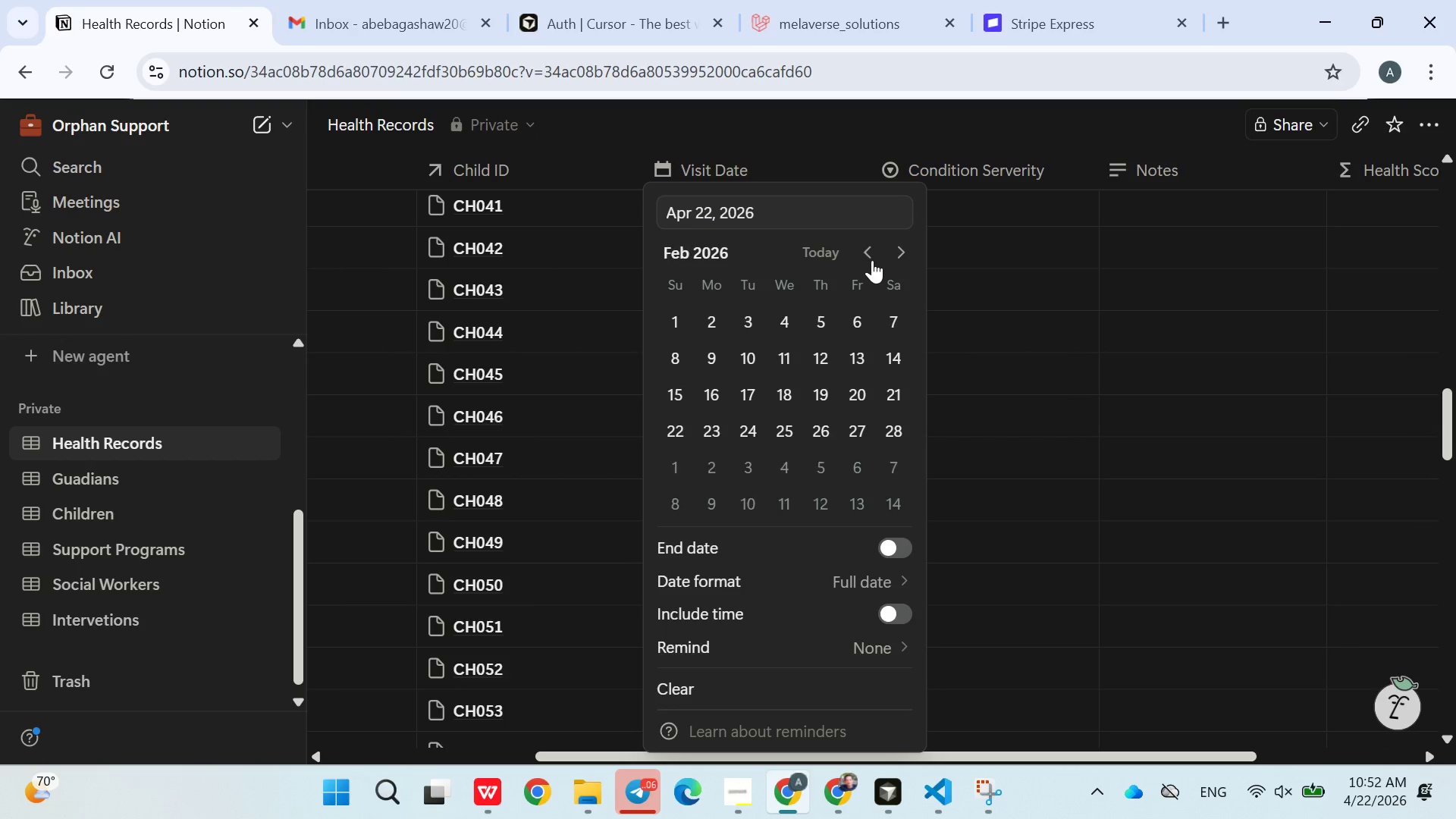 
triple_click([872, 260])
 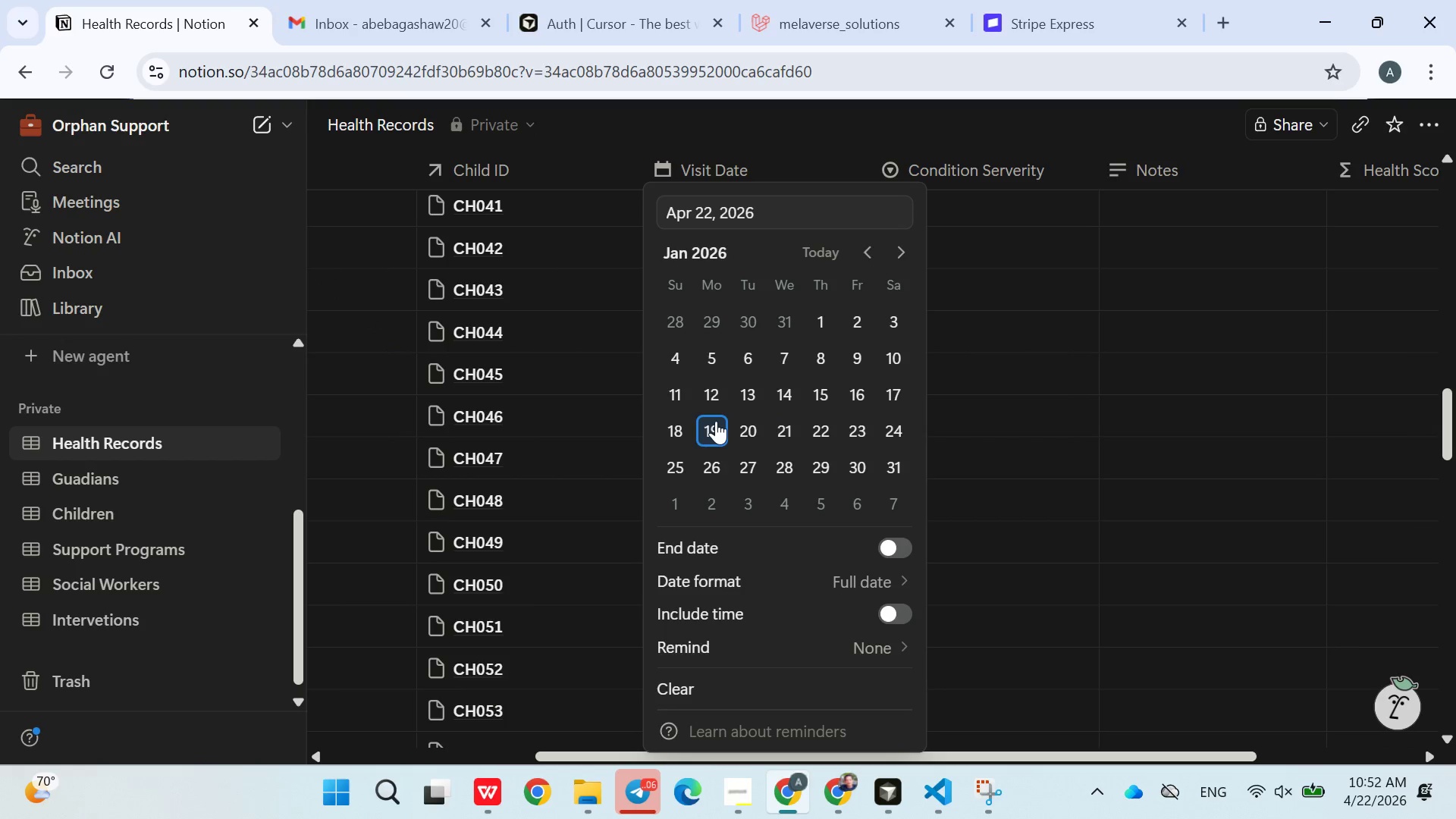 
left_click_drag(start_coordinate=[1095, 404], to_coordinate=[1087, 398])
 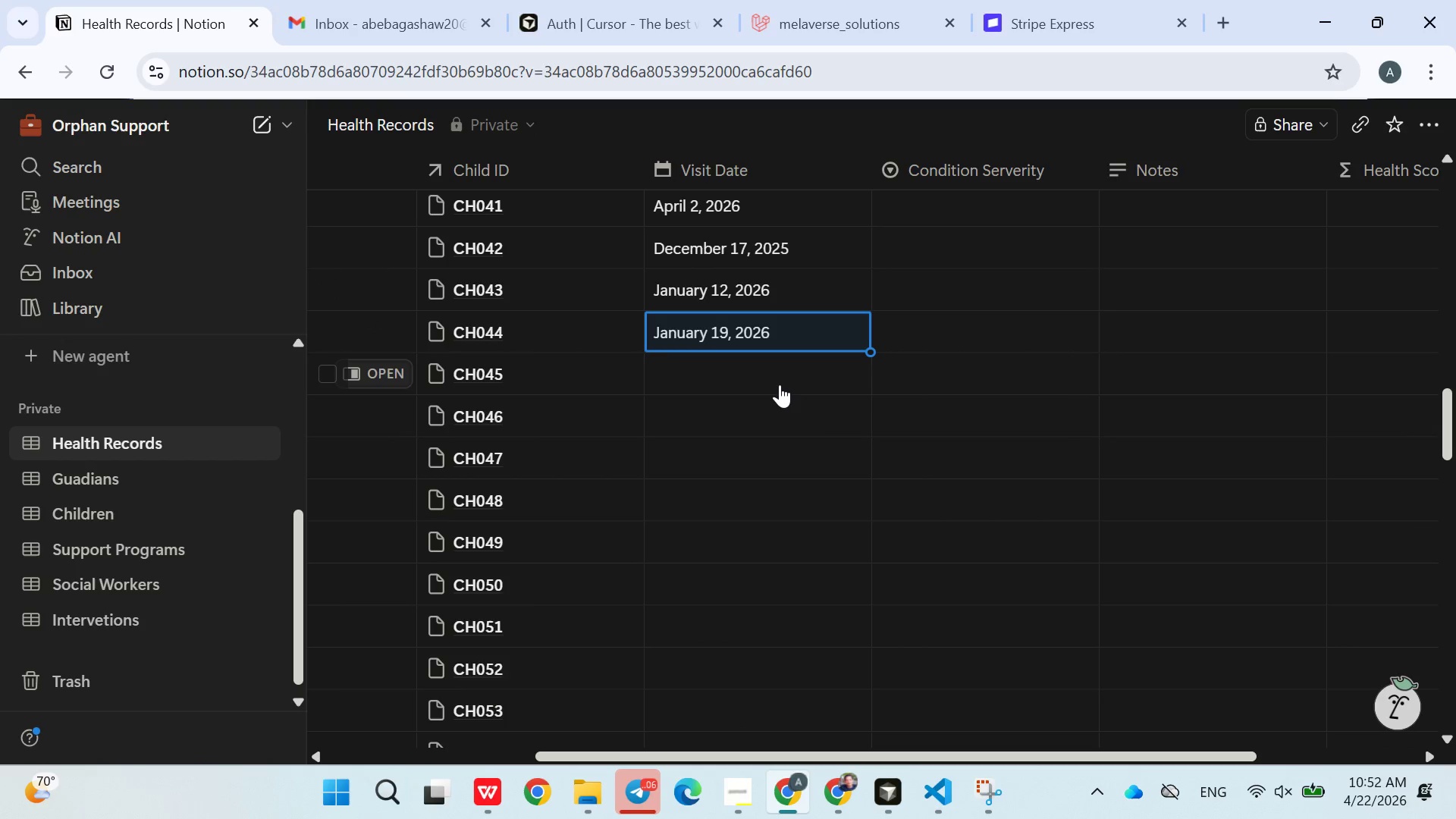 
left_click([778, 383])
 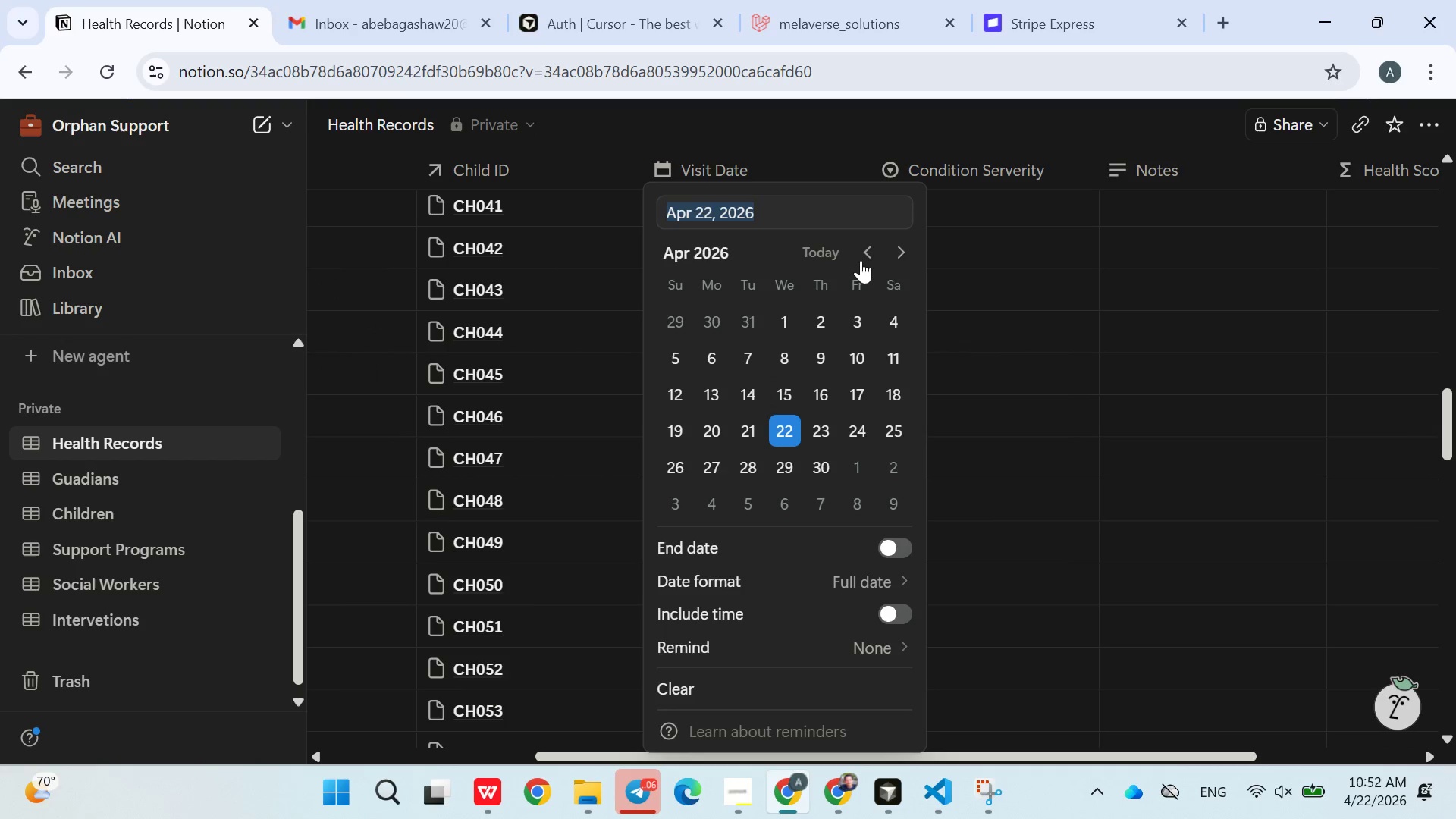 
double_click([861, 257])
 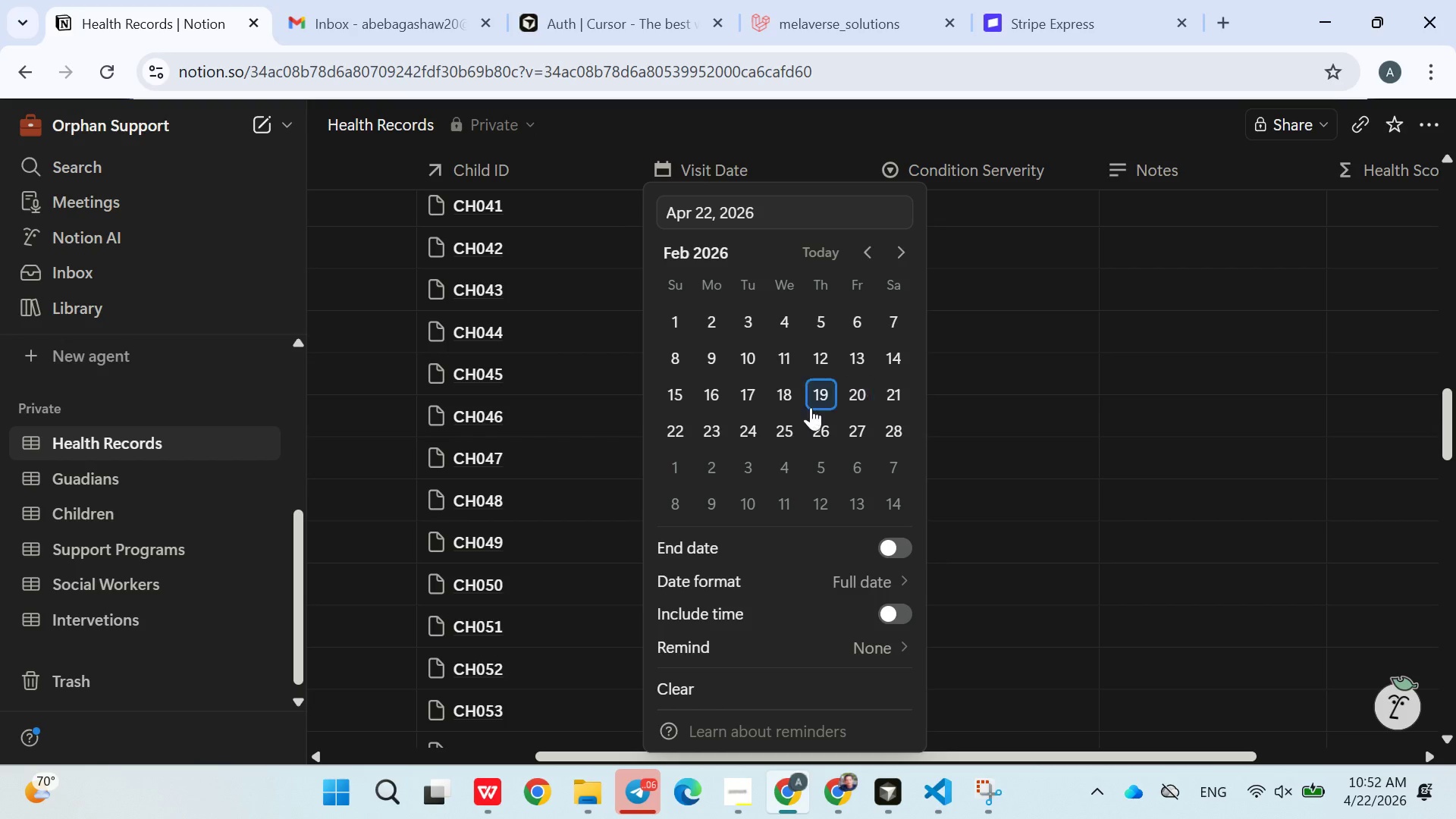 
left_click([804, 411])
 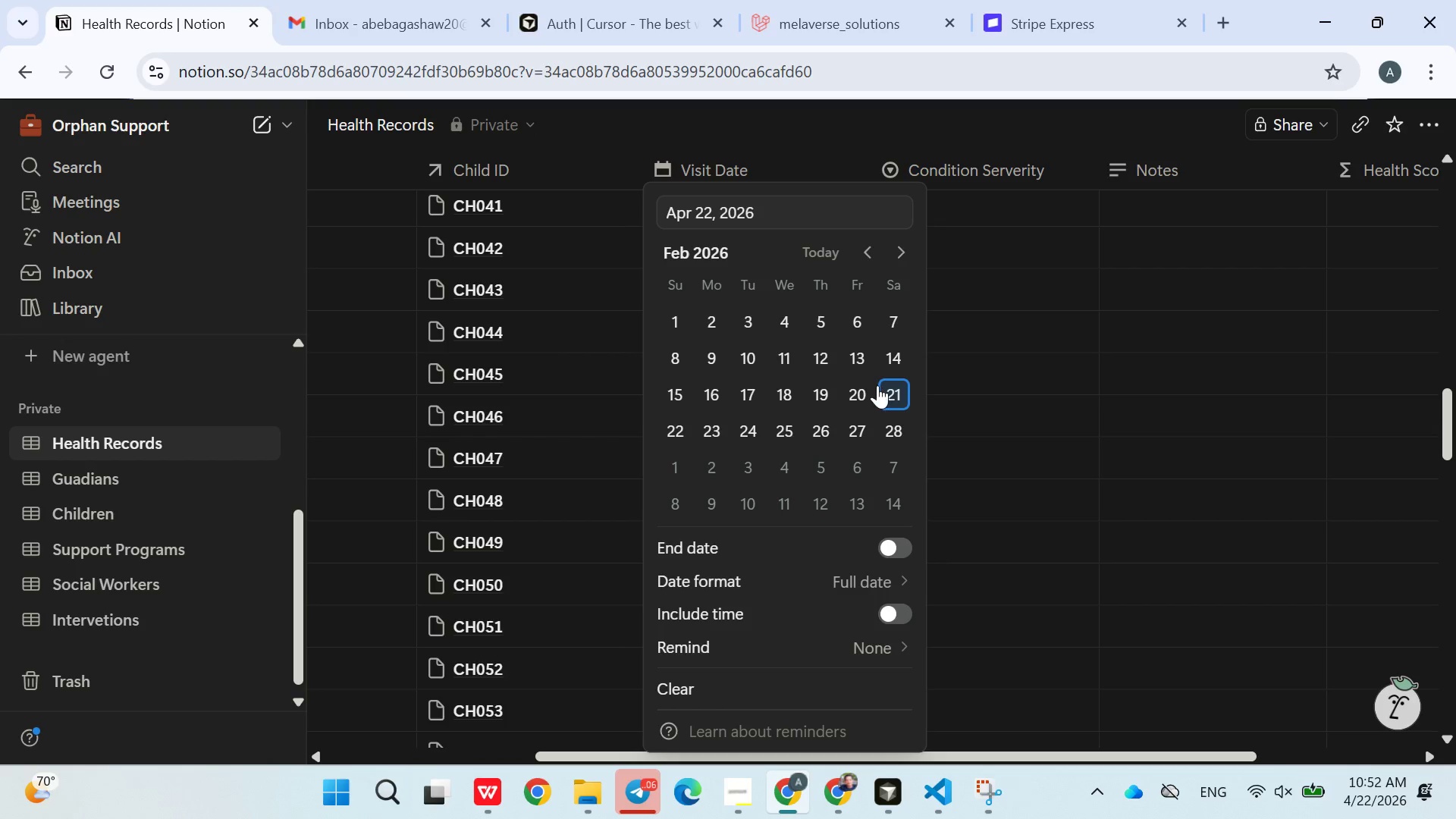 
left_click([879, 385])
 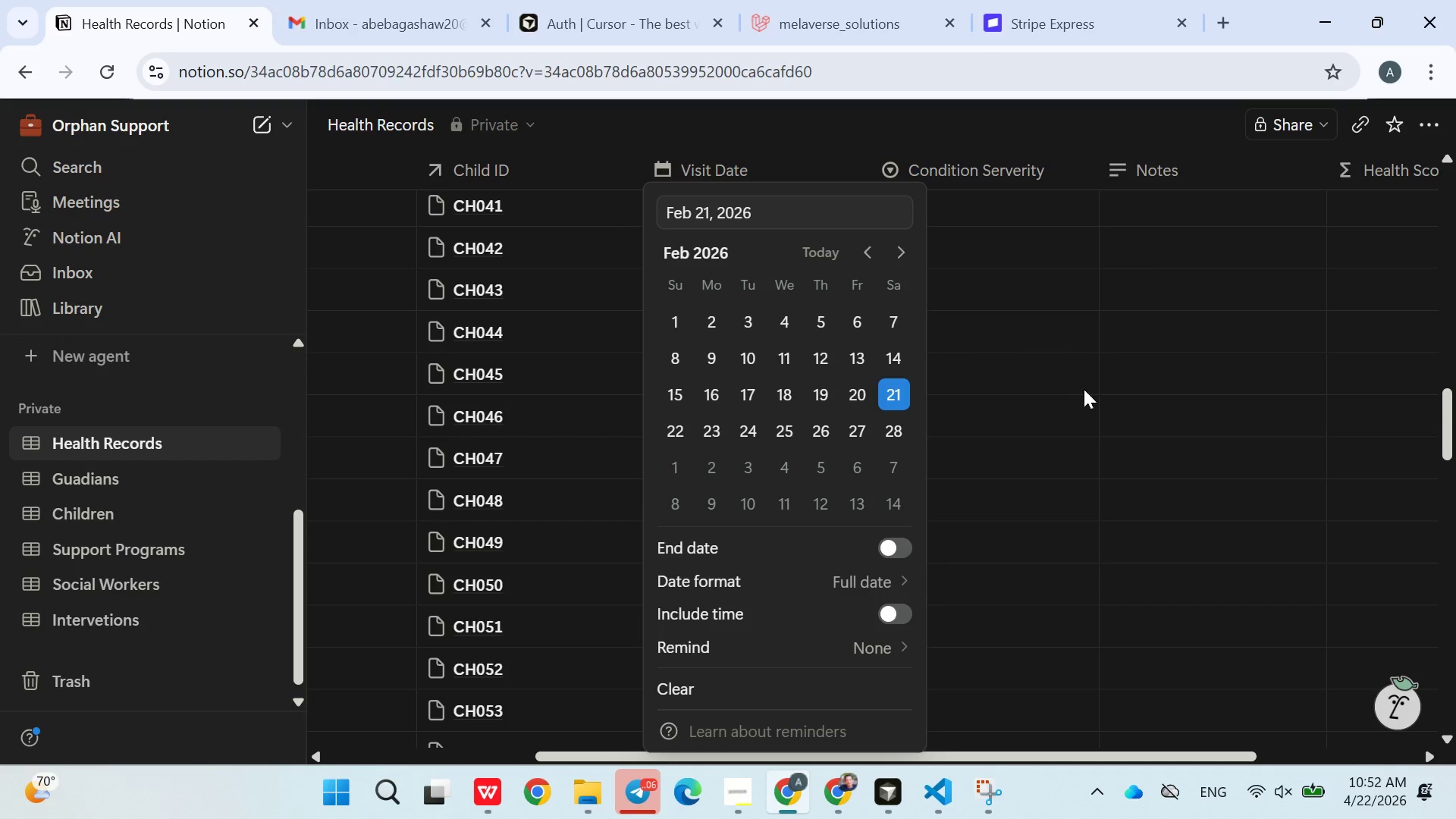 
left_click([1084, 389])
 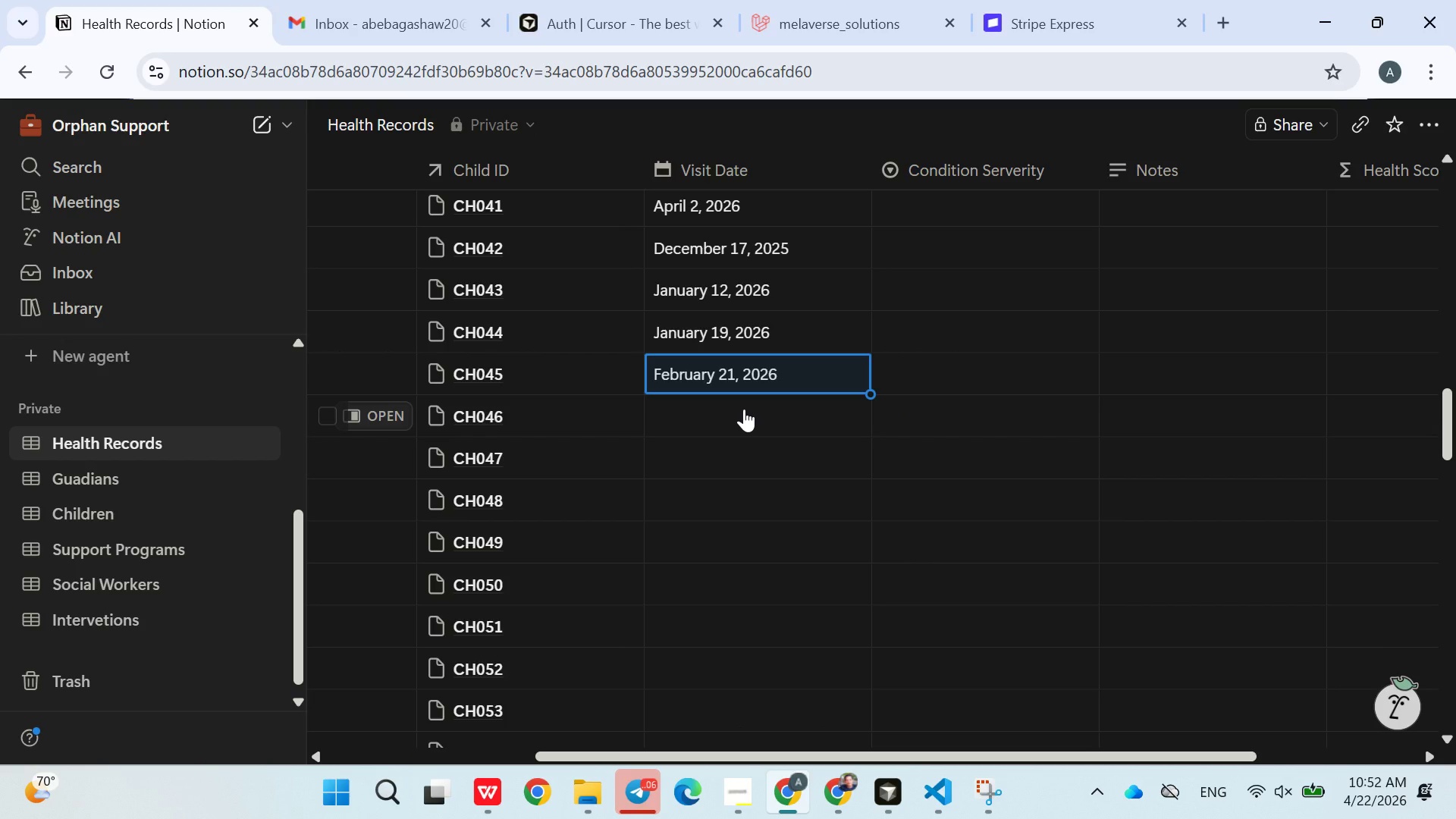 
left_click([744, 409])
 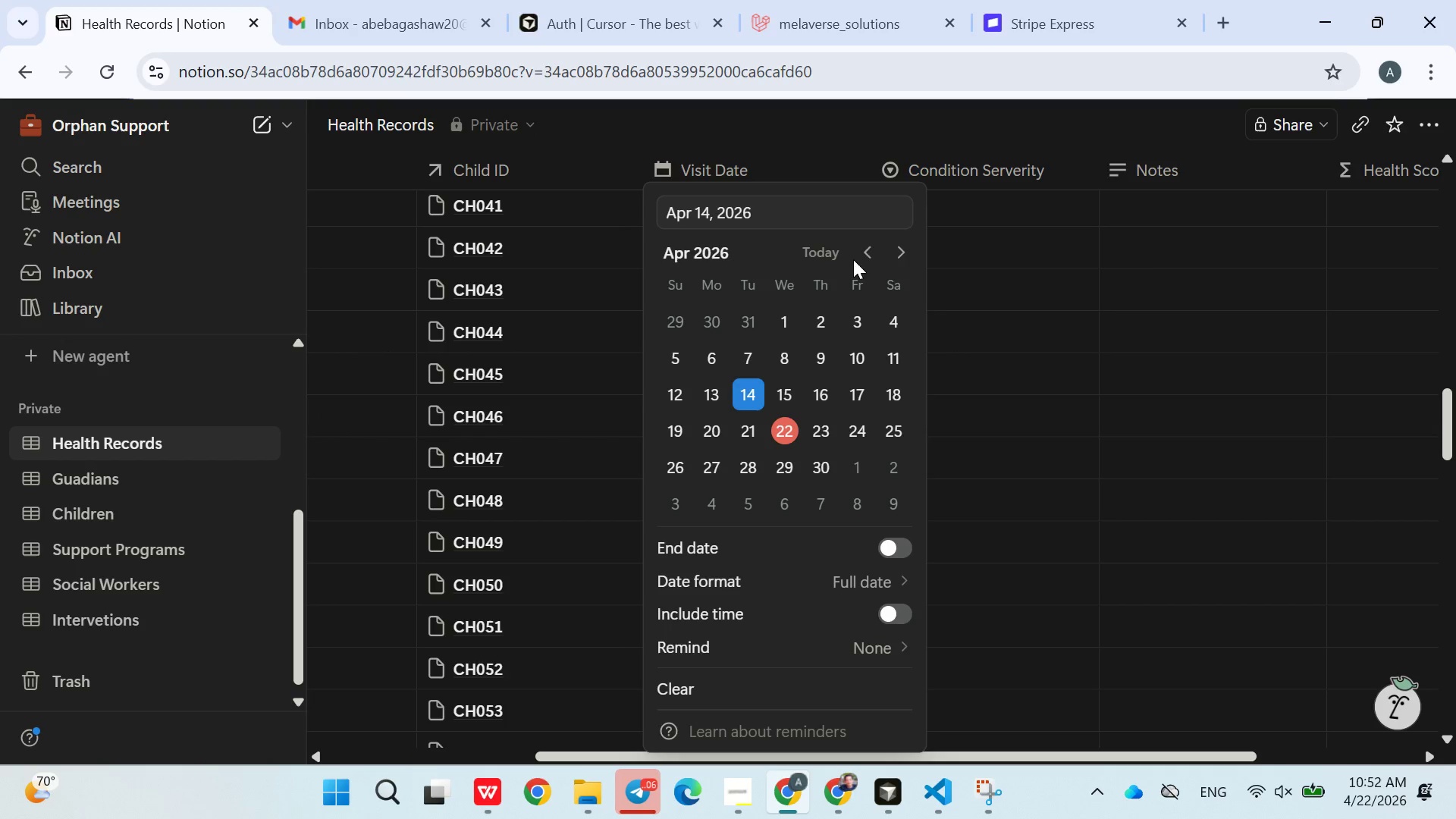 
double_click([865, 249])
 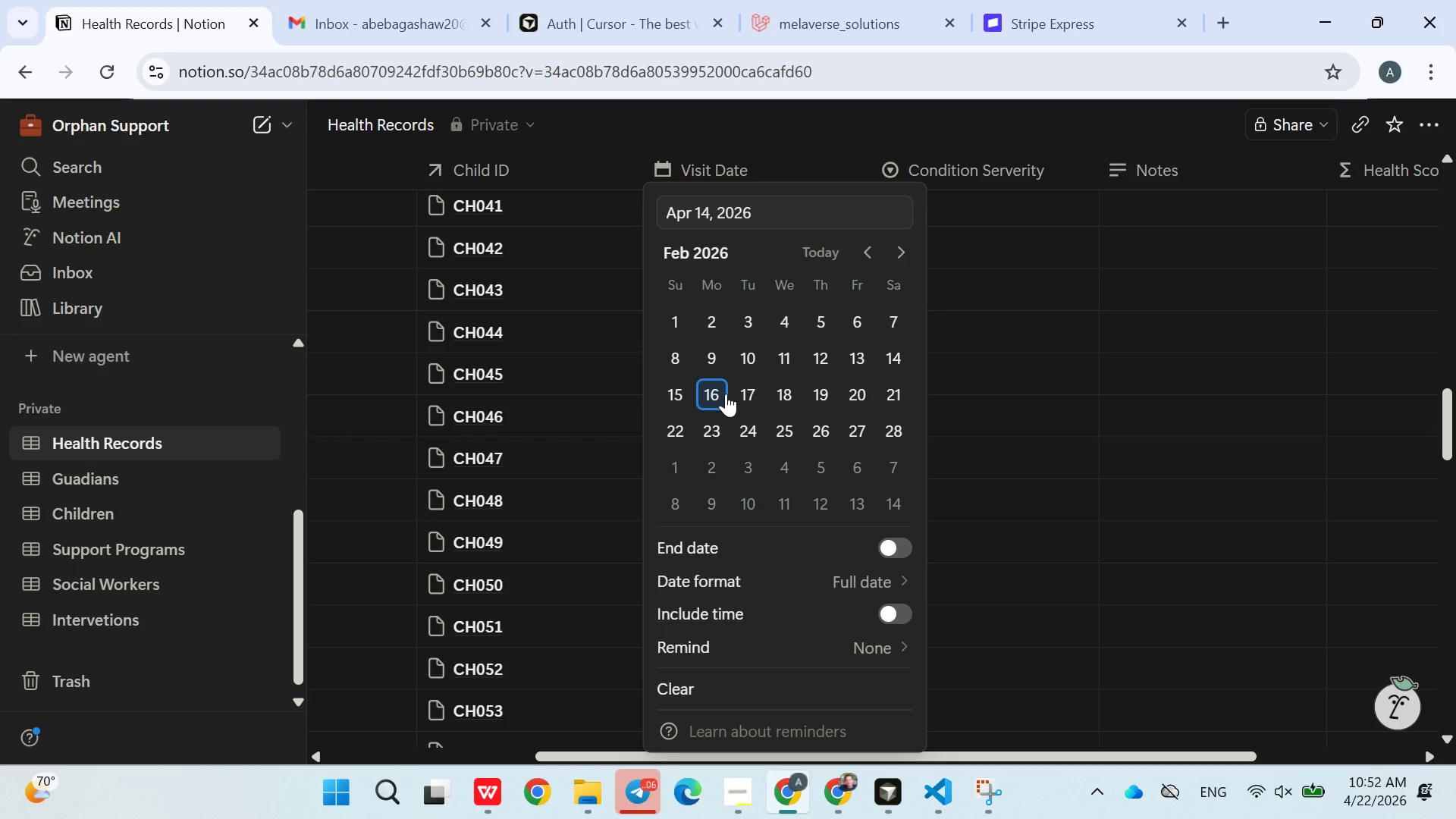 
left_click([724, 394])
 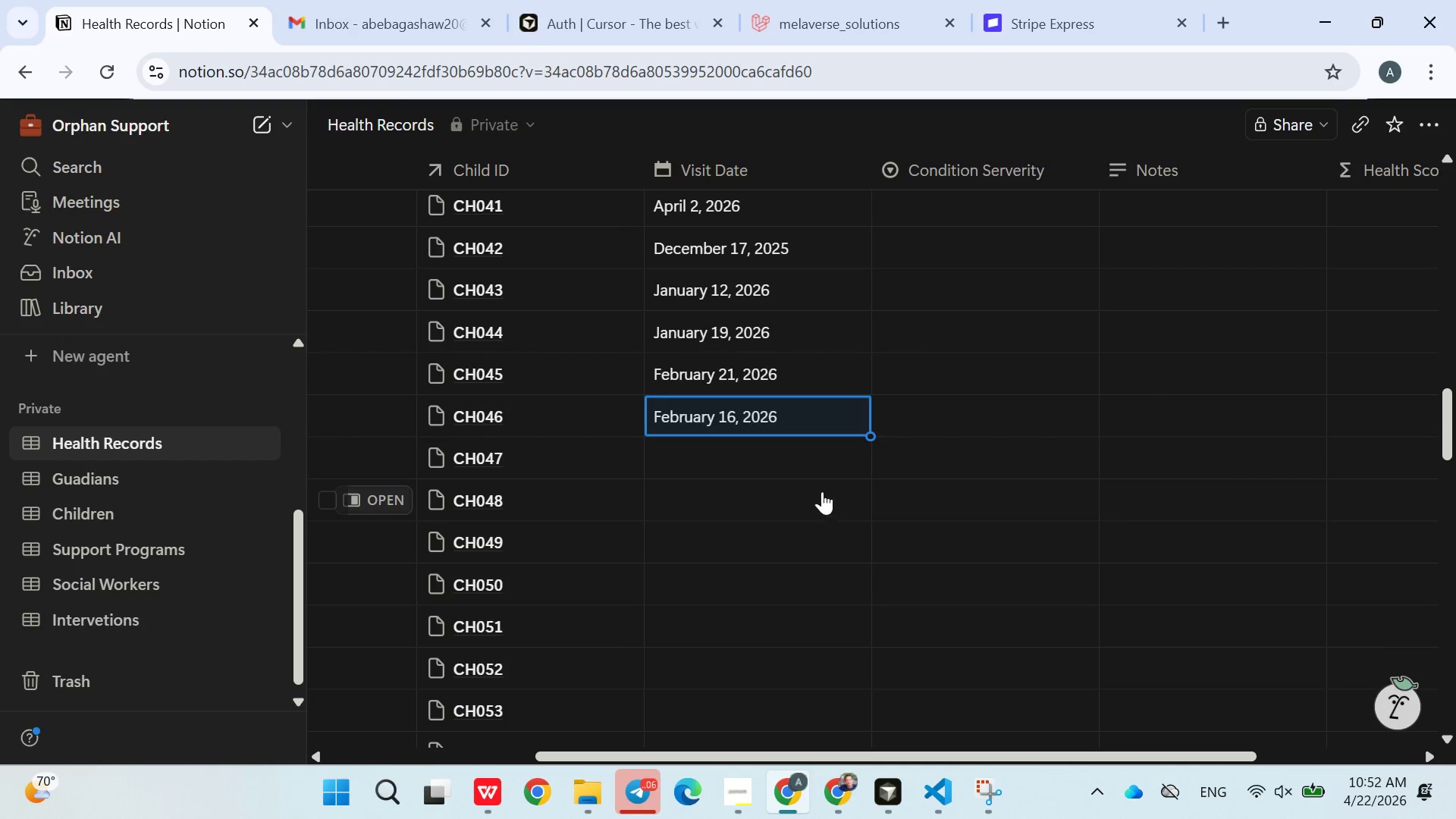 
left_click([730, 457])
 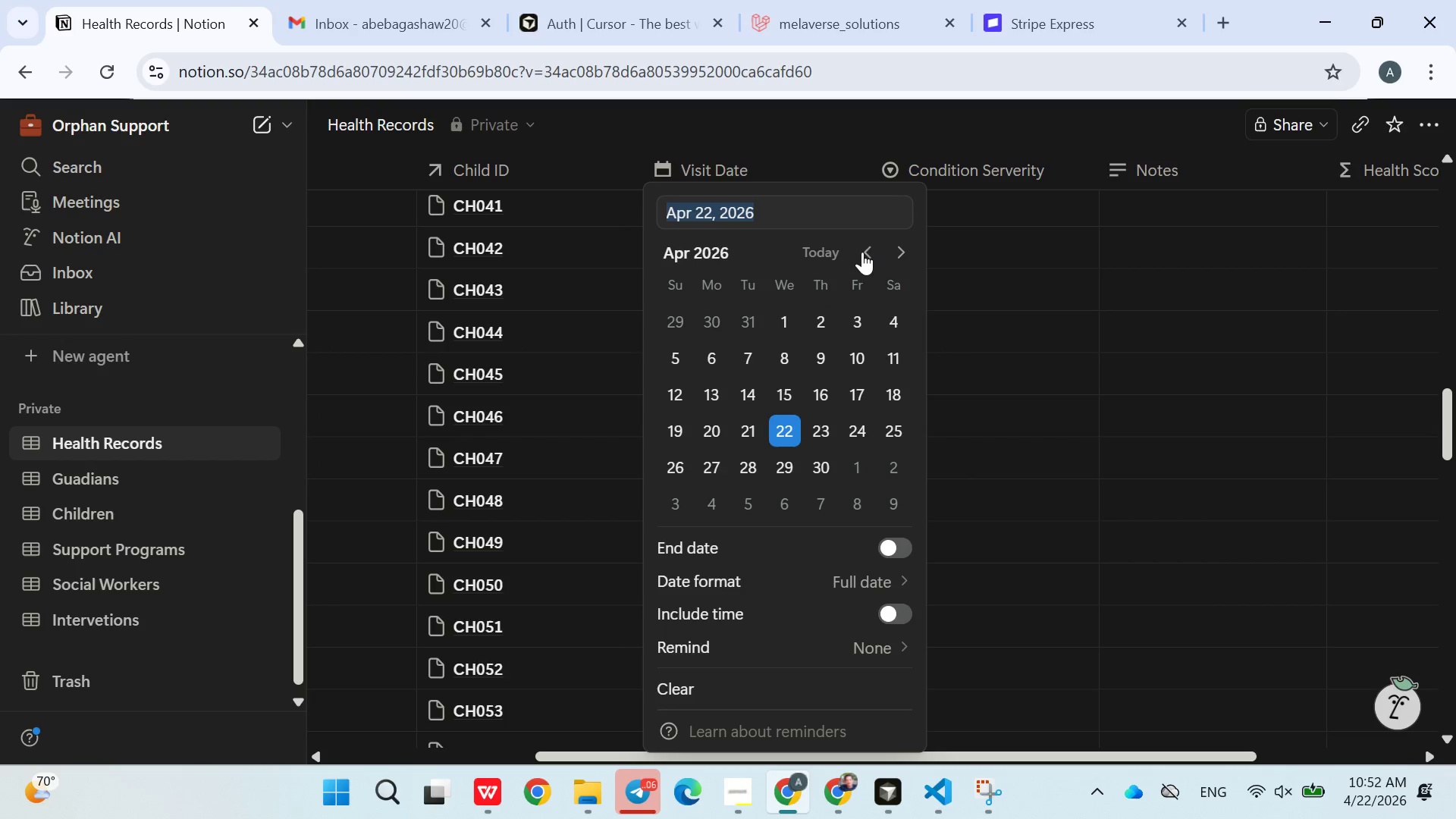 
double_click([866, 247])
 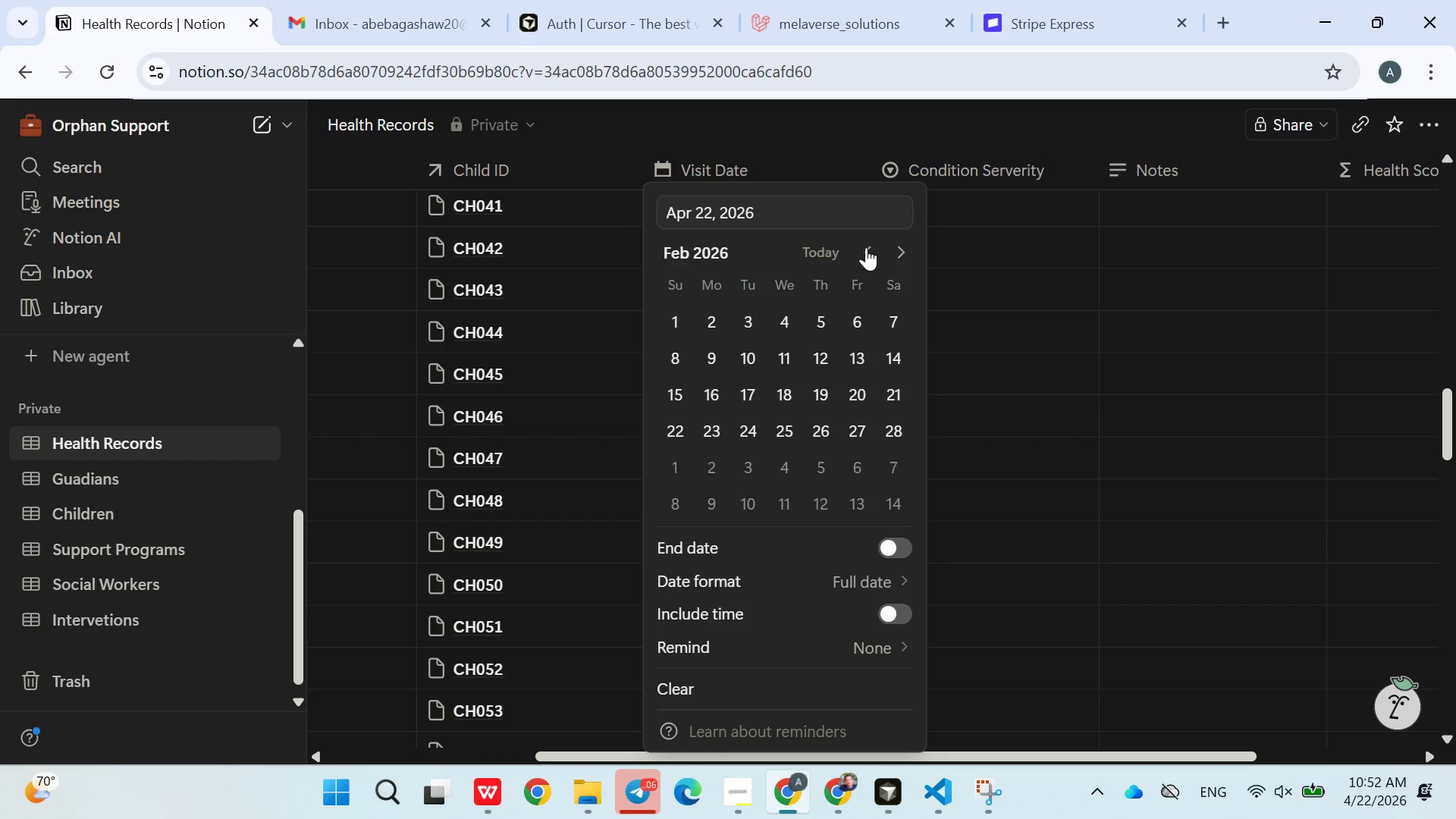 
triple_click([866, 247])
 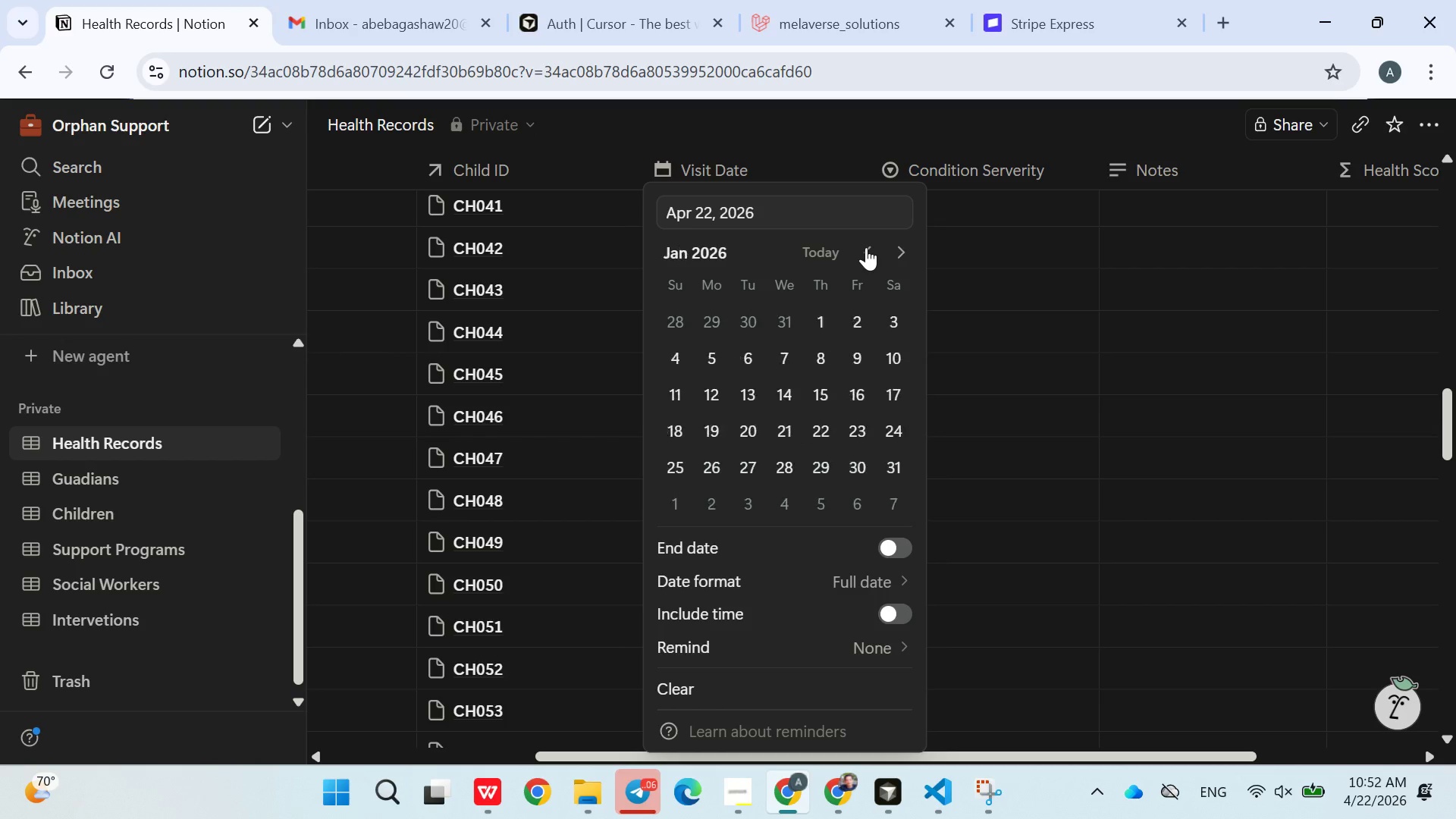 
triple_click([866, 247])
 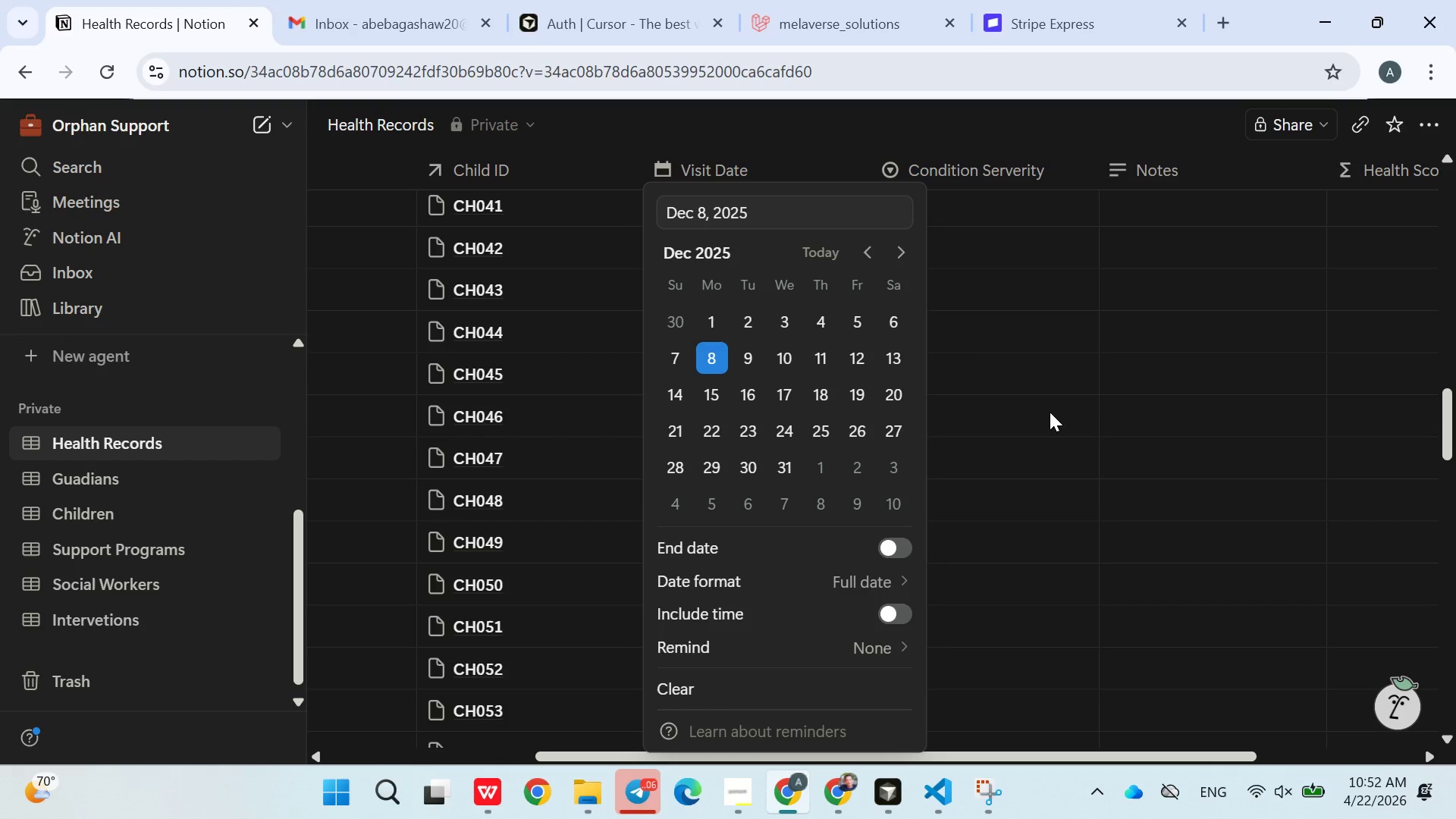 
double_click([1097, 416])
 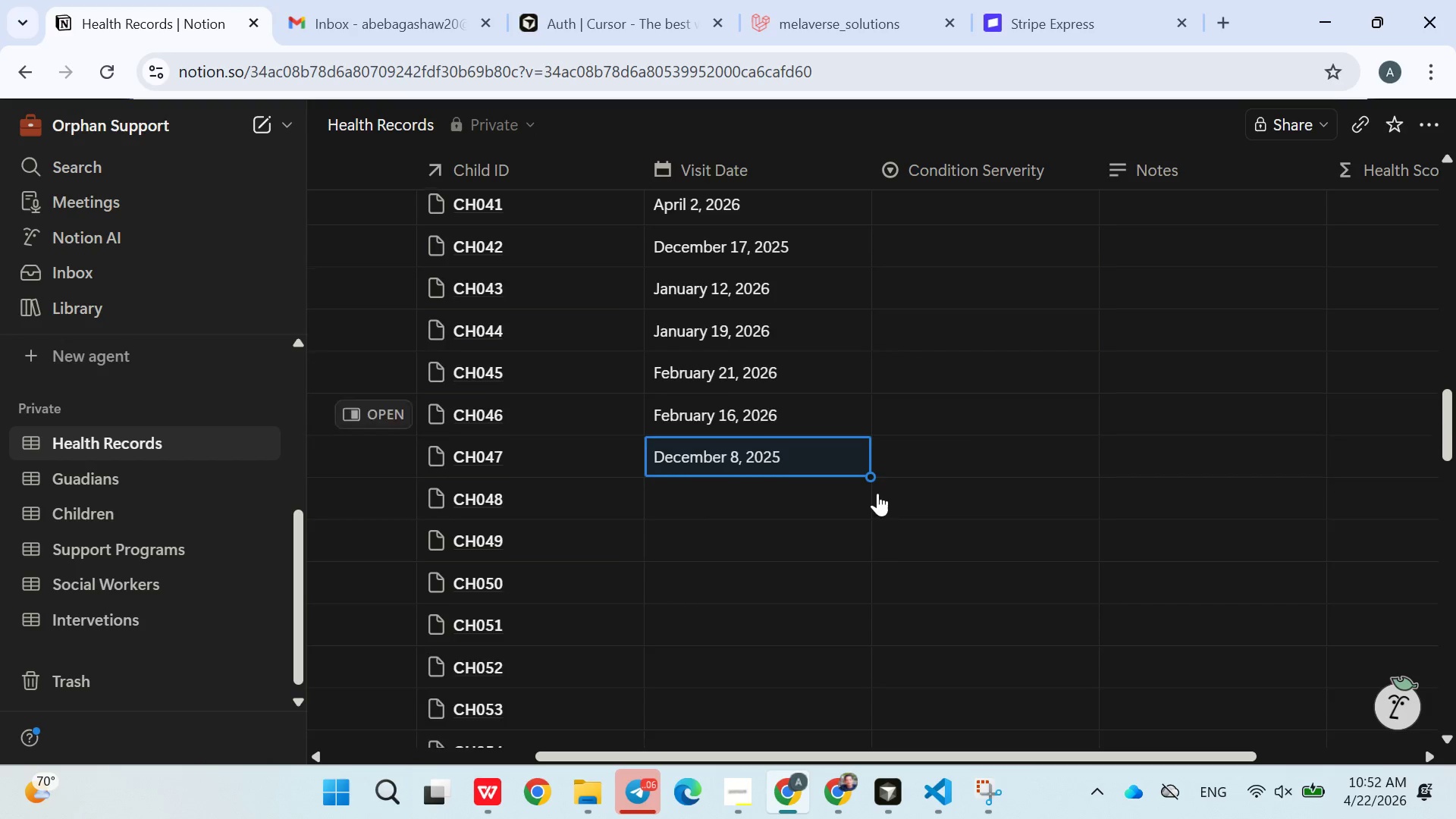 
scroll: coordinate [877, 493], scroll_direction: down, amount: 2.0
 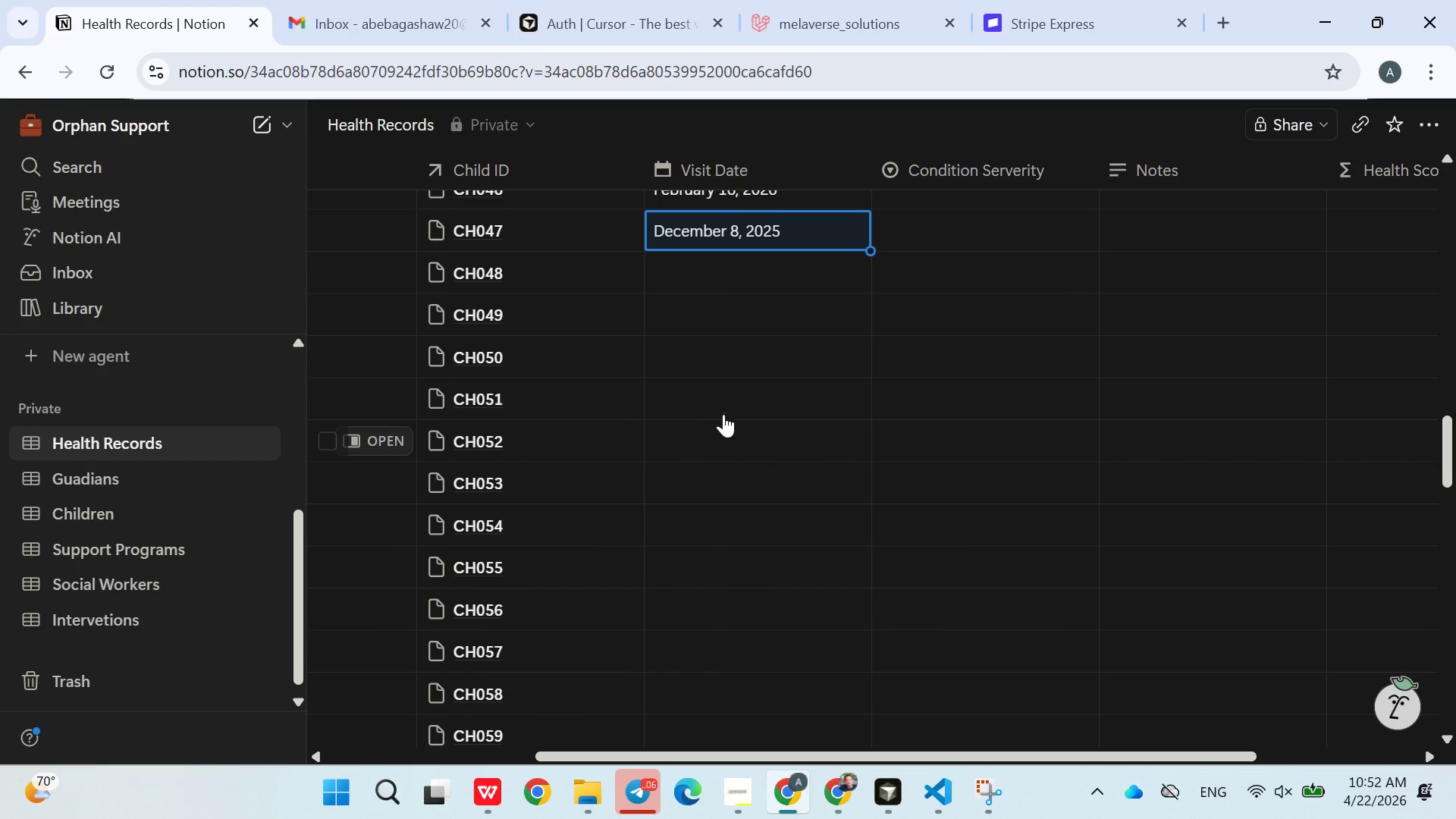 
left_click([720, 268])
 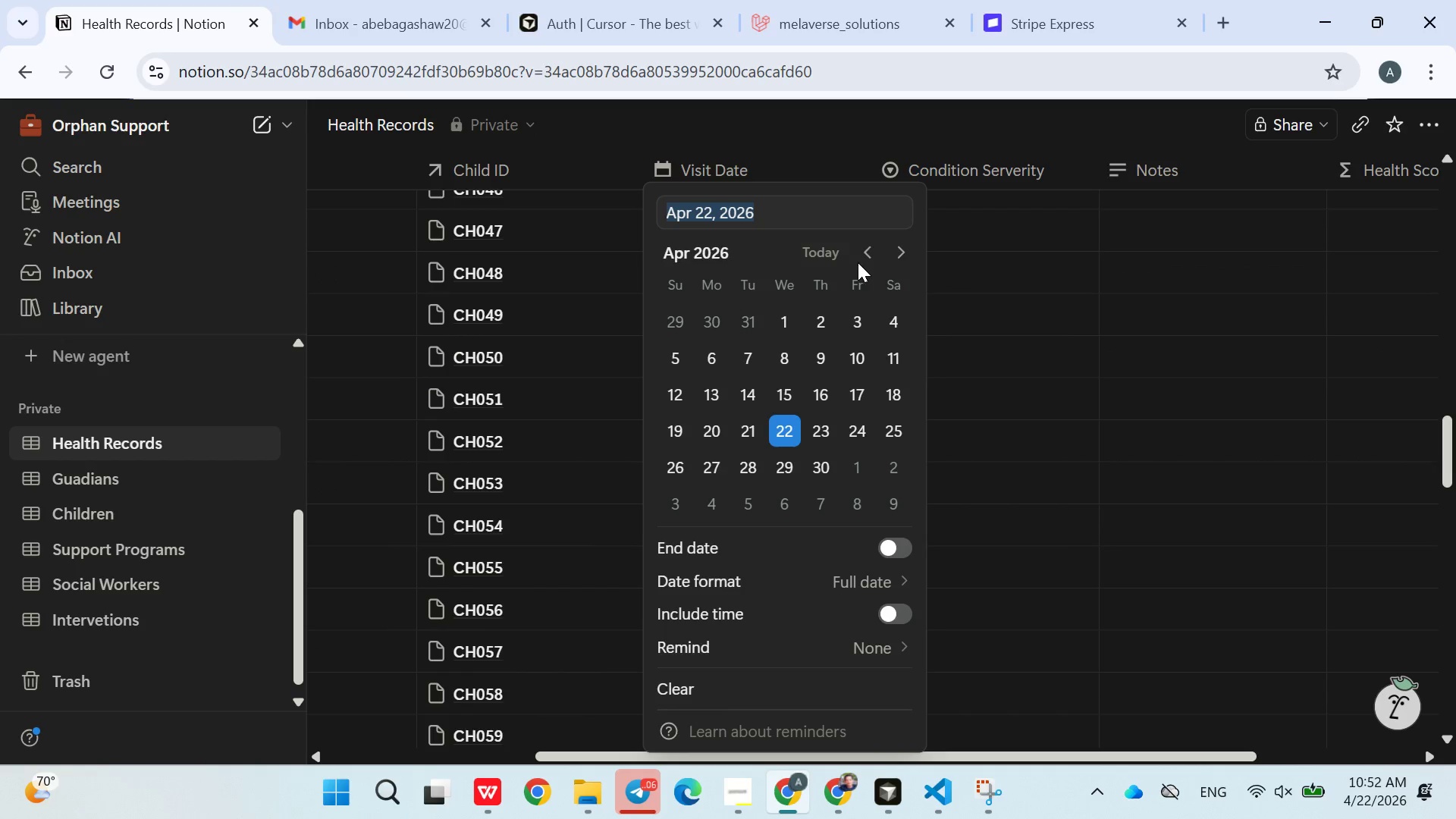 
double_click([861, 262])
 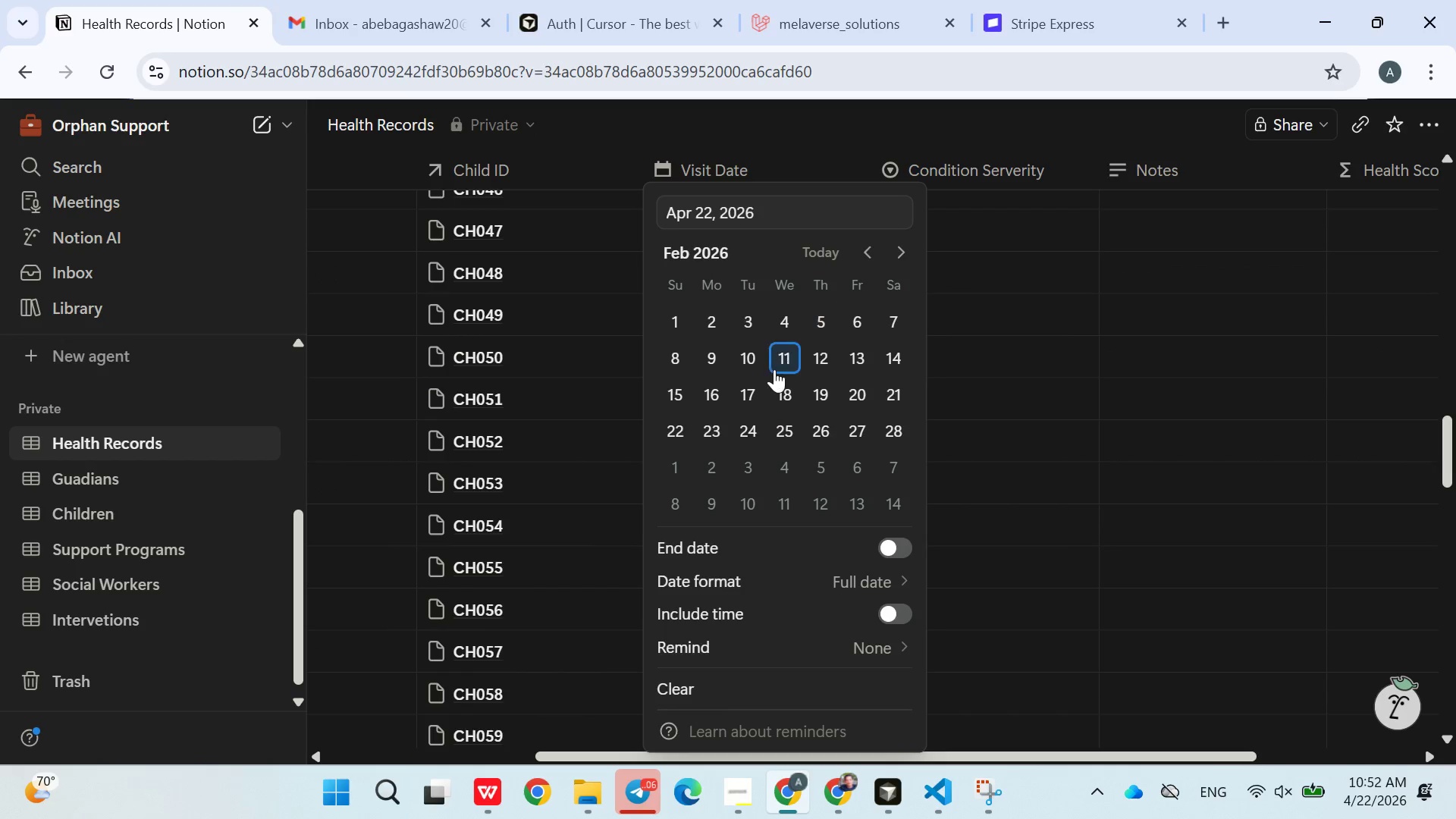 
left_click([774, 369])
 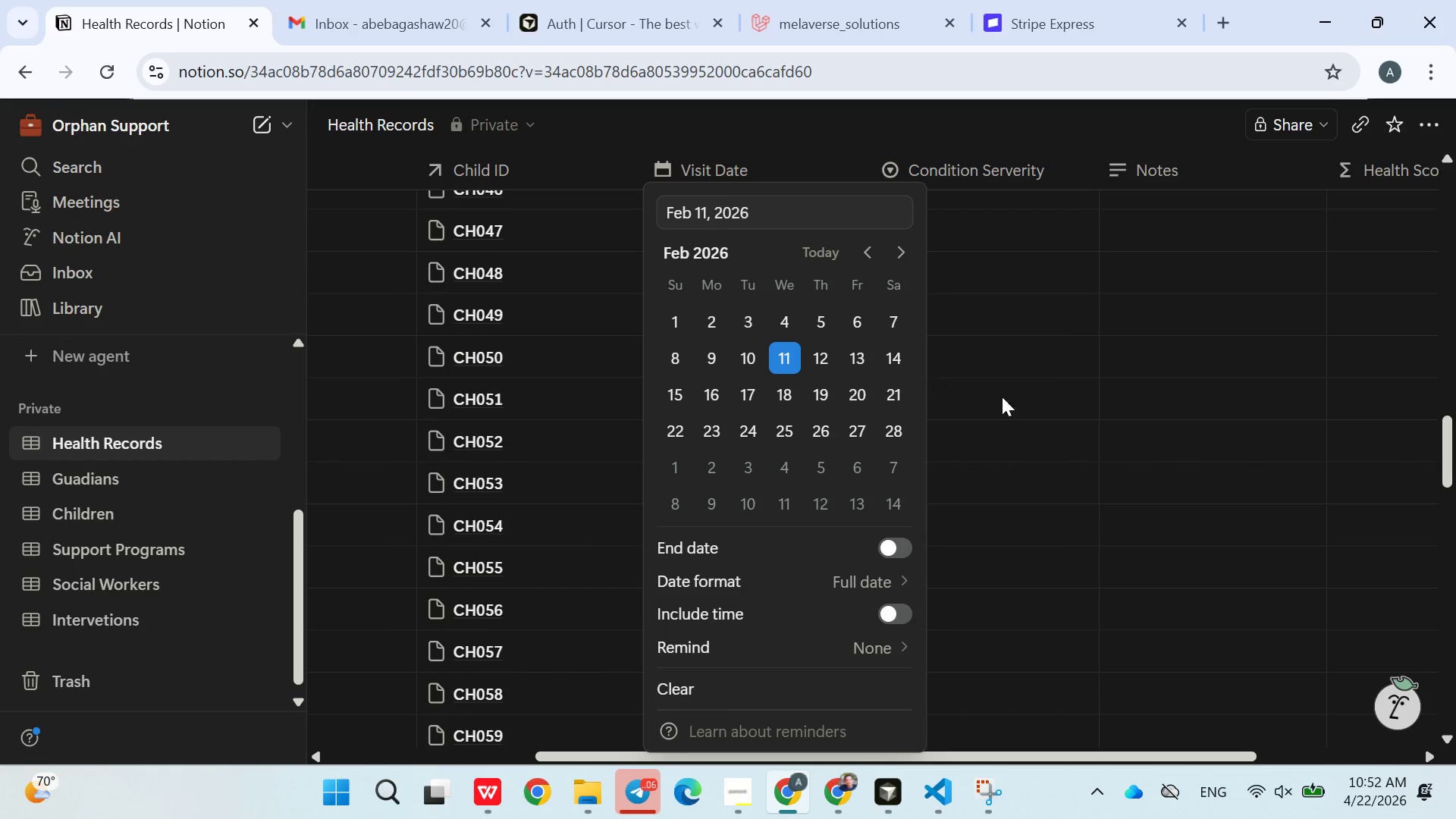 
left_click([1012, 400])
 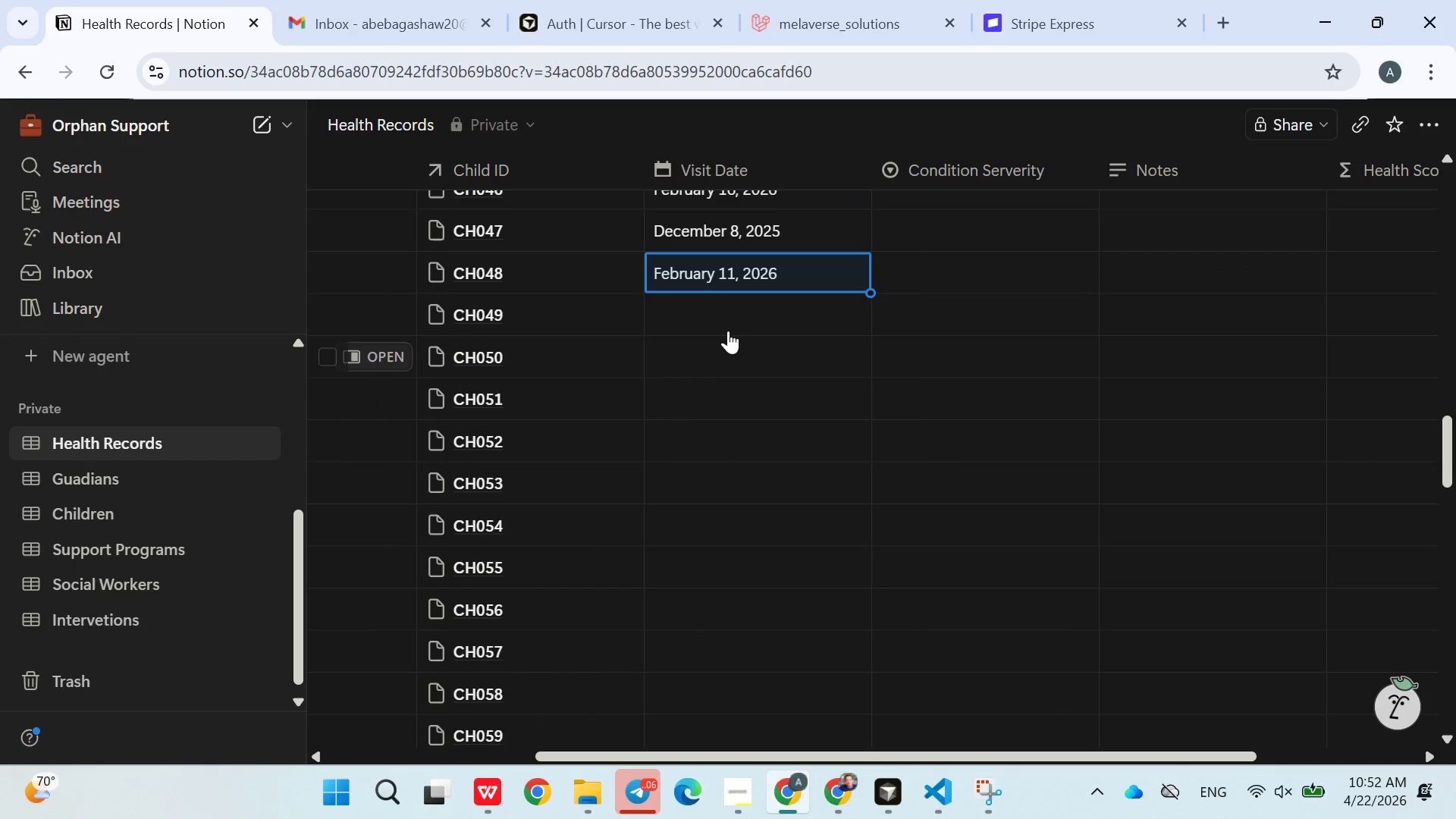 
left_click([725, 325])
 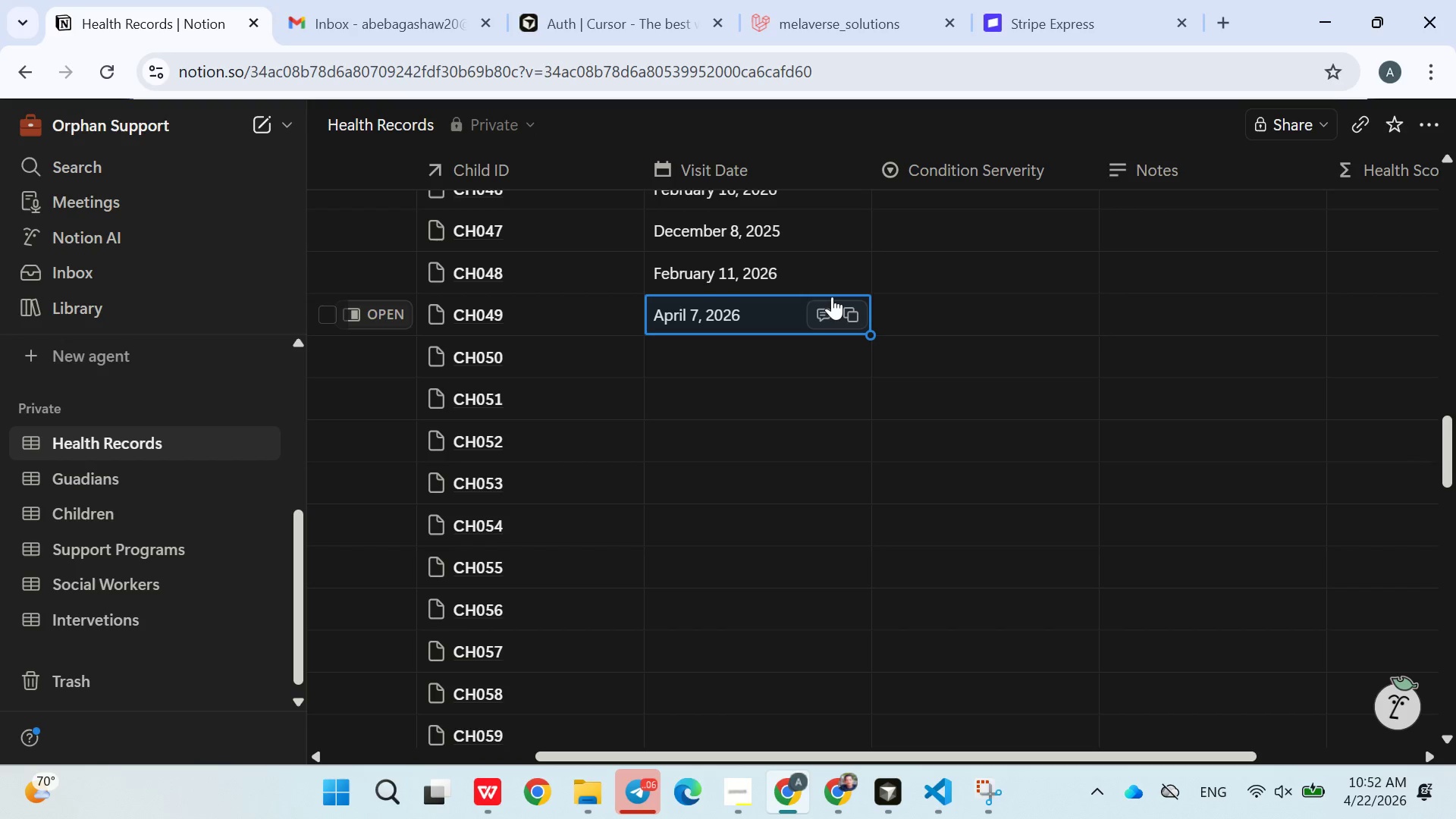 
left_click([735, 356])
 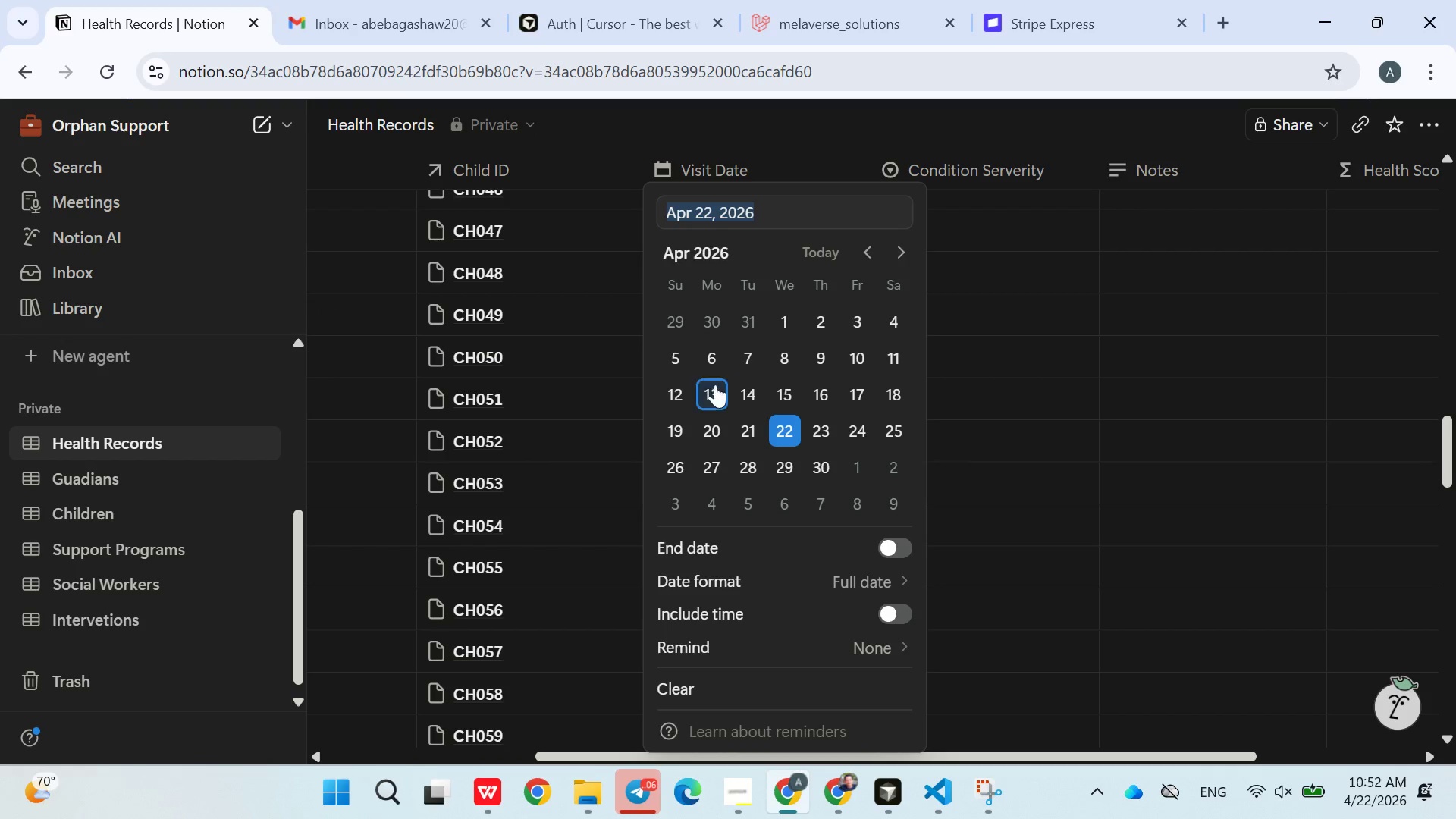 
left_click([715, 386])
 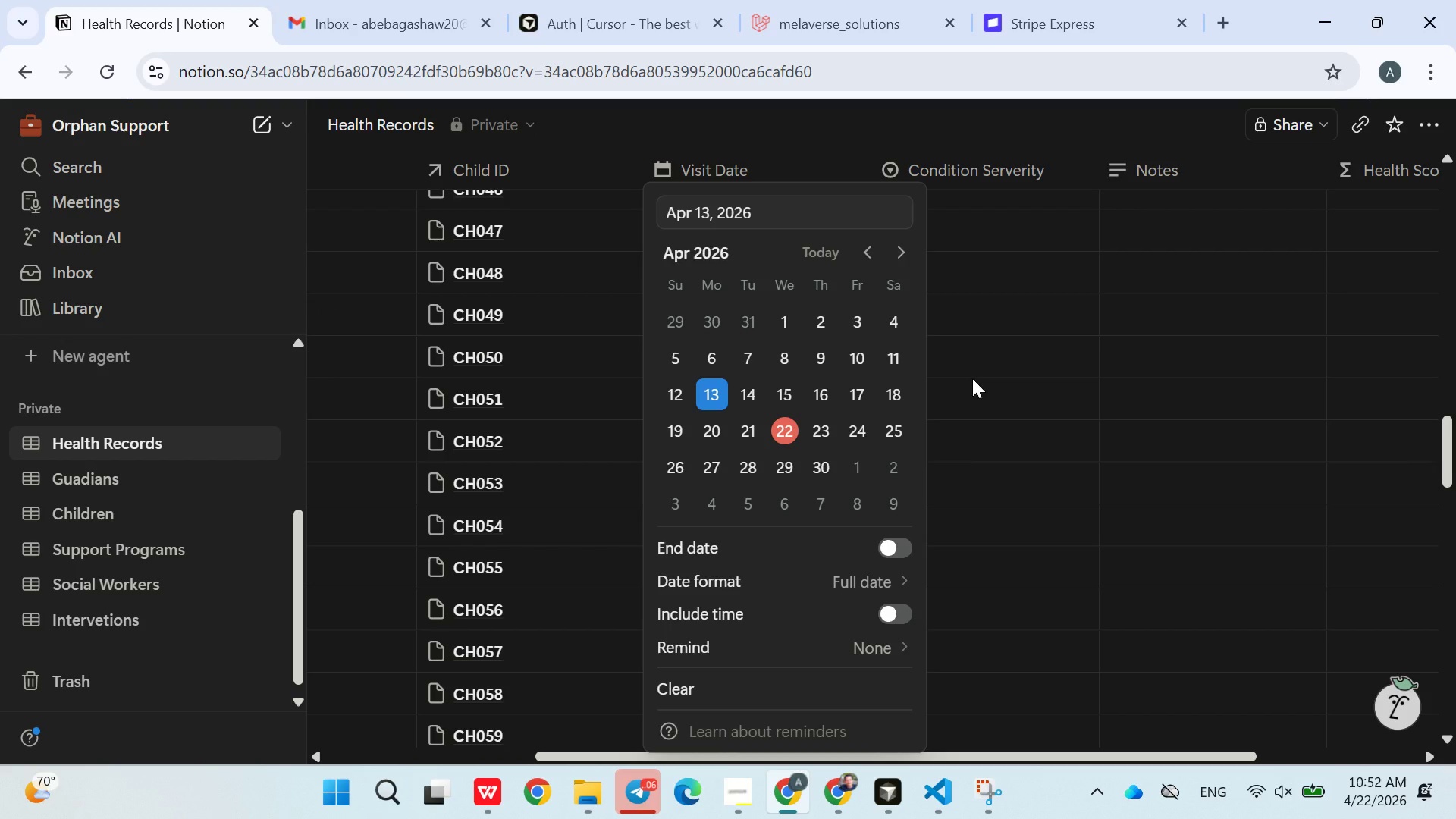 
left_click([972, 378])
 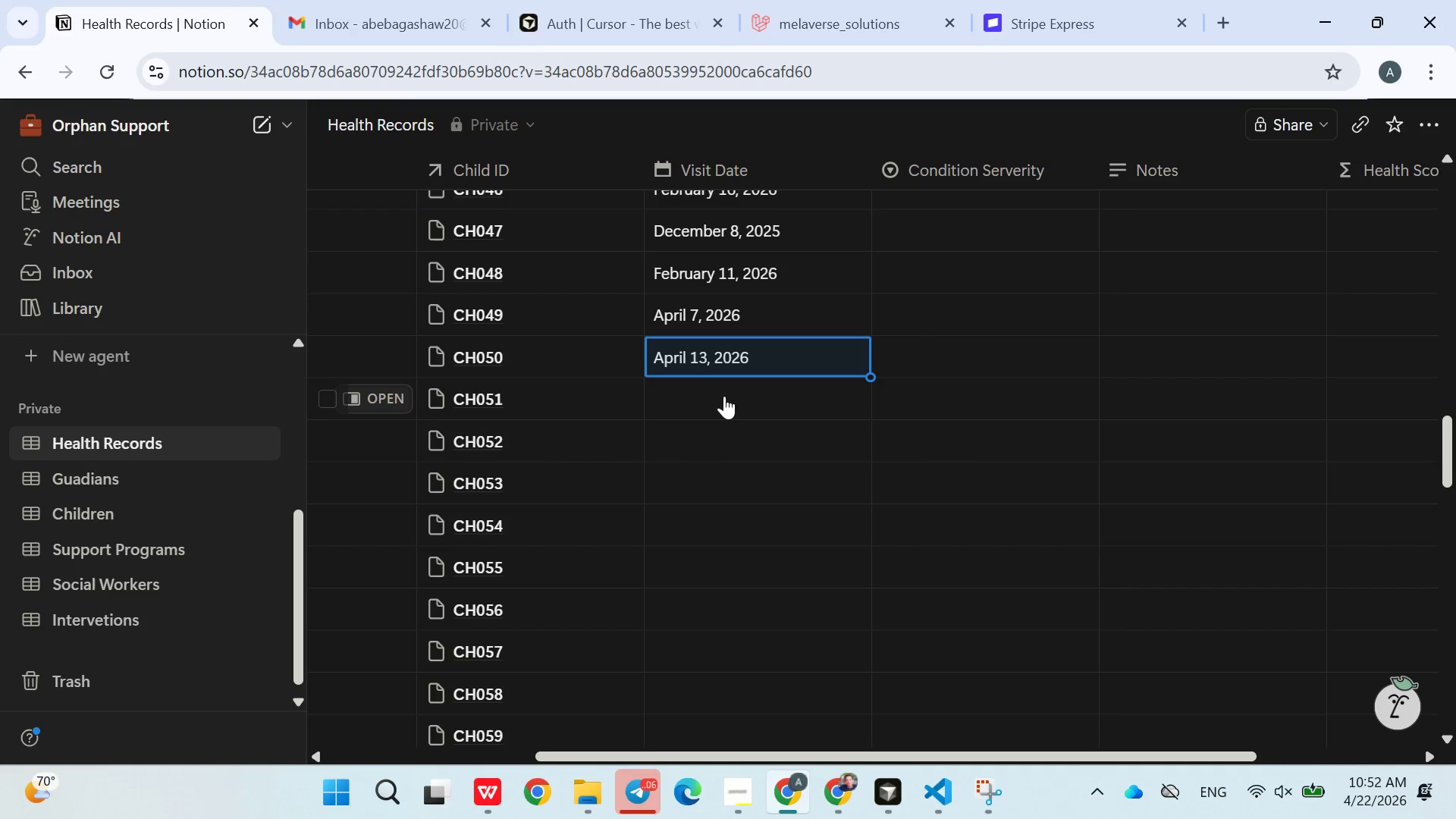 
left_click([724, 396])
 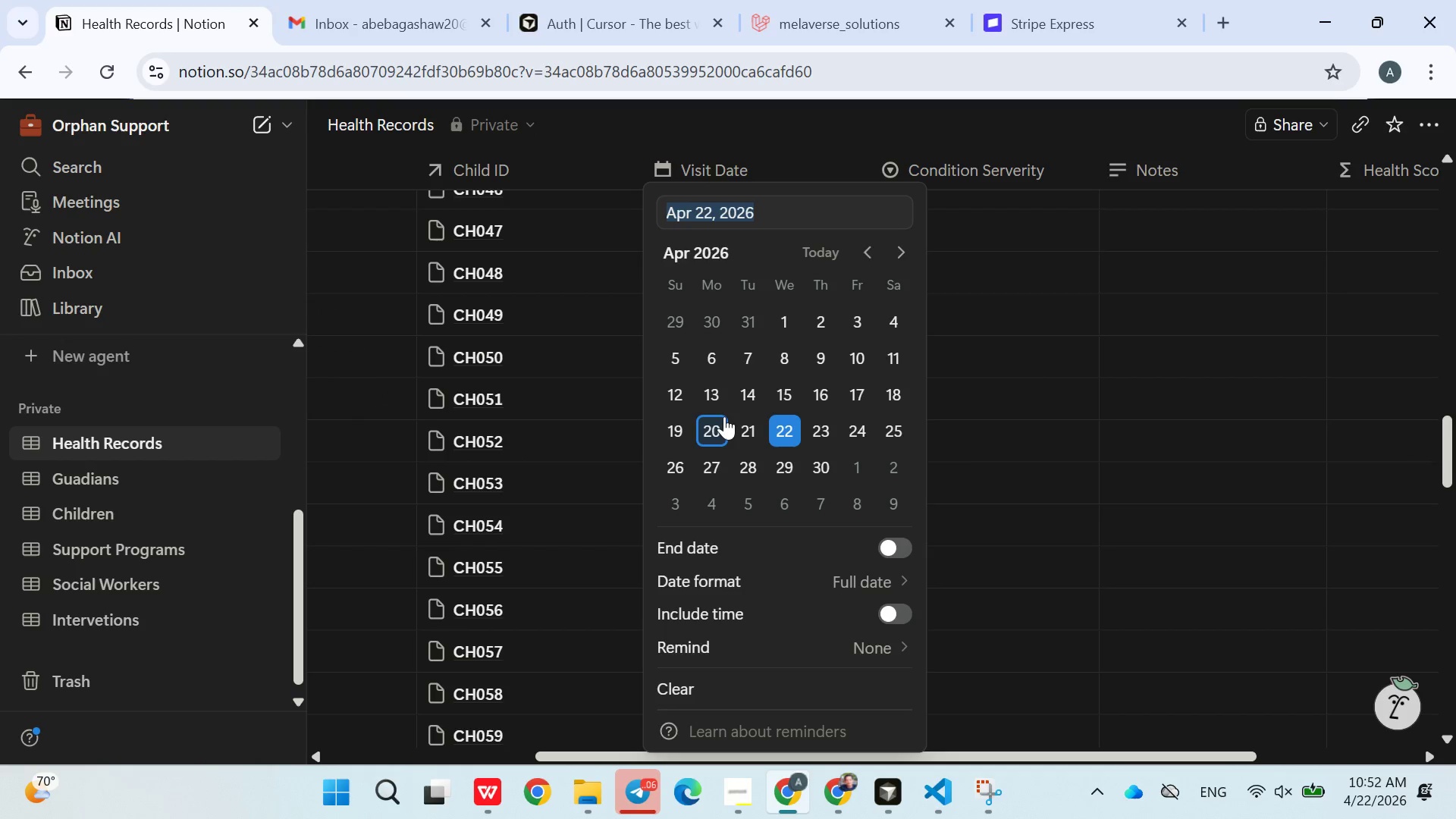 
left_click([724, 416])
 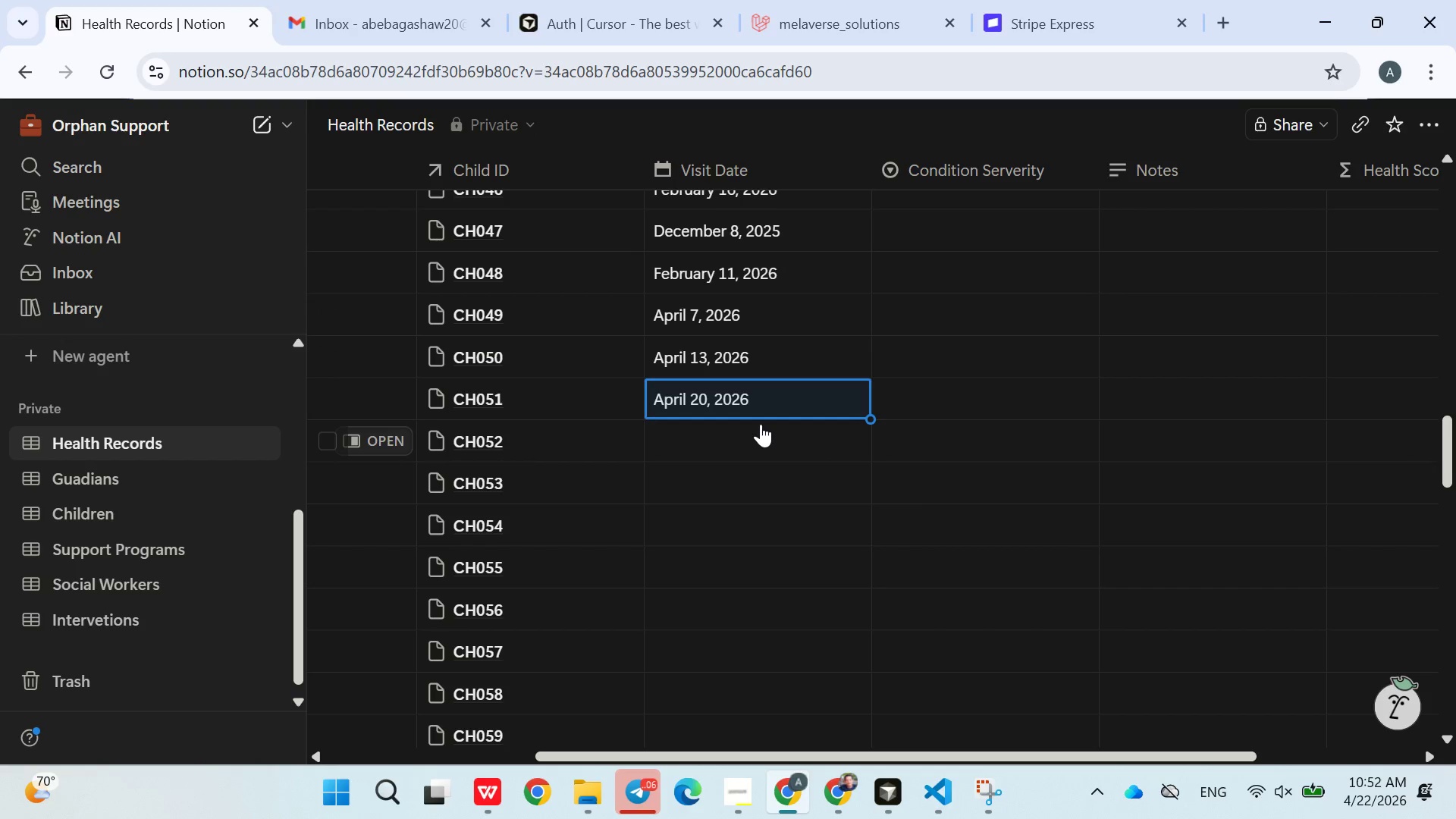 
left_click([744, 438])
 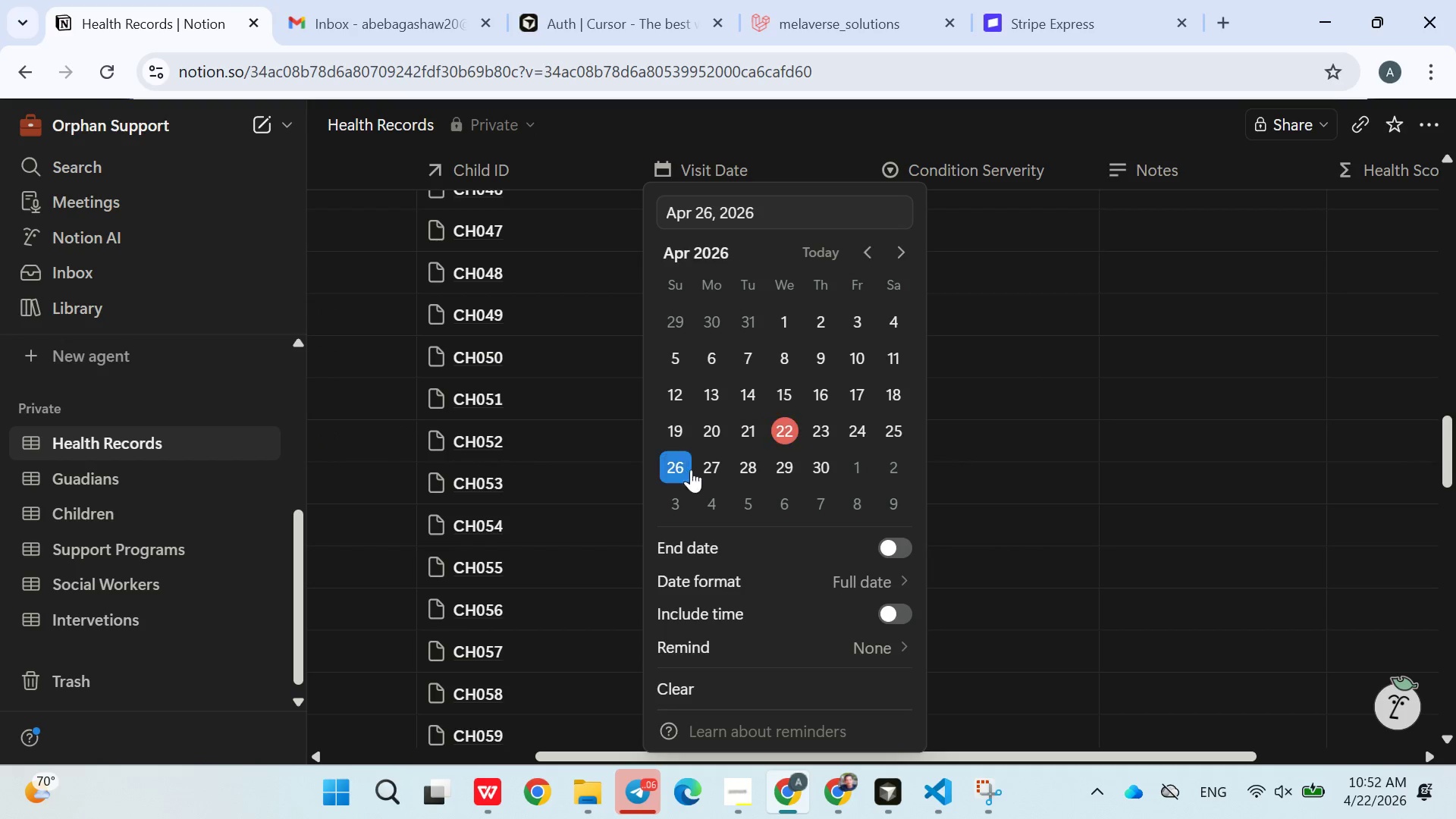 
double_click([1077, 507])
 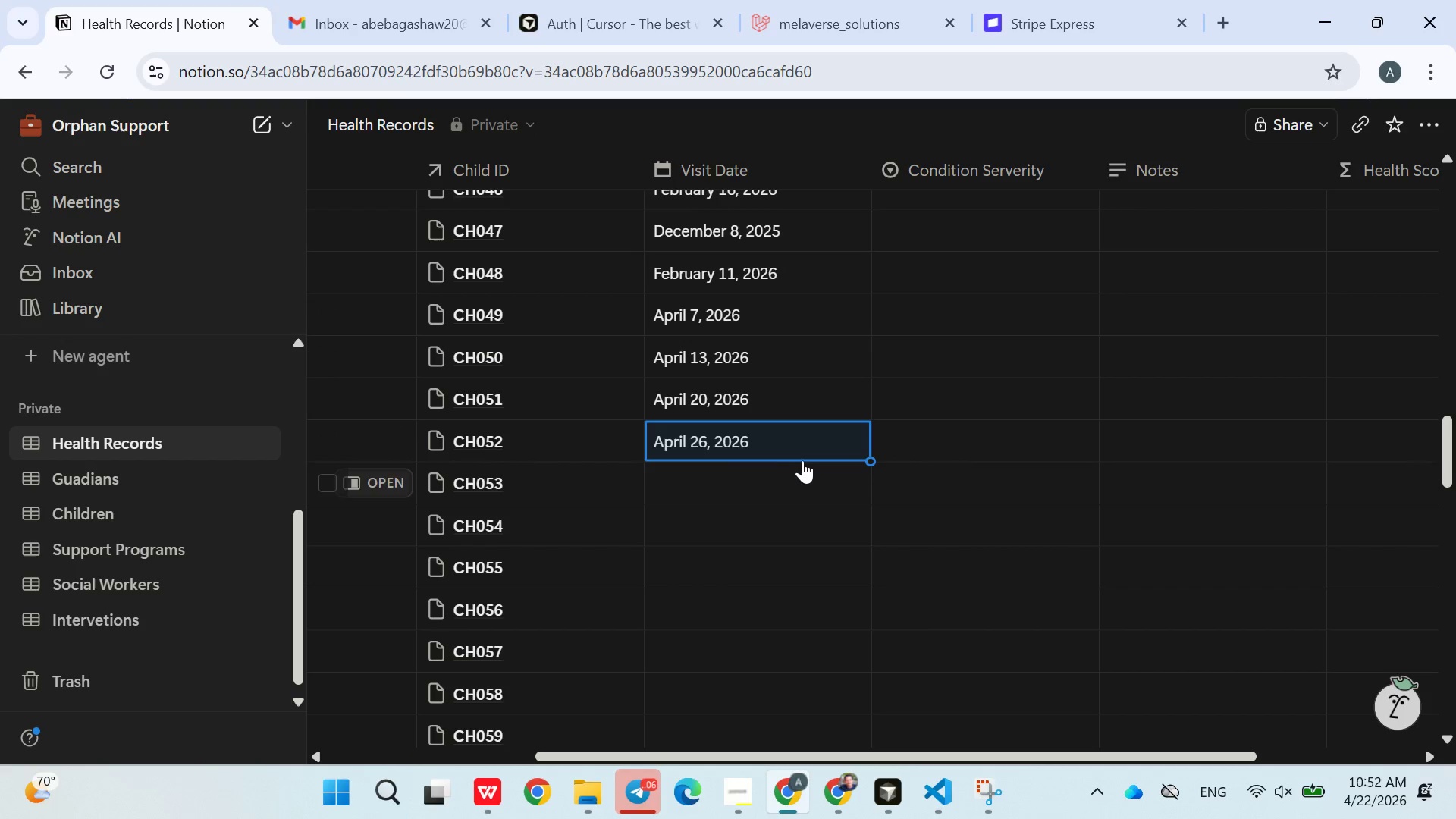 
left_click([791, 457])
 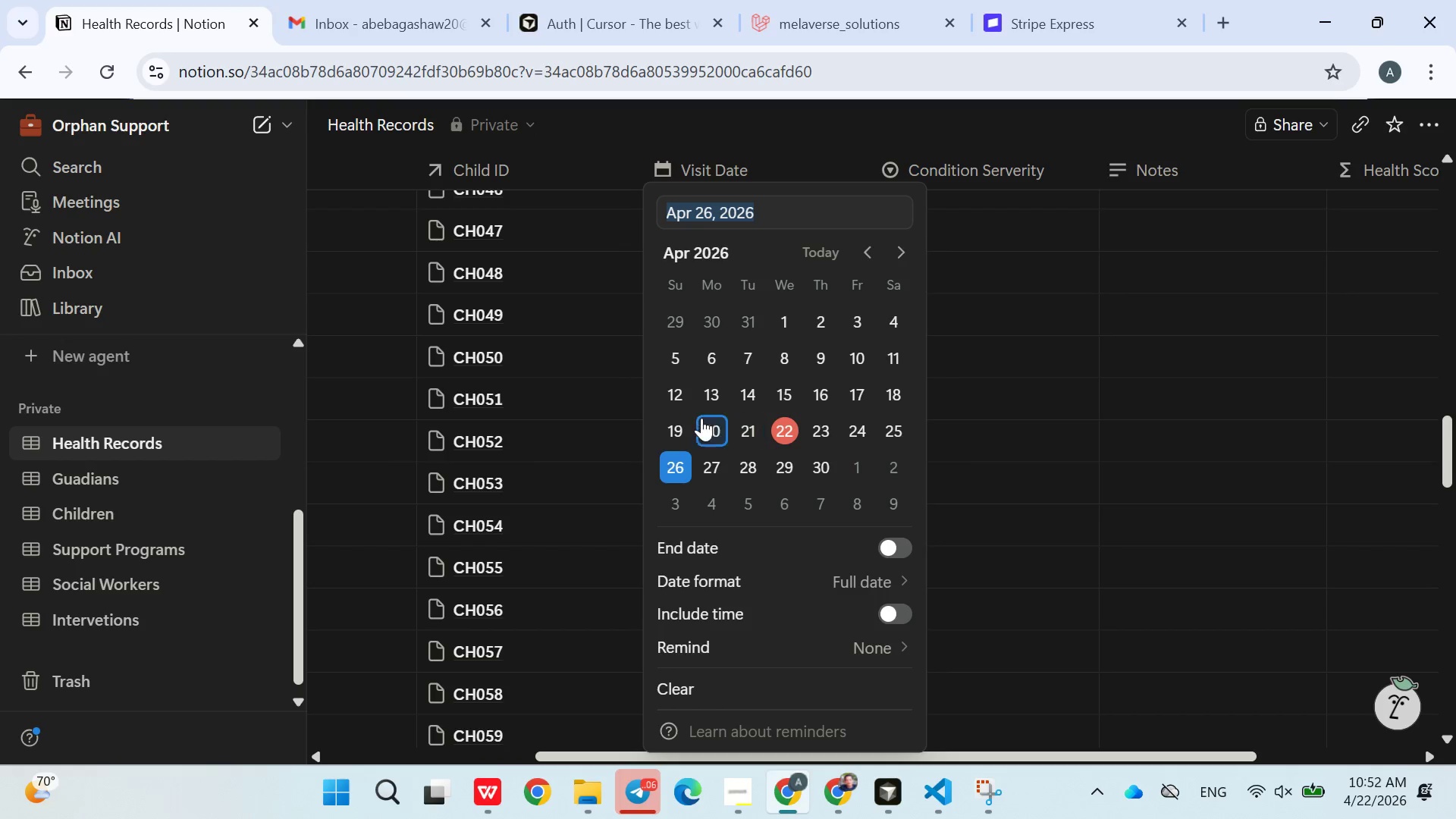 
left_click([670, 389])
 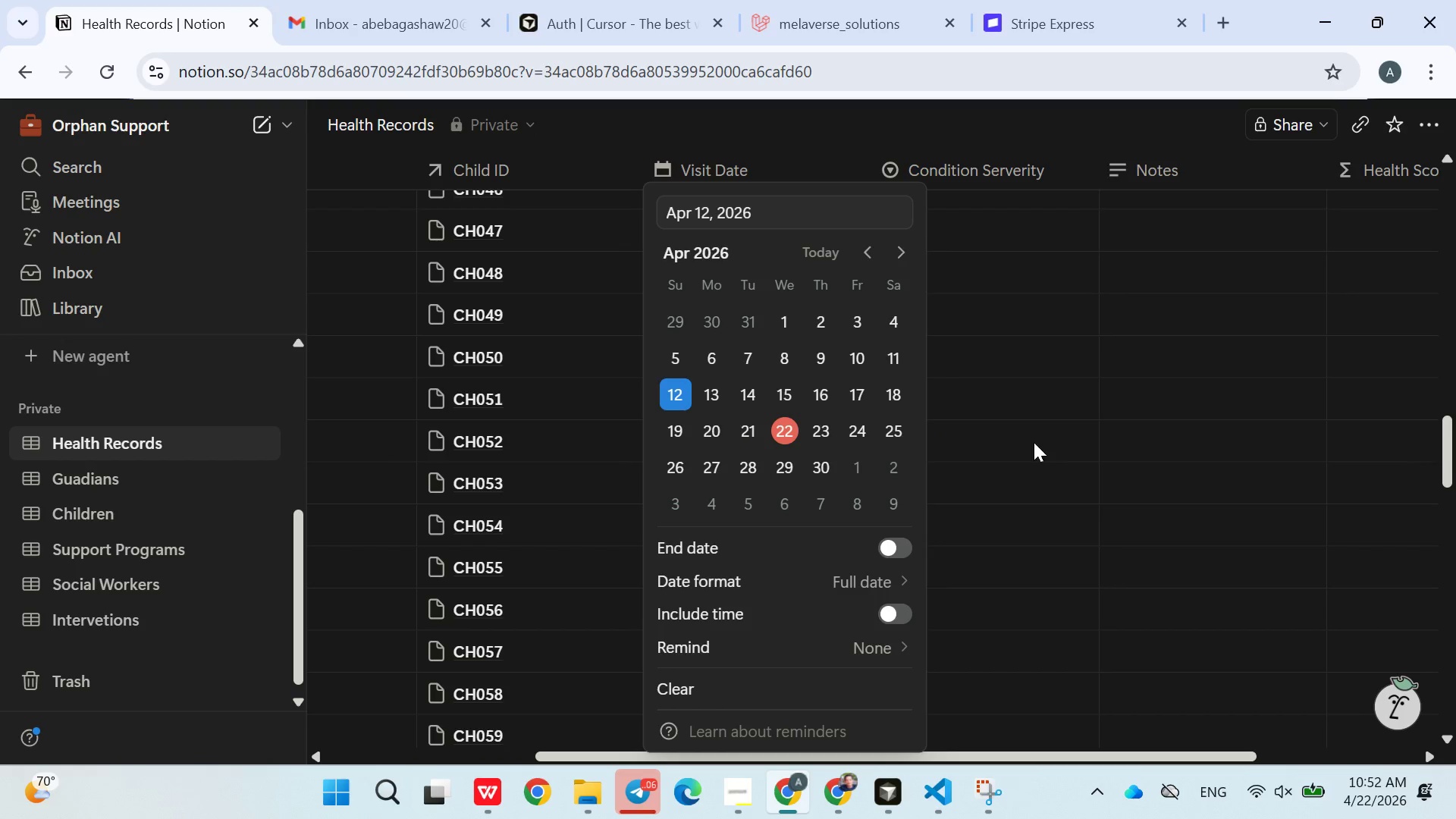 
left_click([1045, 442])
 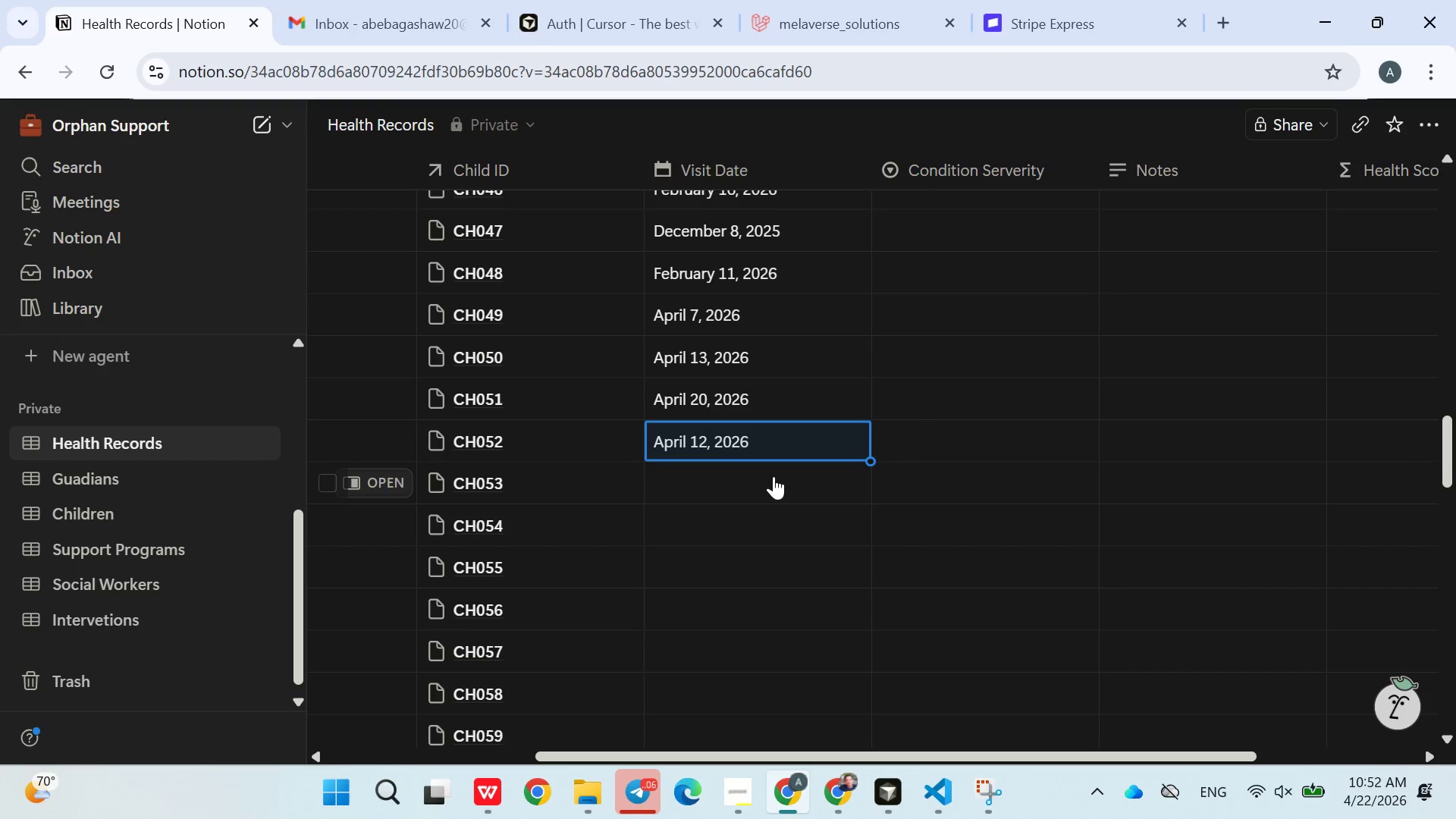 
left_click([774, 476])
 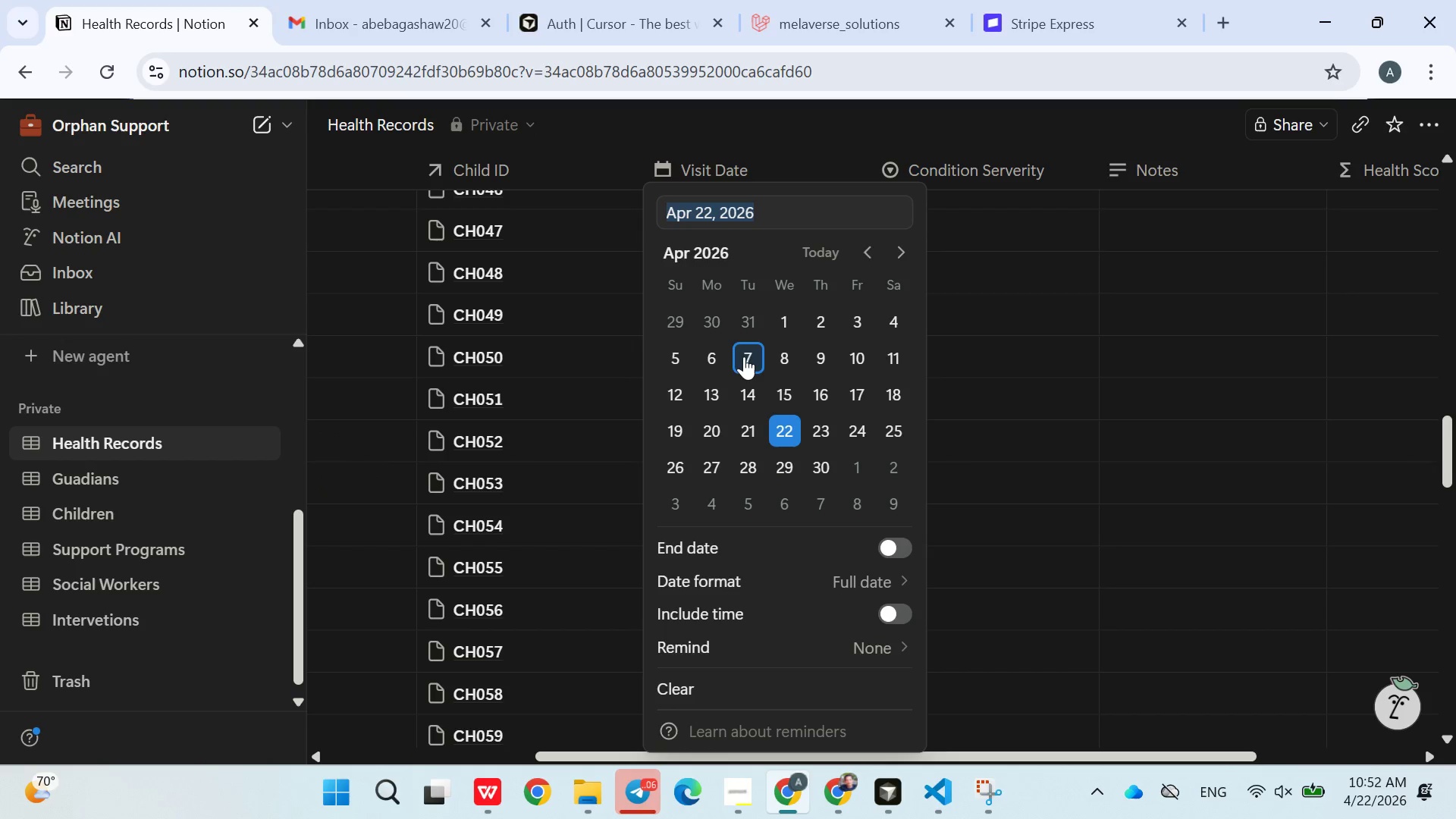 
left_click([748, 358])
 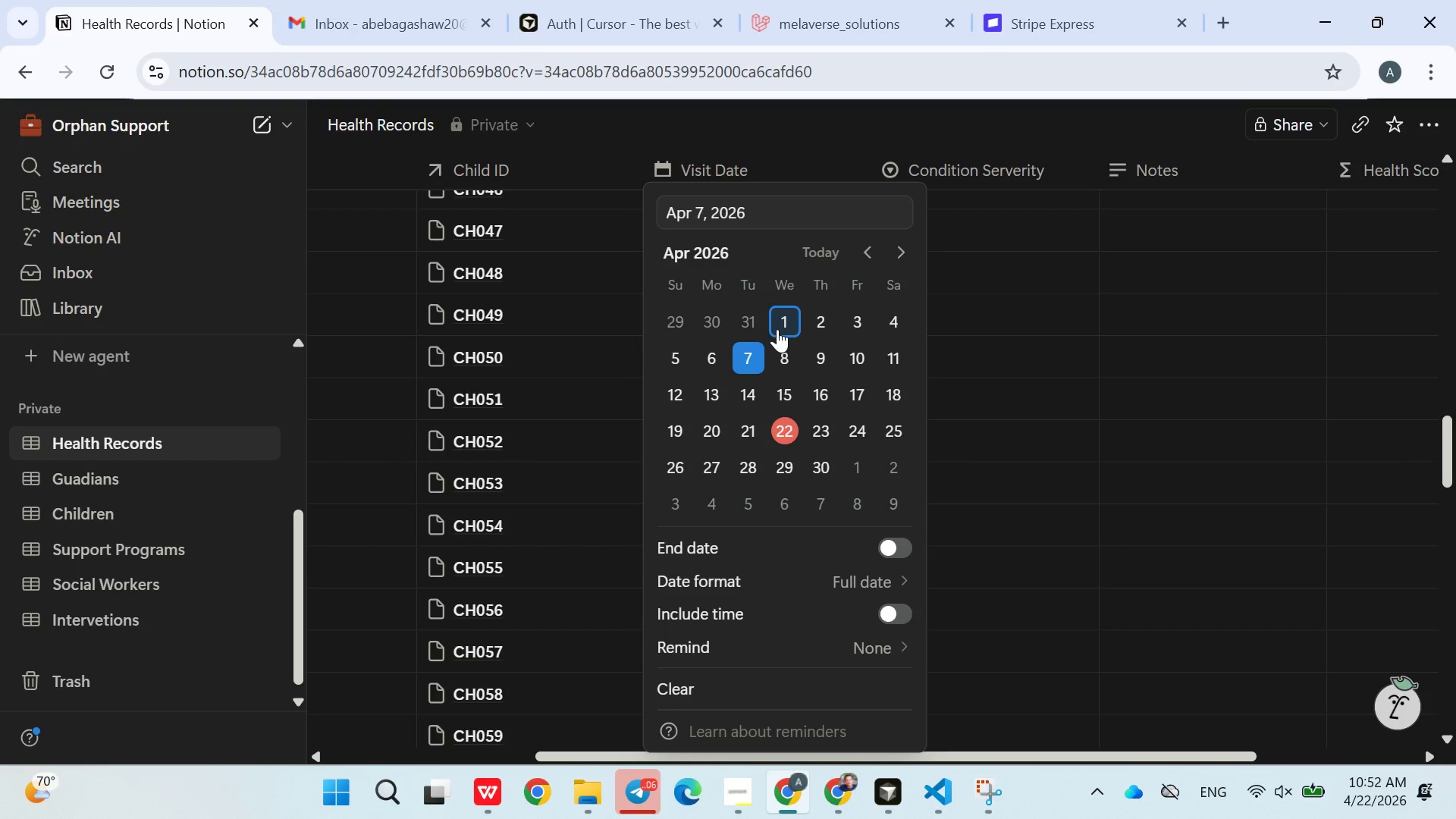 
left_click([1083, 367])
 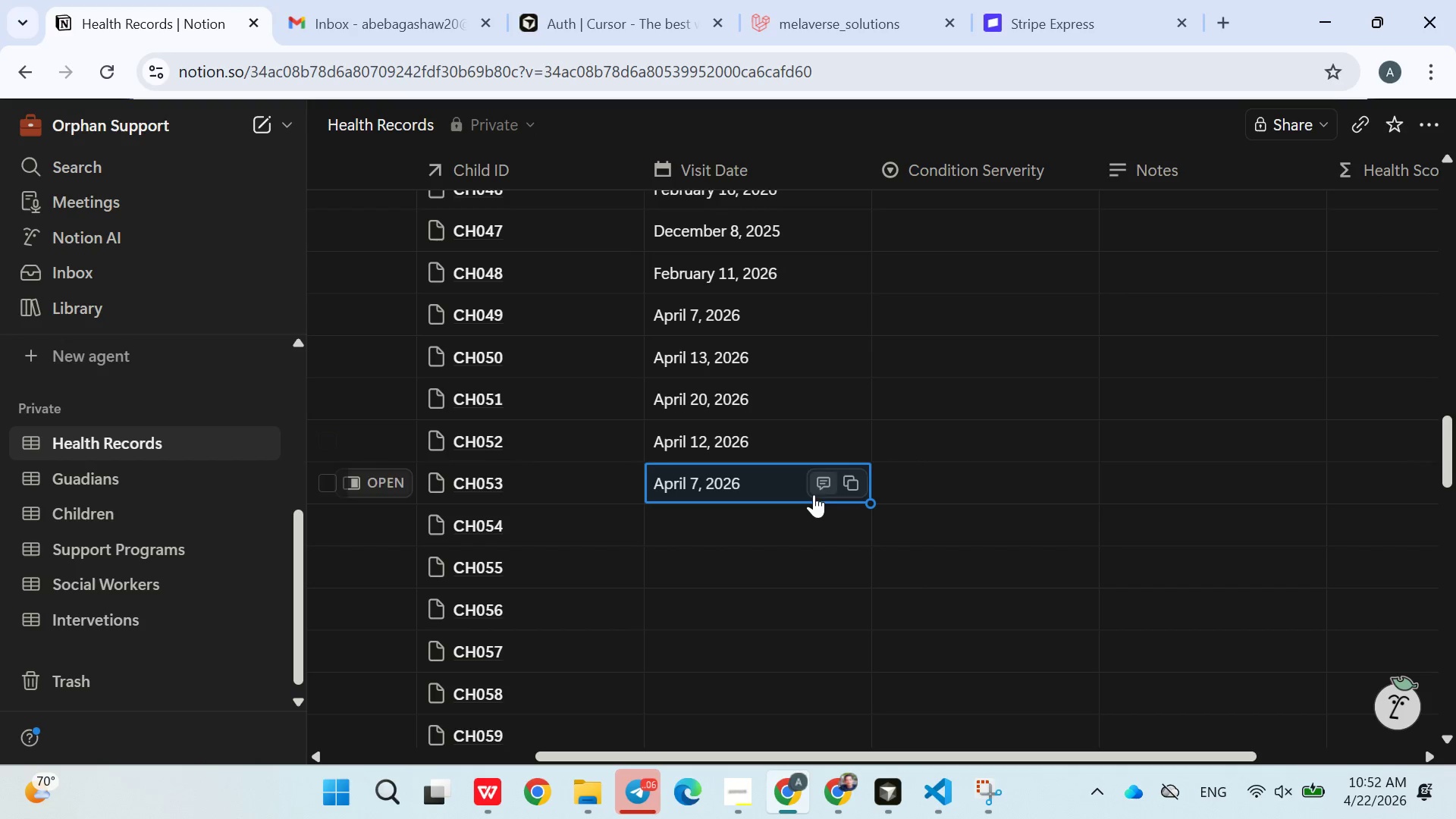 
left_click([750, 531])
 